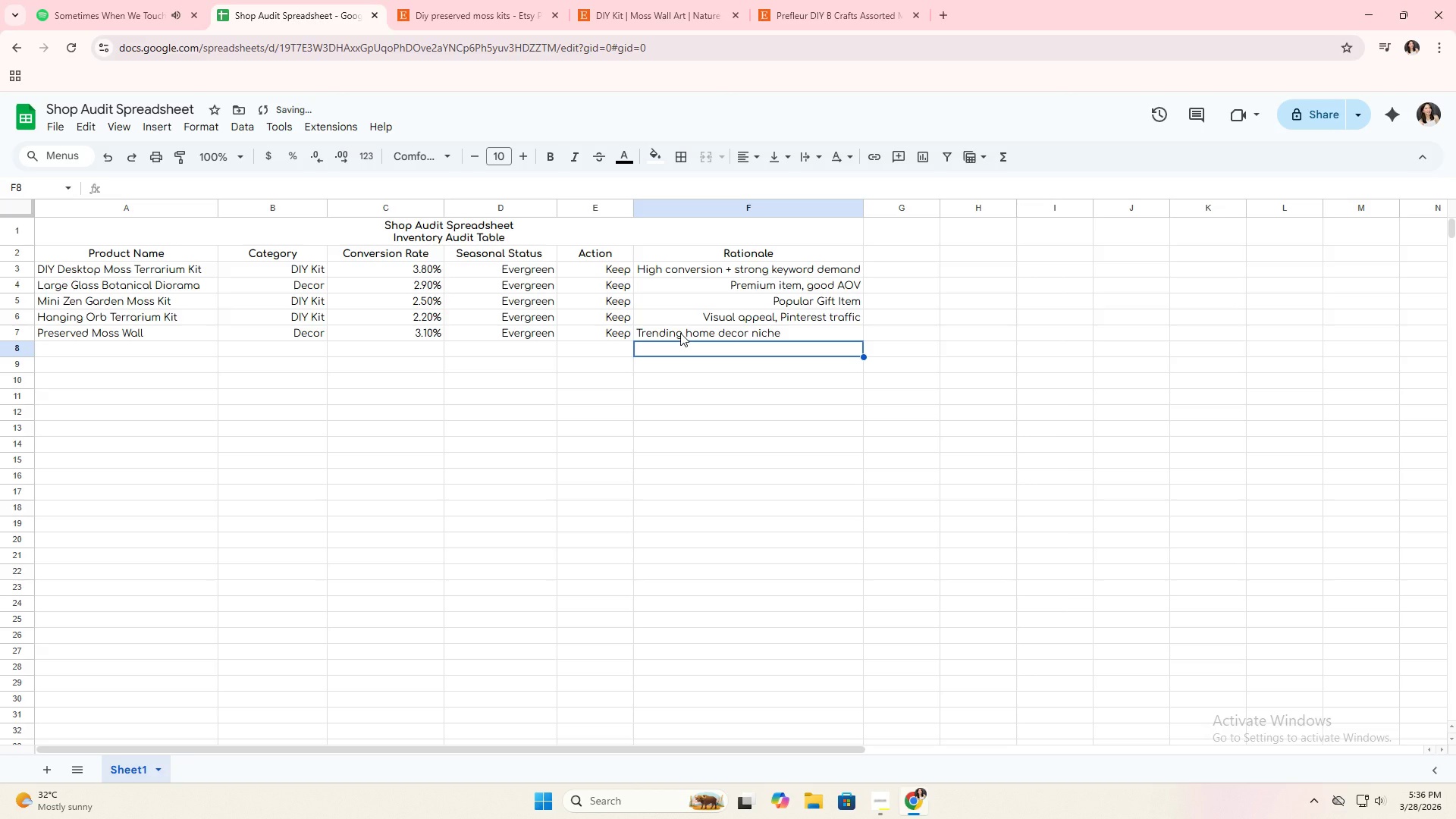 
left_click([680, 333])
 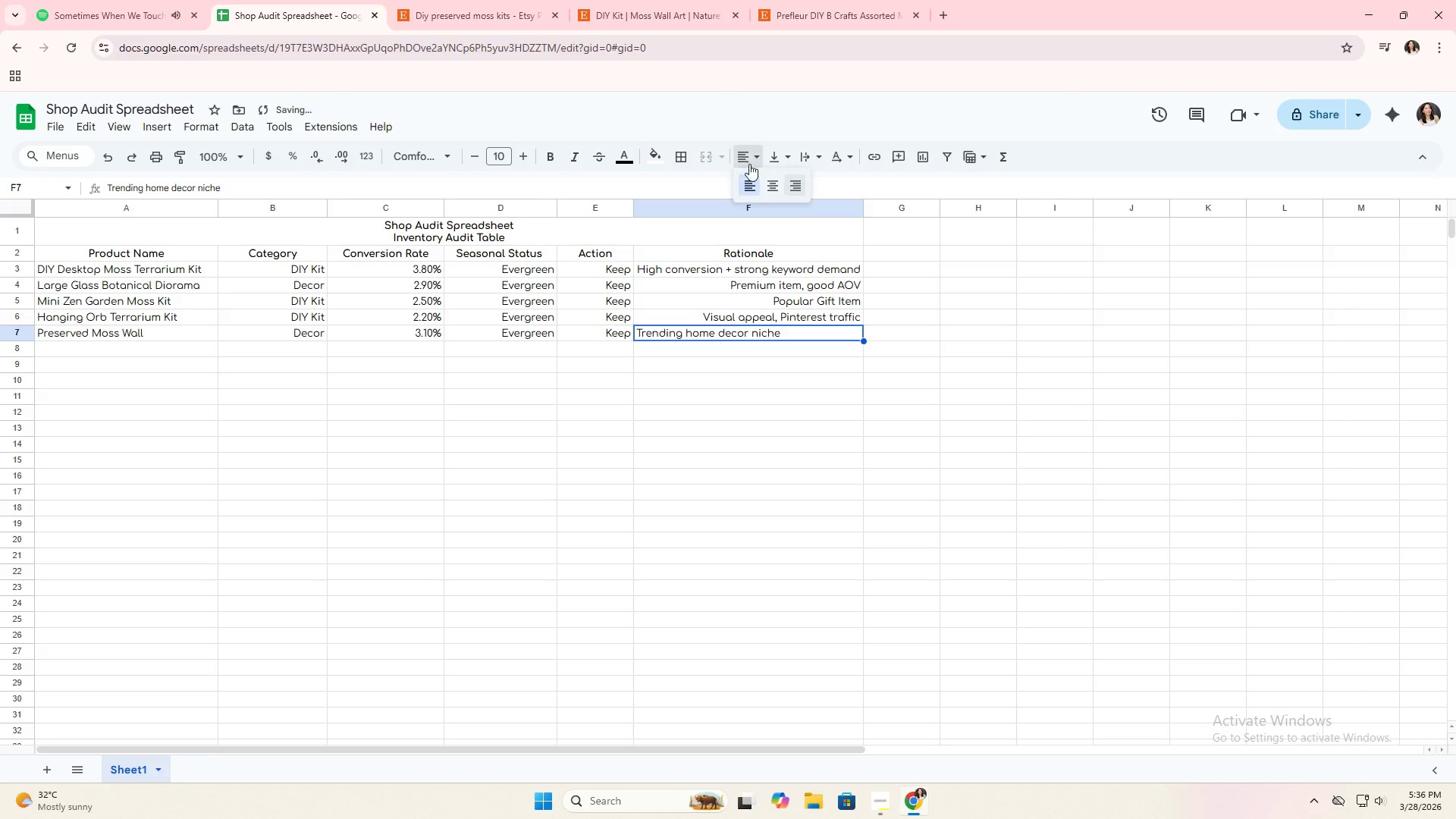 
double_click([791, 190])
 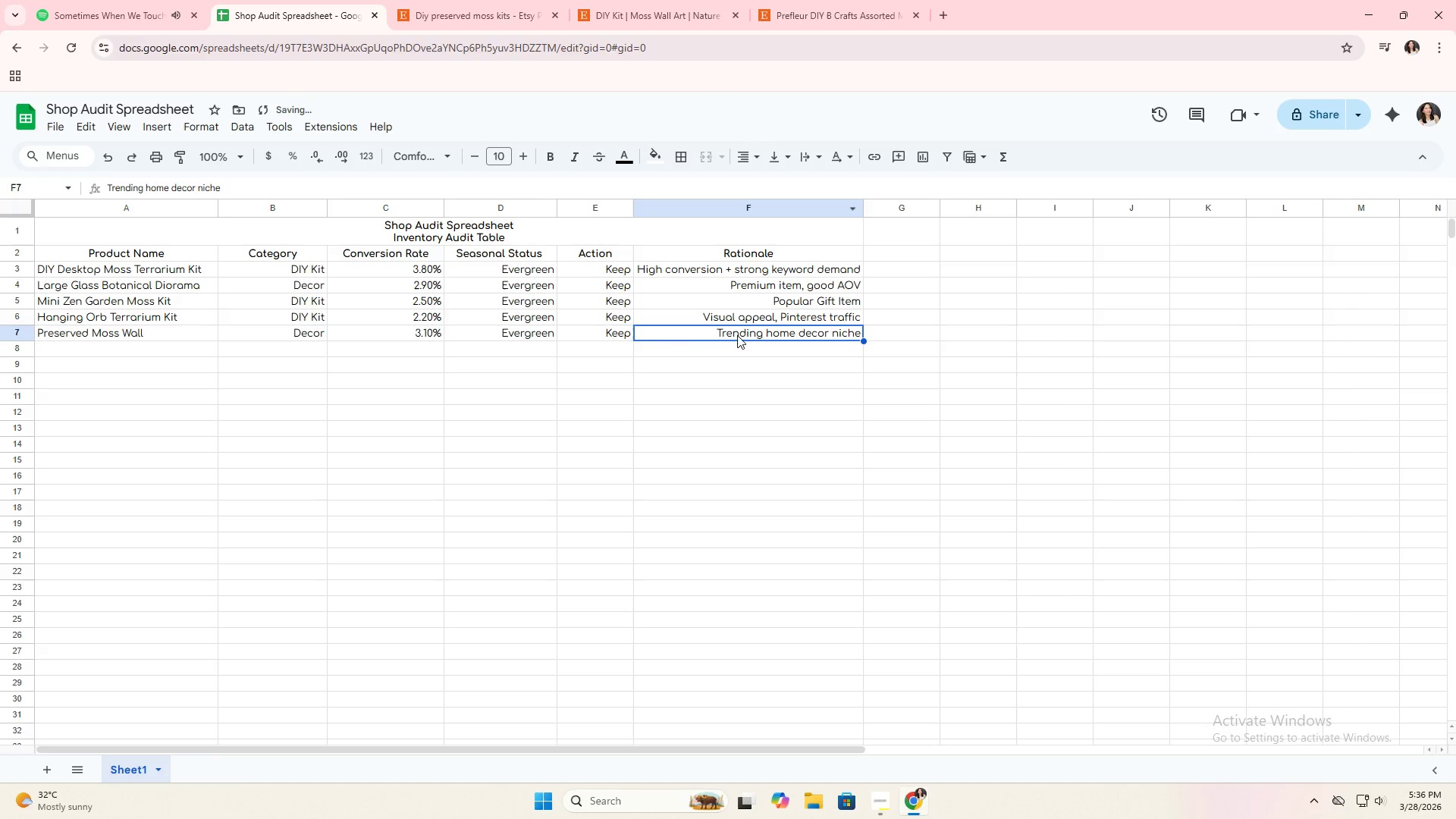 
triple_click([736, 338])
 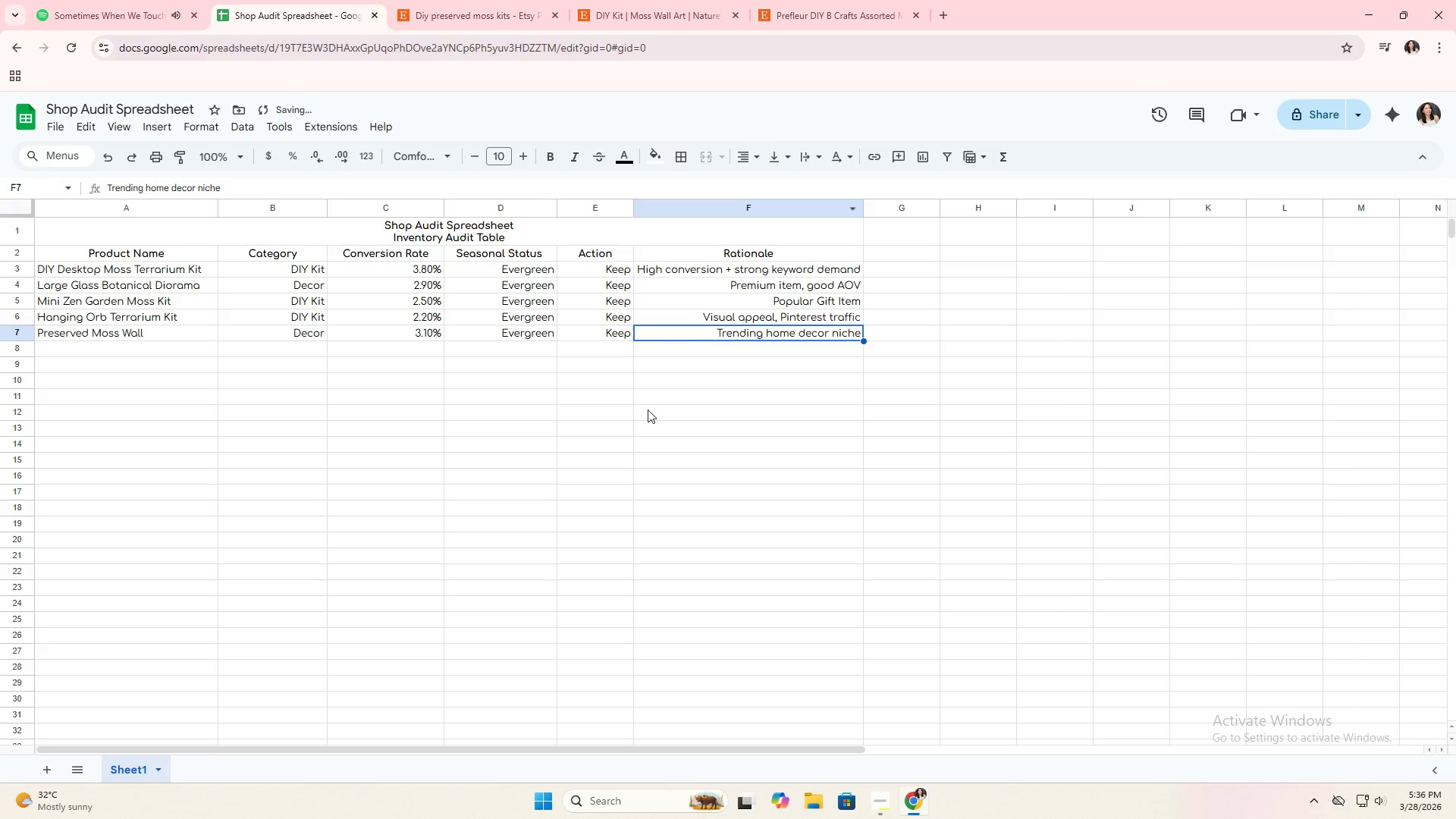 
triple_click([645, 410])
 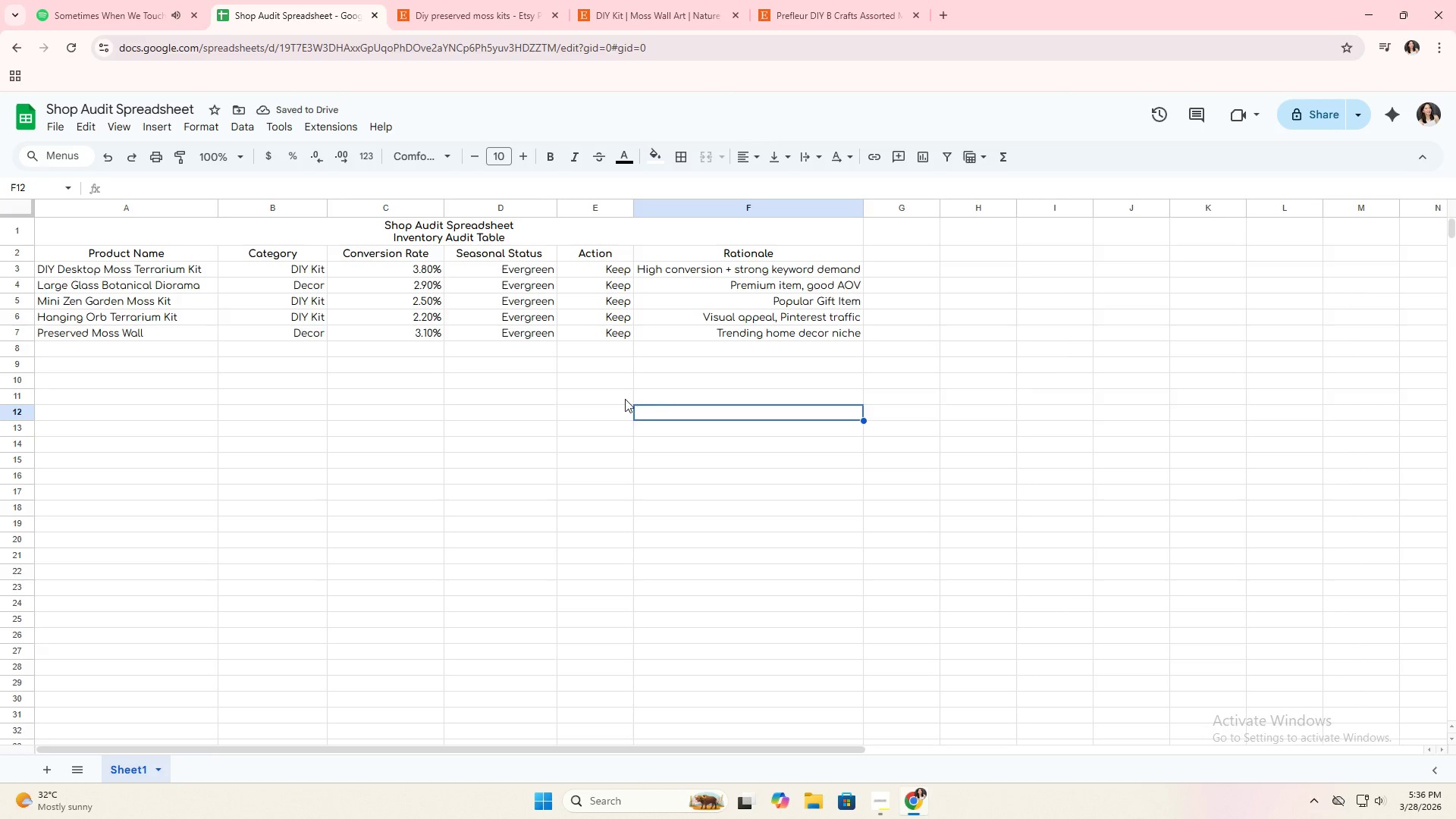 
left_click([157, 353])
 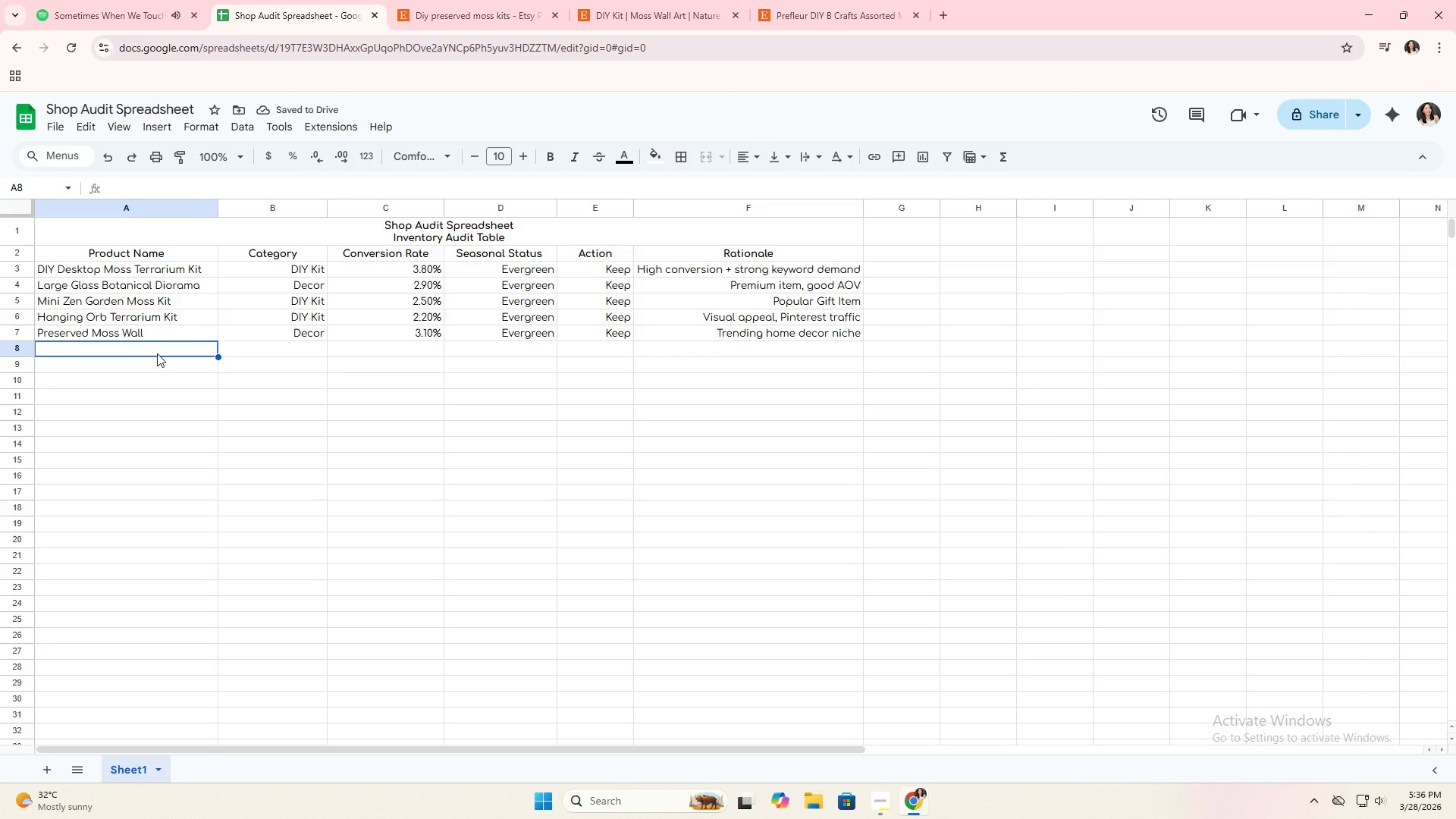 
type(Beginner Moss Kit (Starter Pack))
 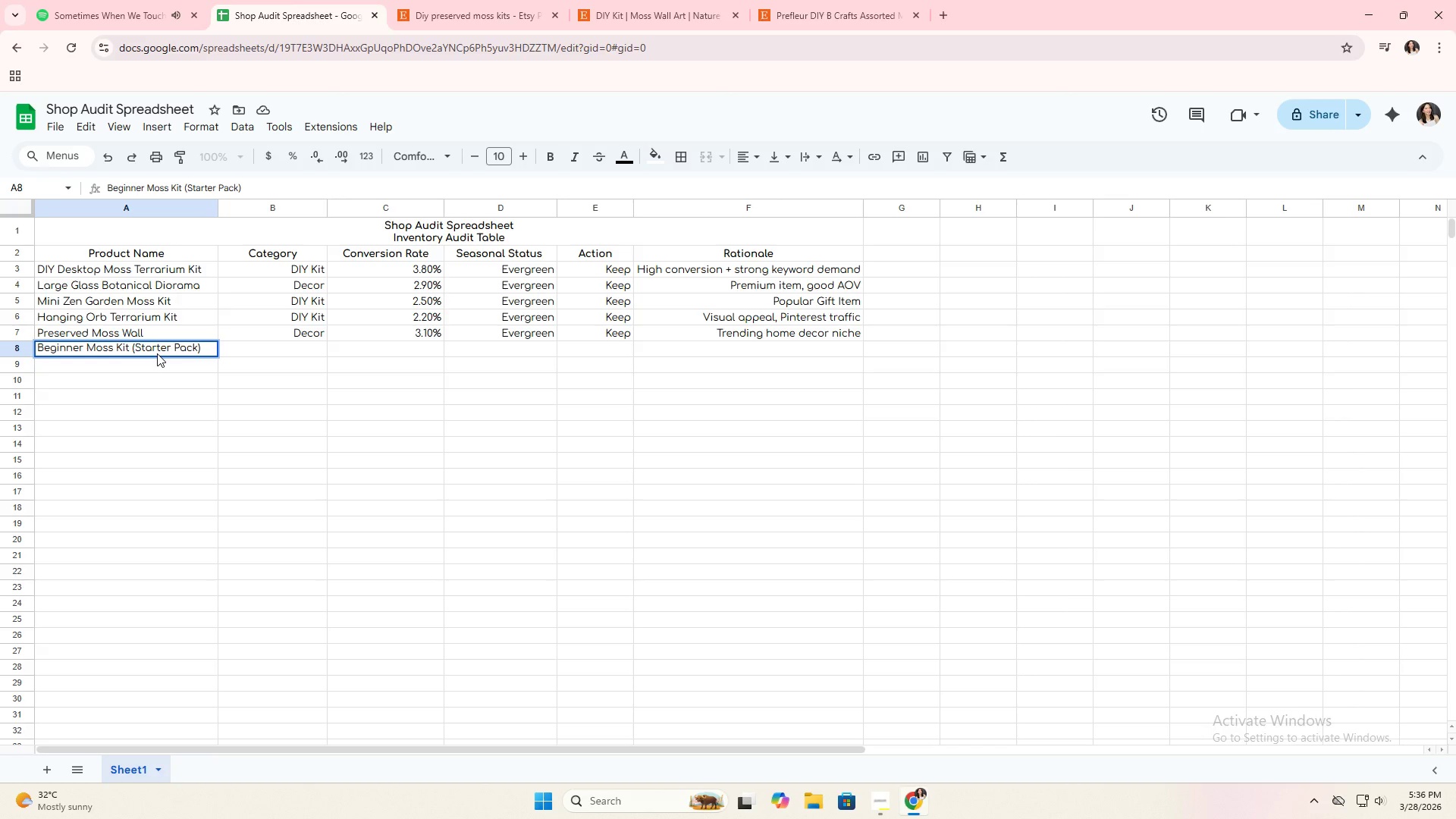 
key(ArrowRight)
 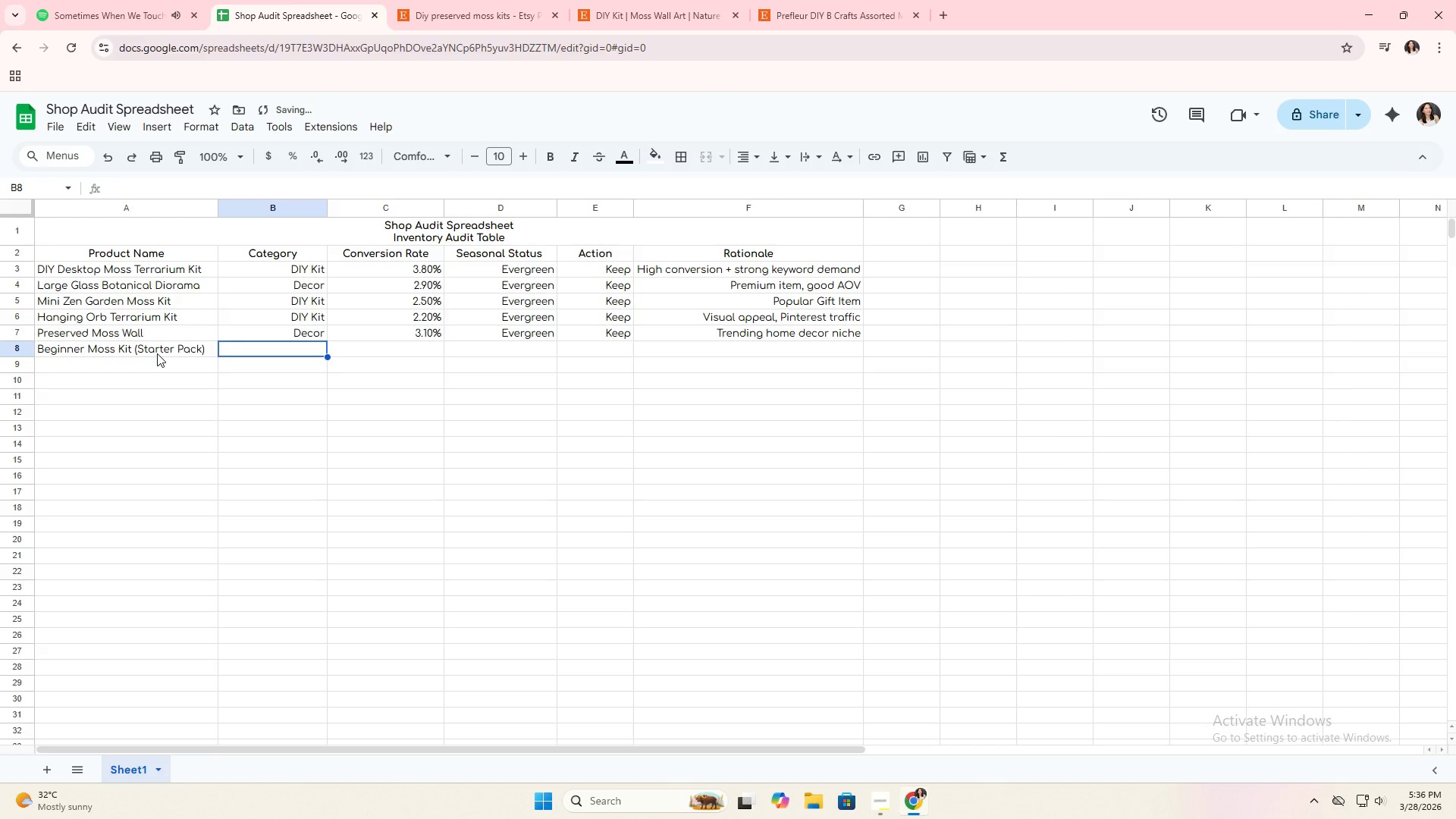 
key(ArrowUp)
 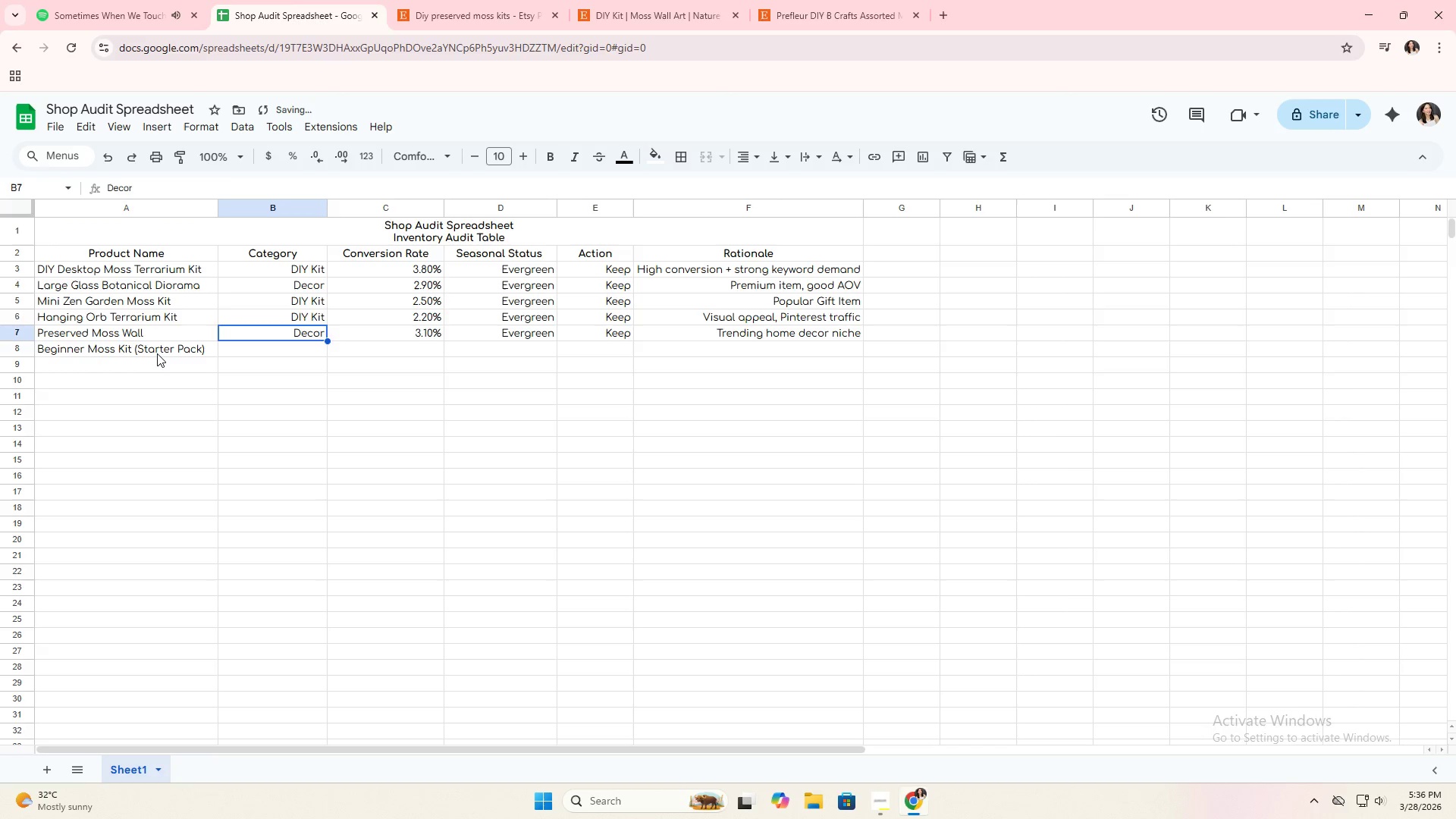 
key(ArrowUp)
 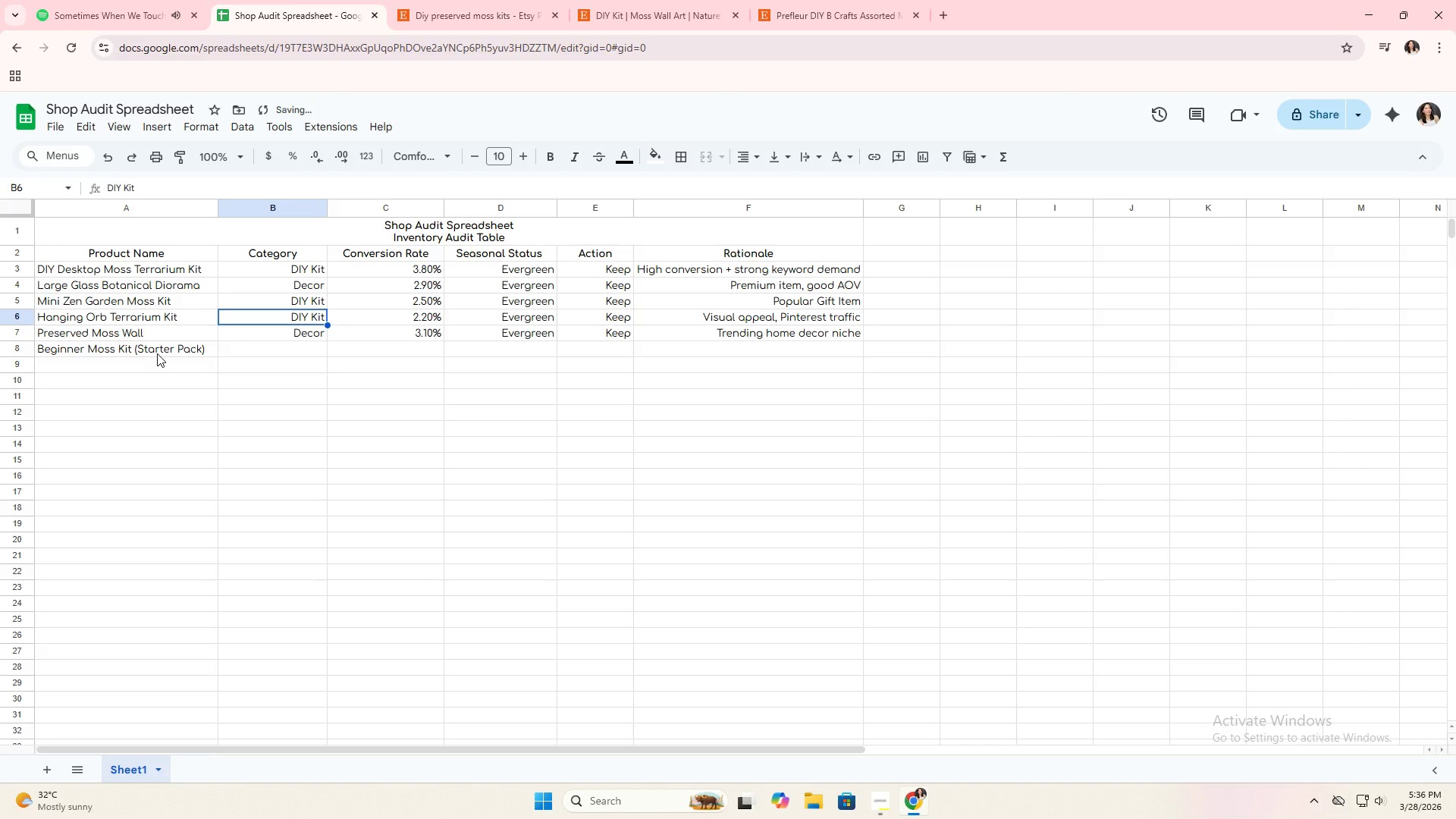 
key(Control+C)
 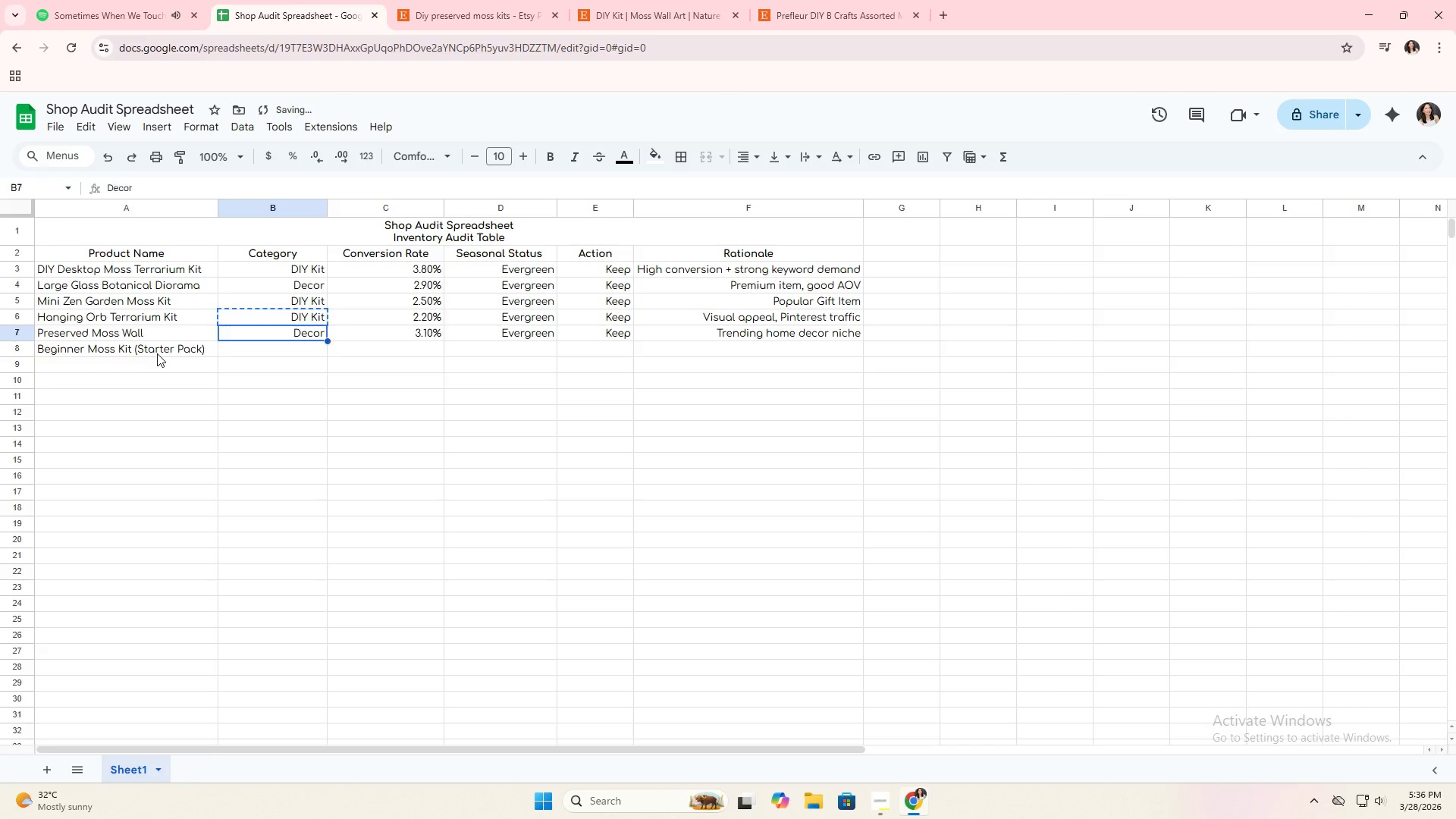 
key(ArrowDown)
 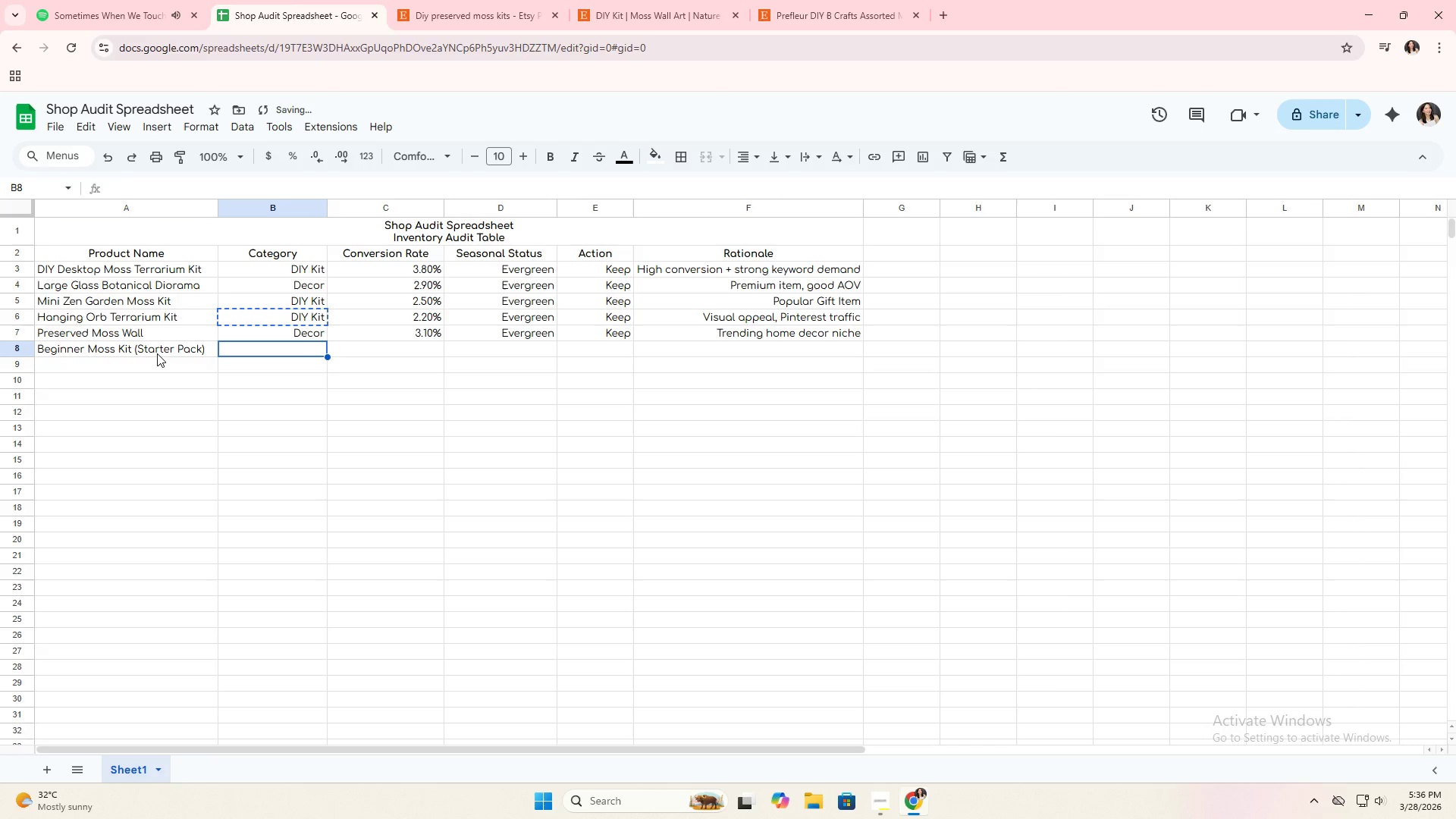 
key(ArrowDown)
 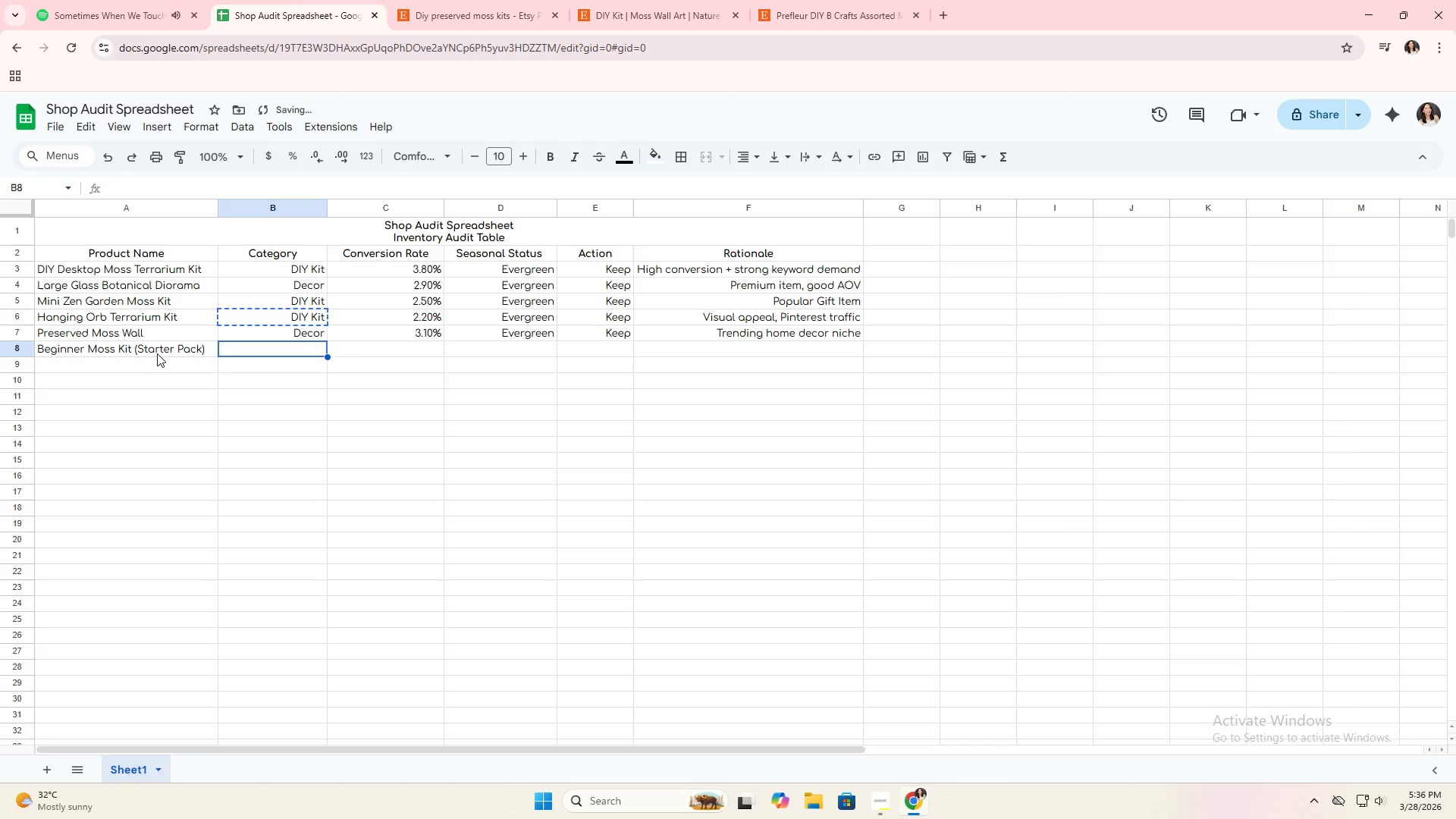 
key(Control+ControlLeft)
 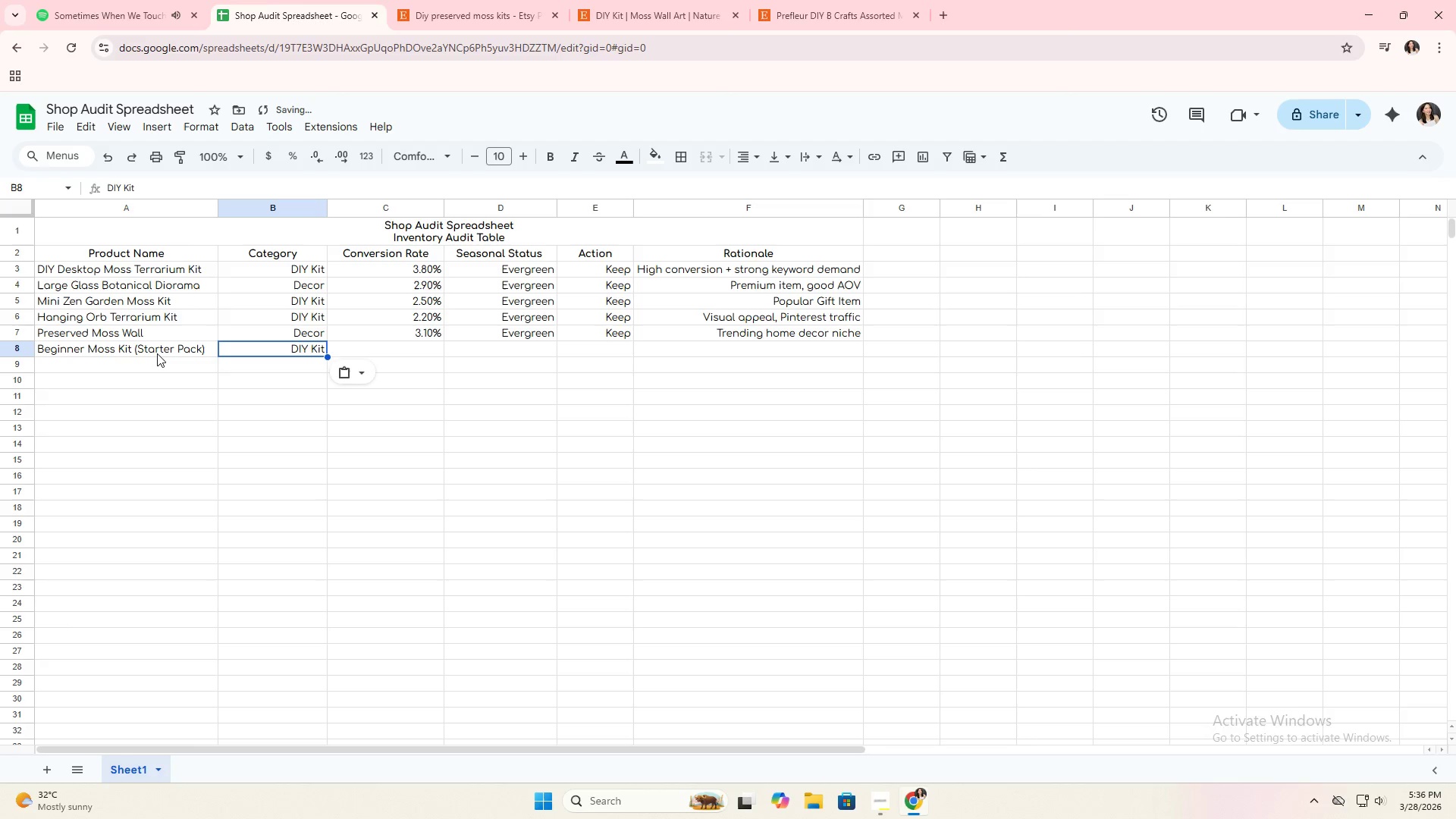 
key(Control+V)
 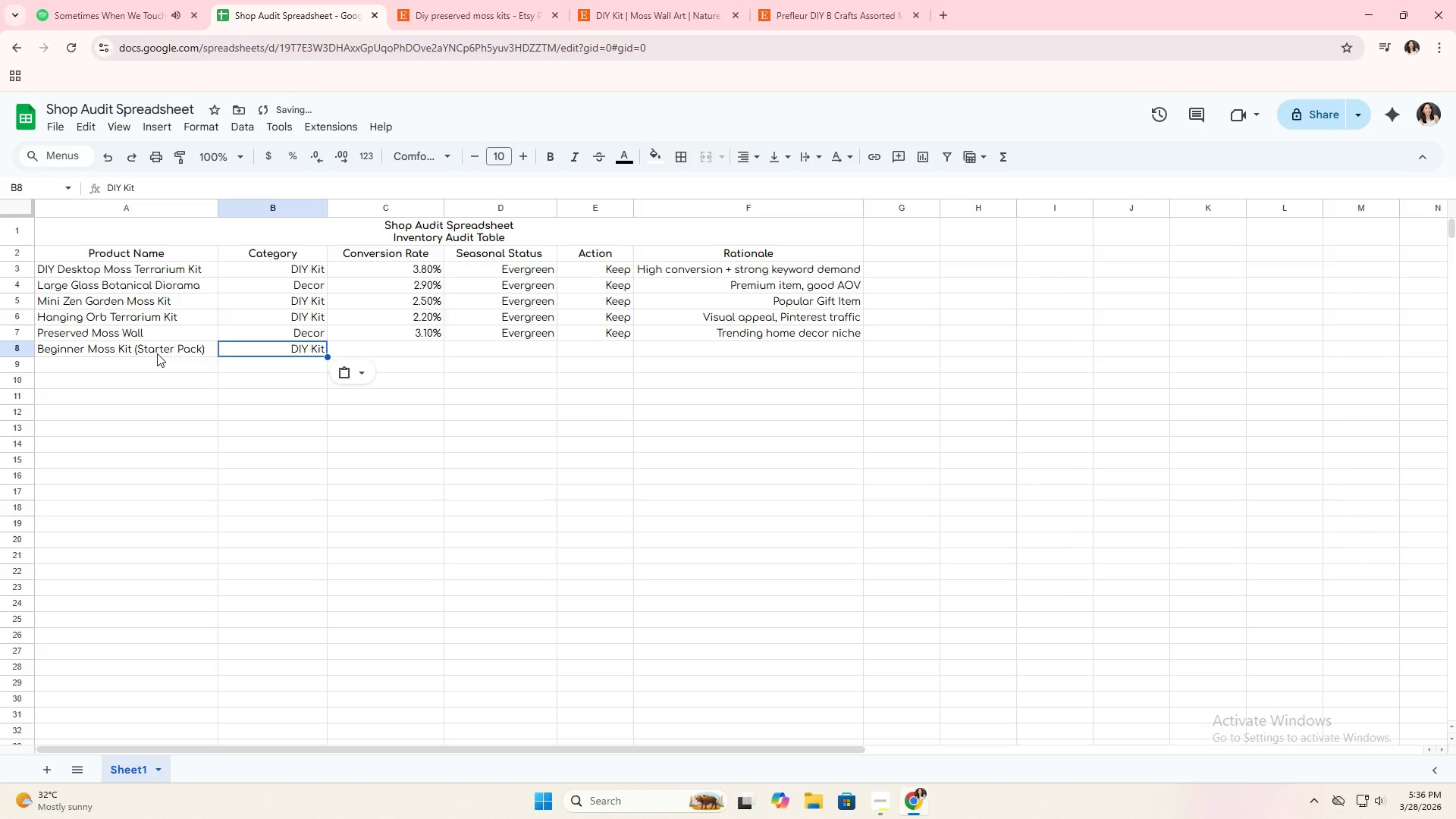 
key(ArrowRight)
 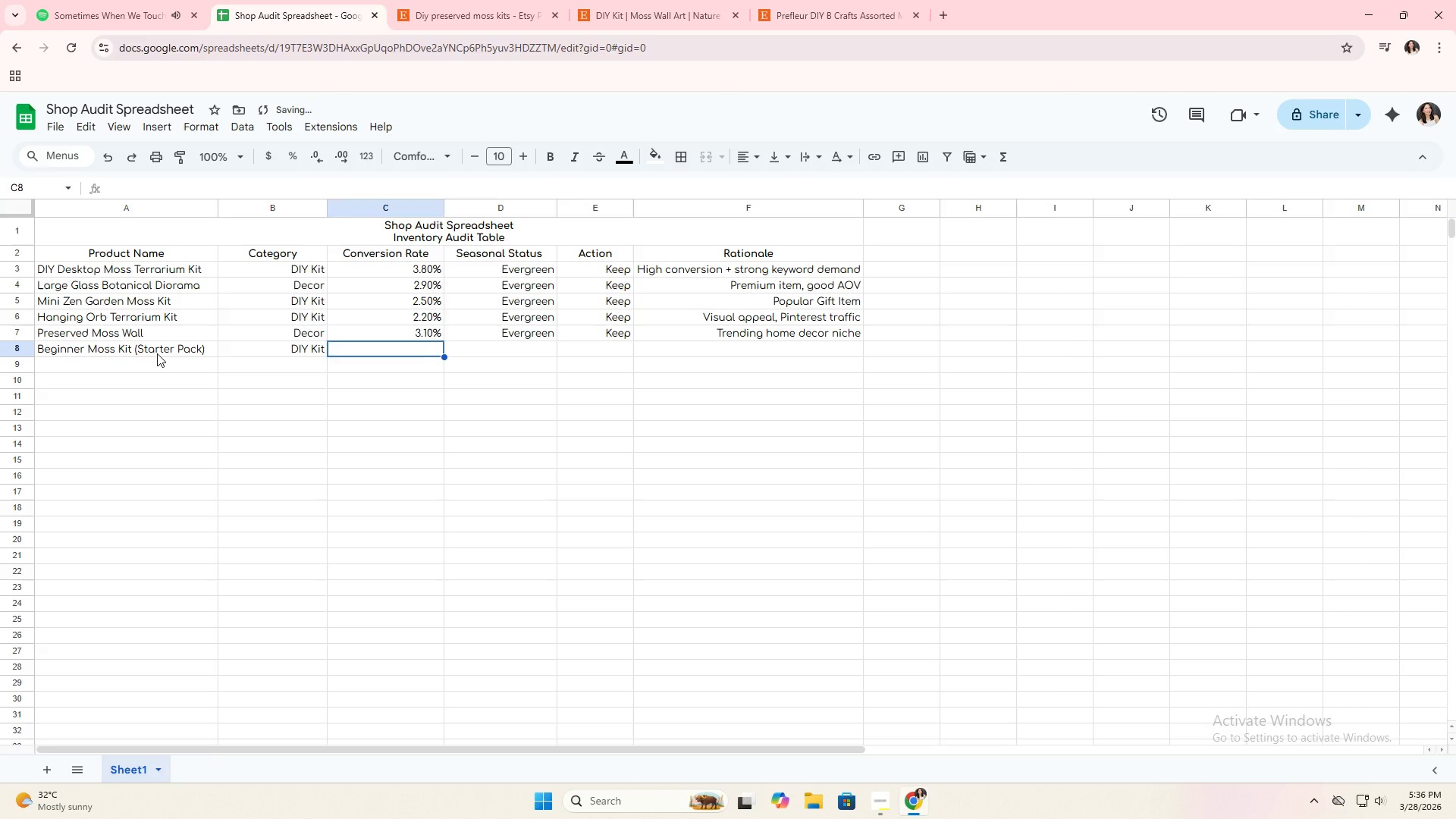 
key(ArrowRight)
 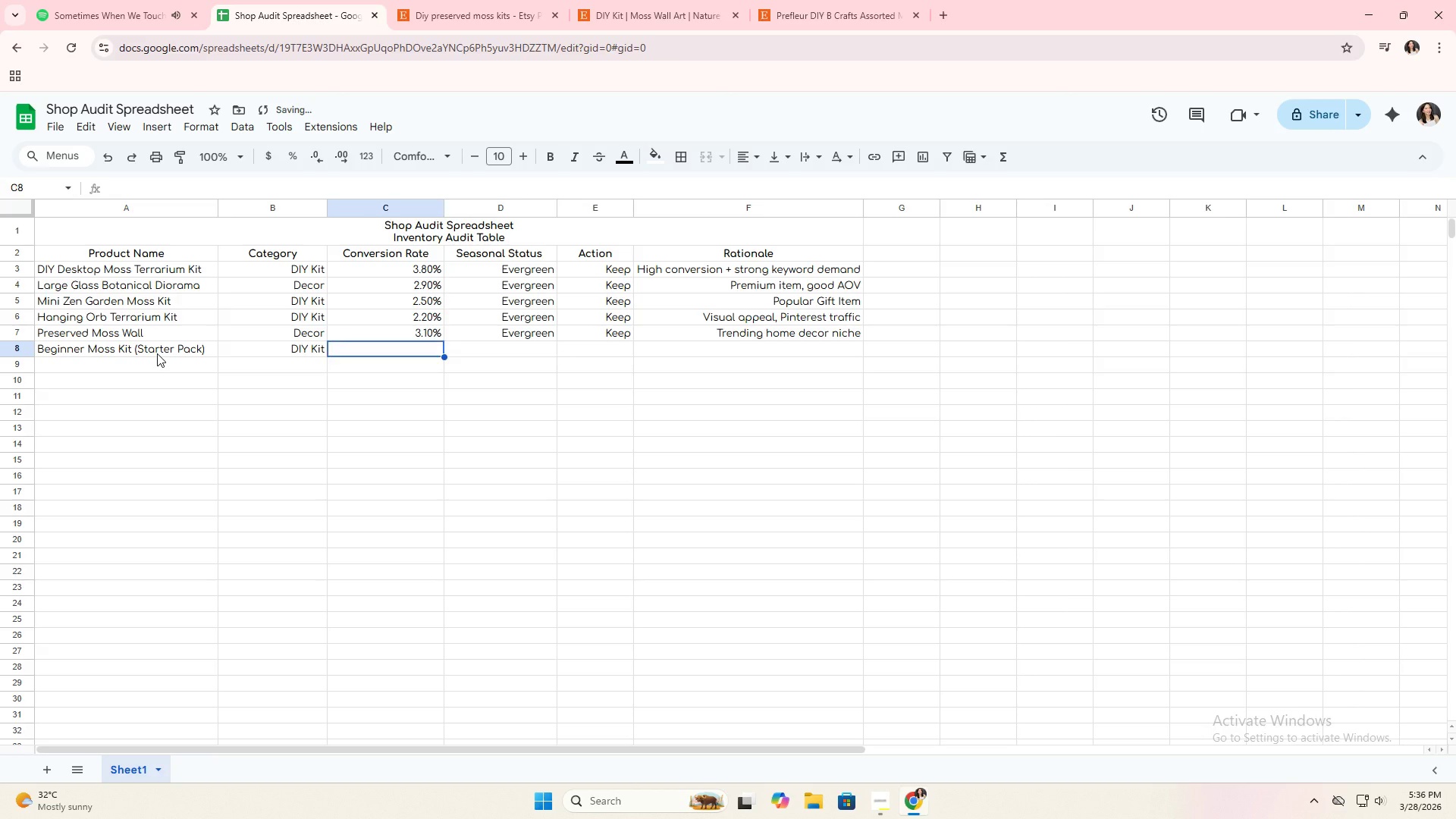 
key(ArrowLeft)
 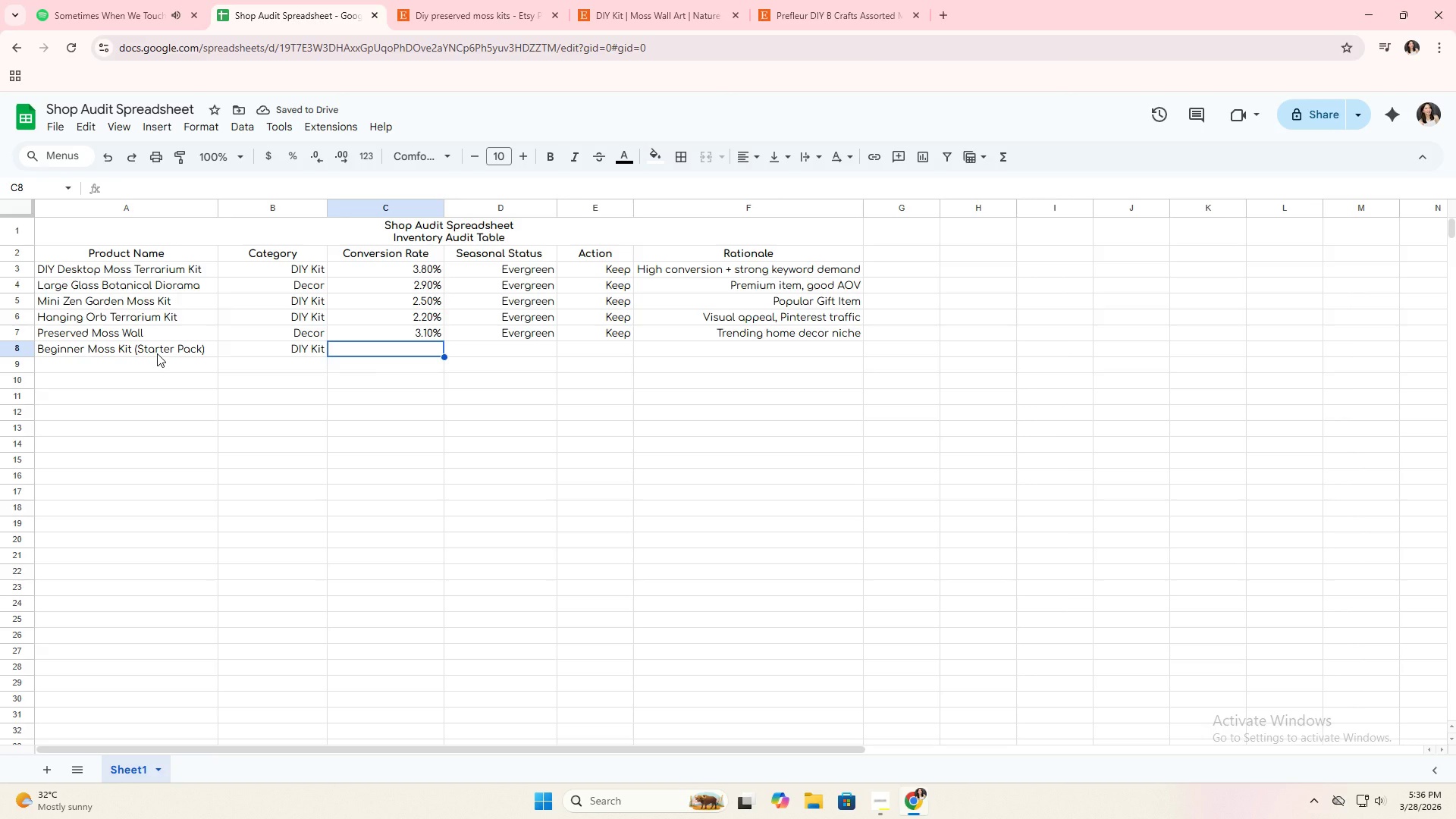 
type(4.2%)
 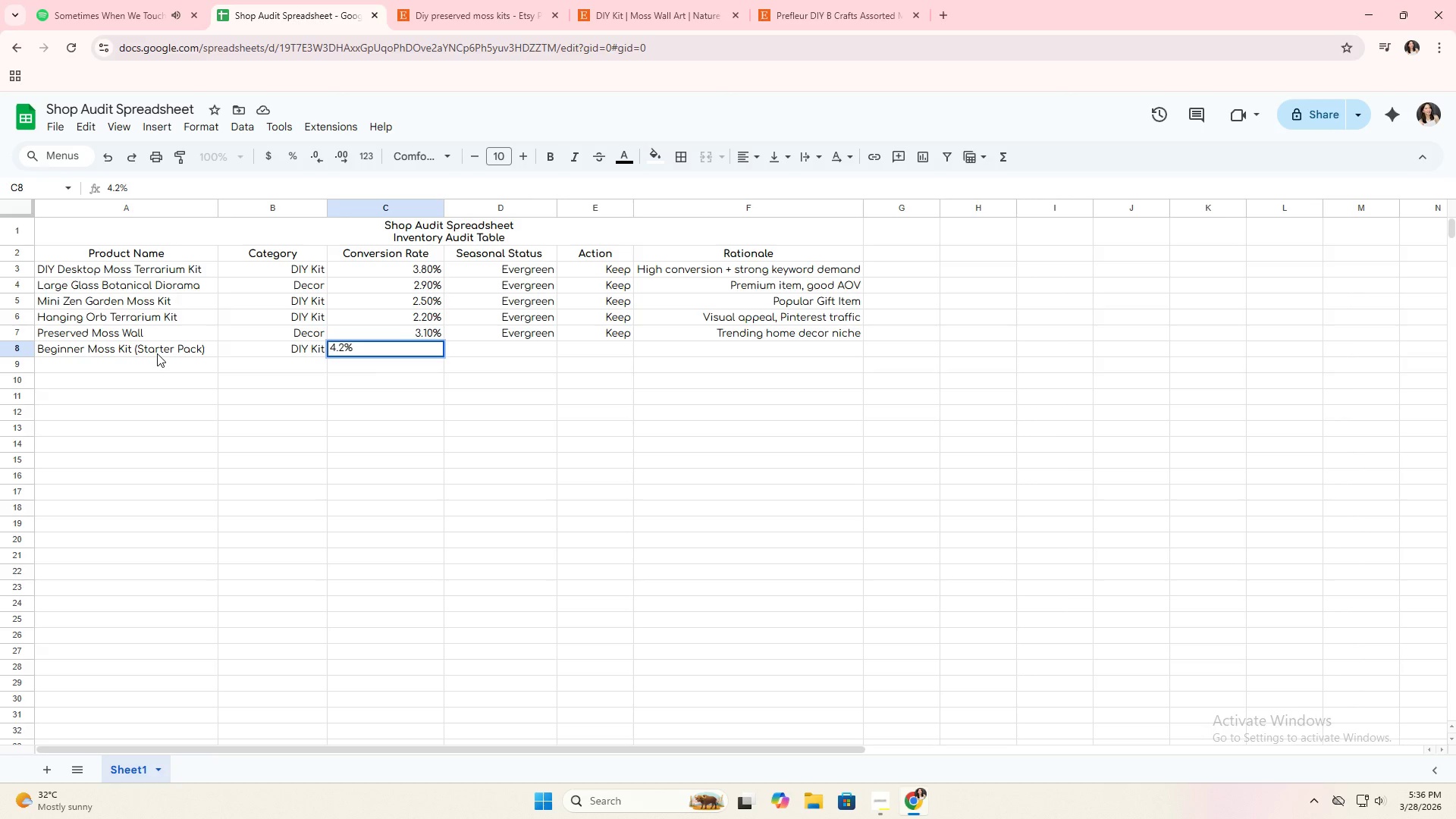 
key(Enter)
 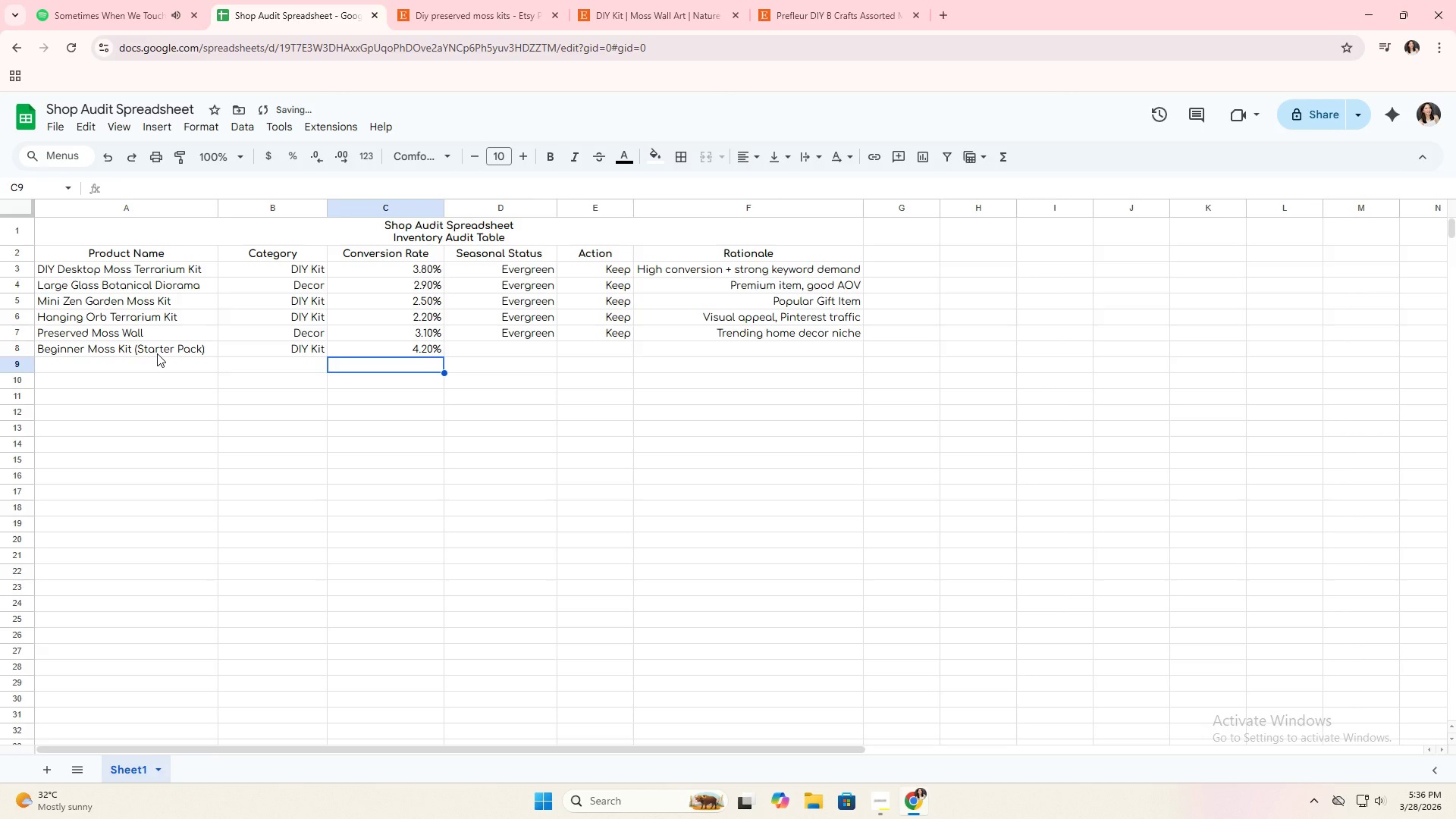 
key(ArrowUp)
 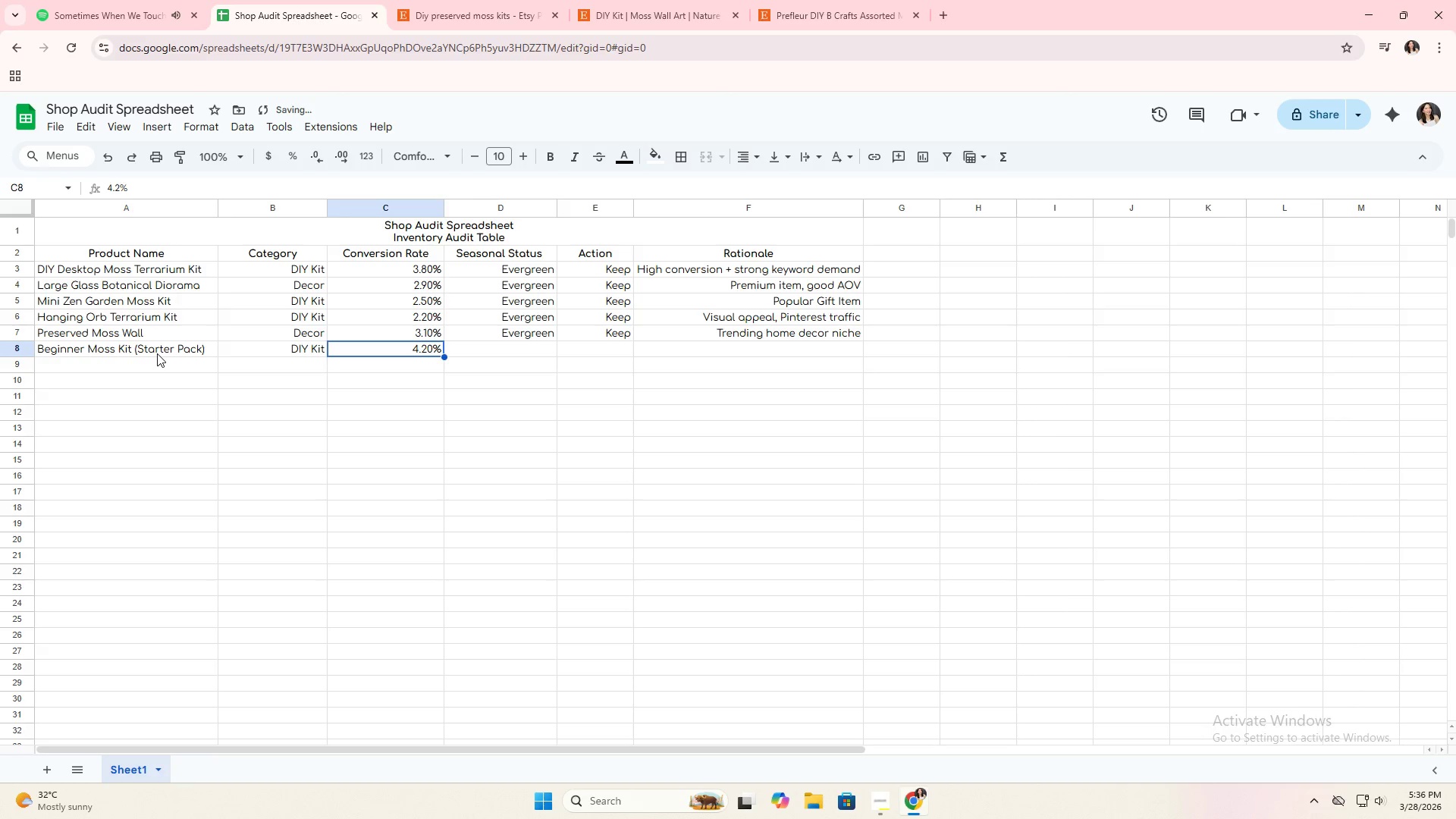 
key(ArrowRight)
 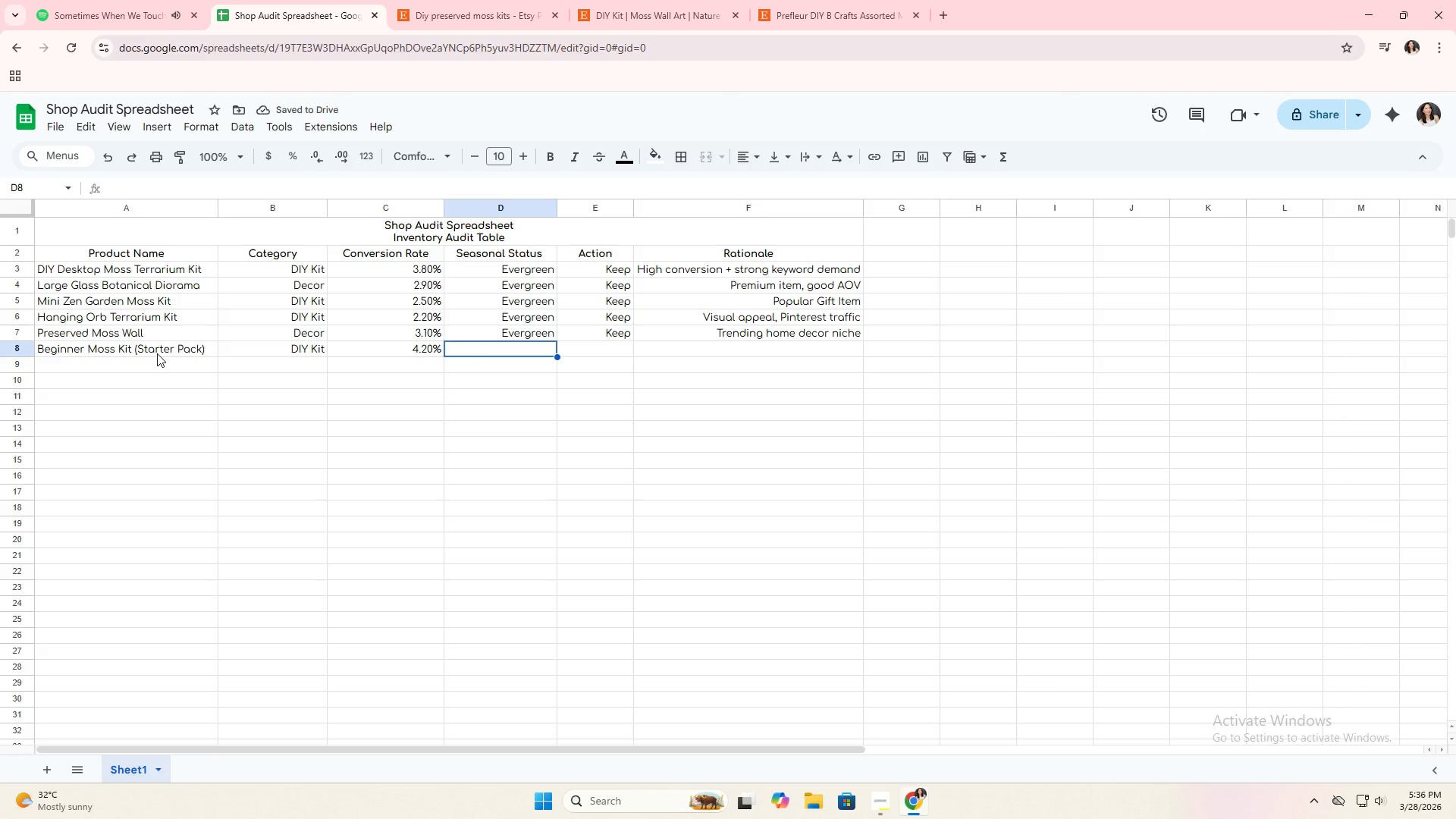 
key(ArrowUp)
 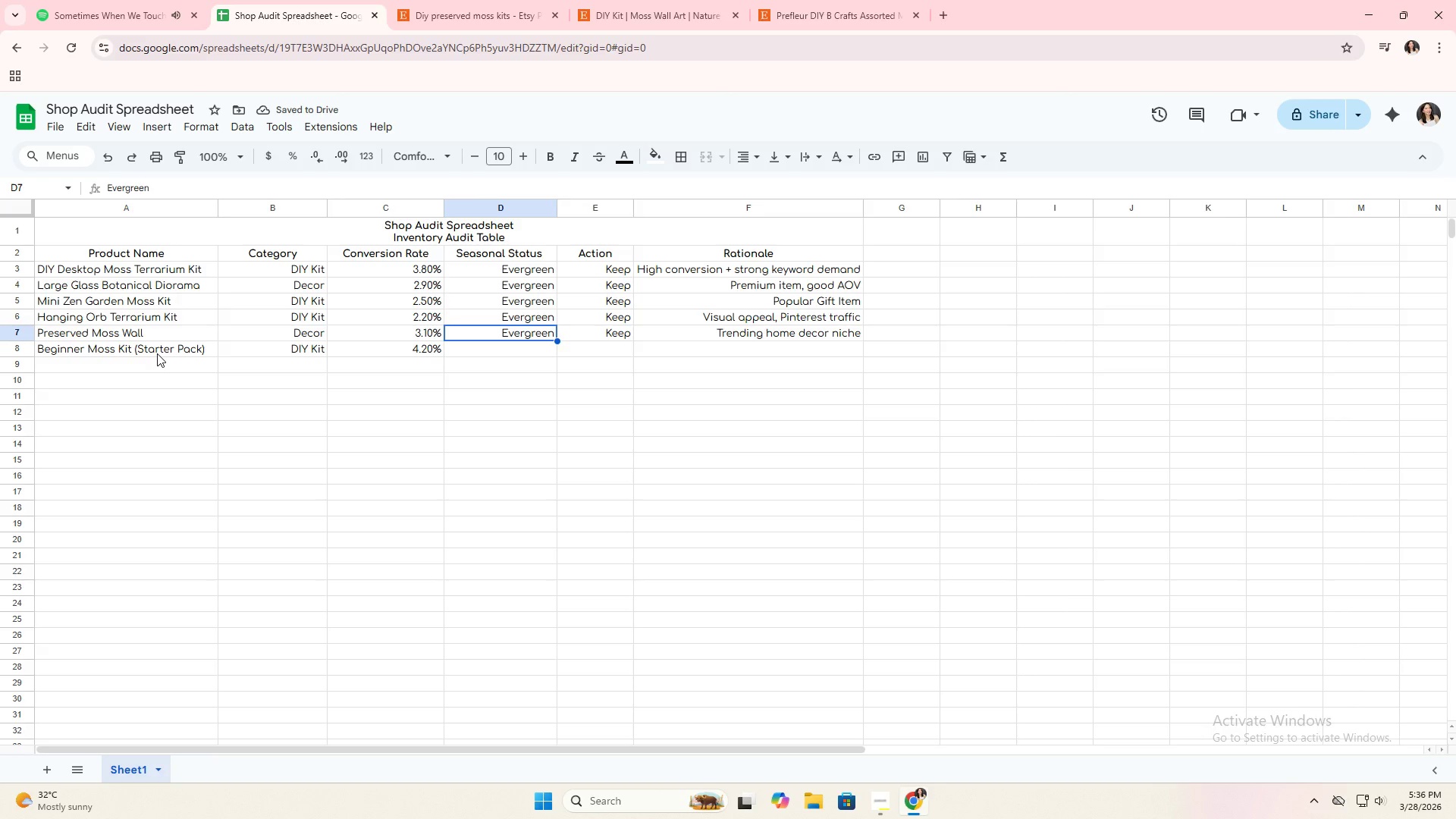 
key(Control+C)
 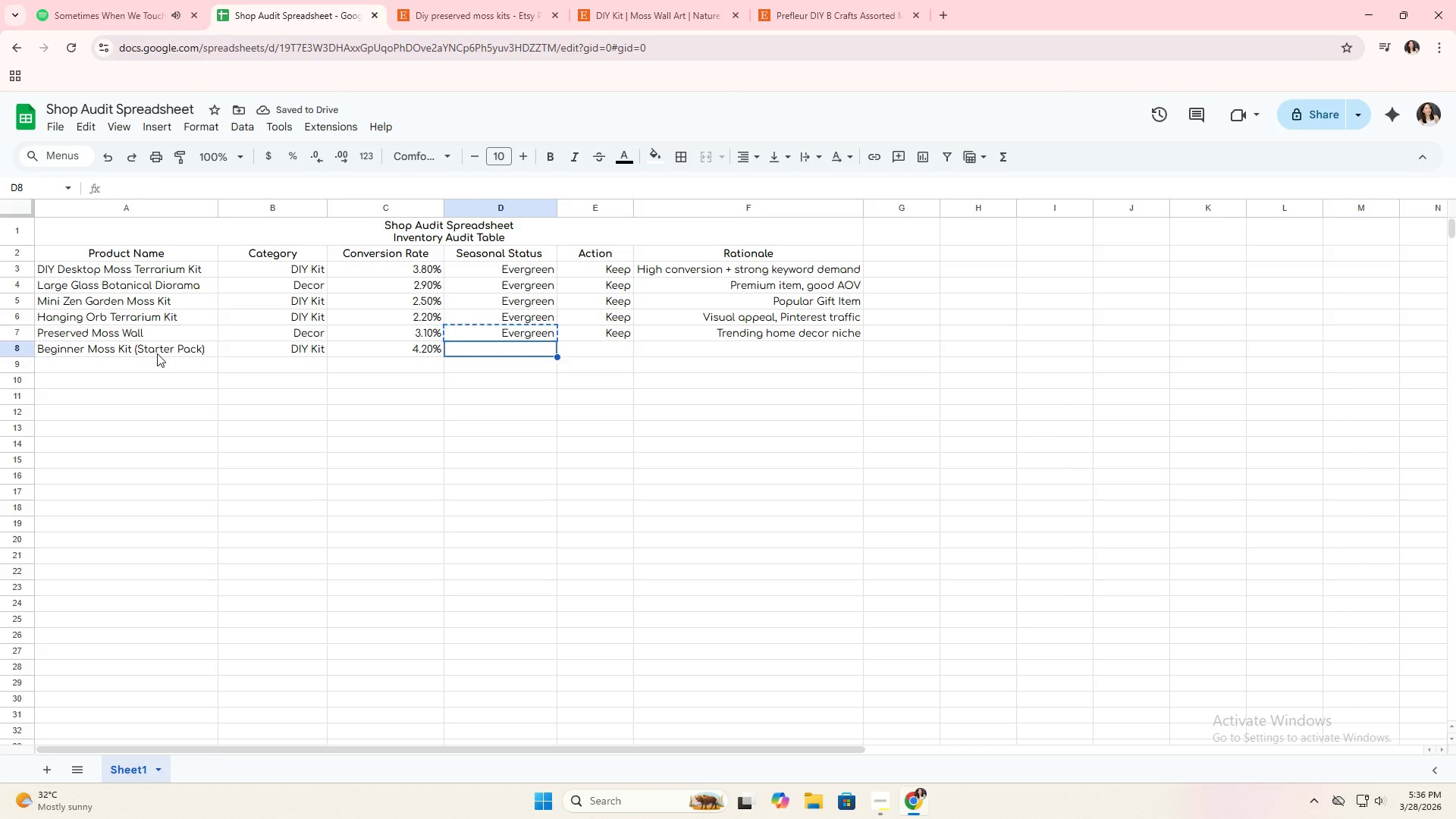 
key(ArrowDown)
 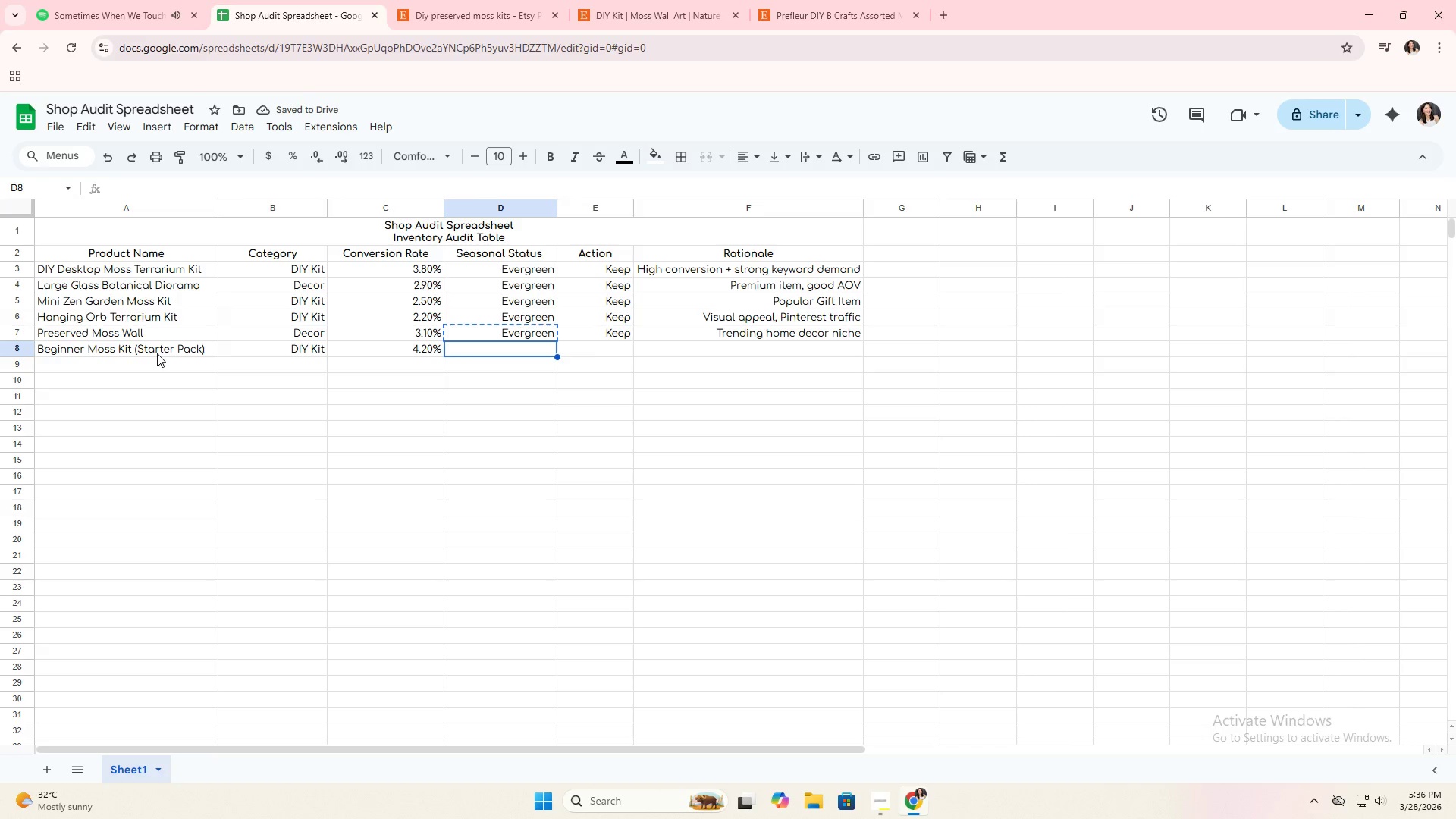 
key(Control+ControlLeft)
 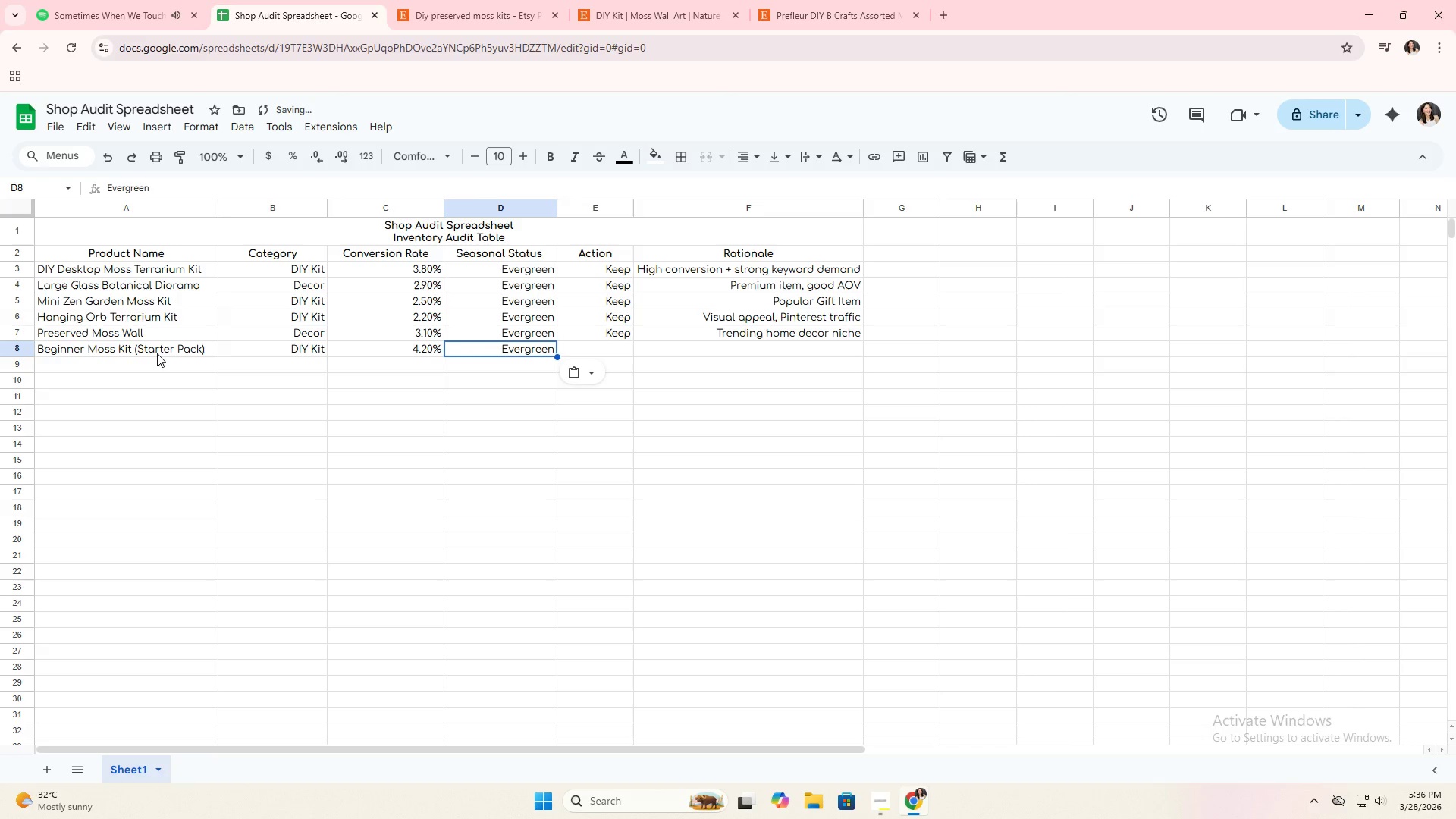 
key(Control+V)
 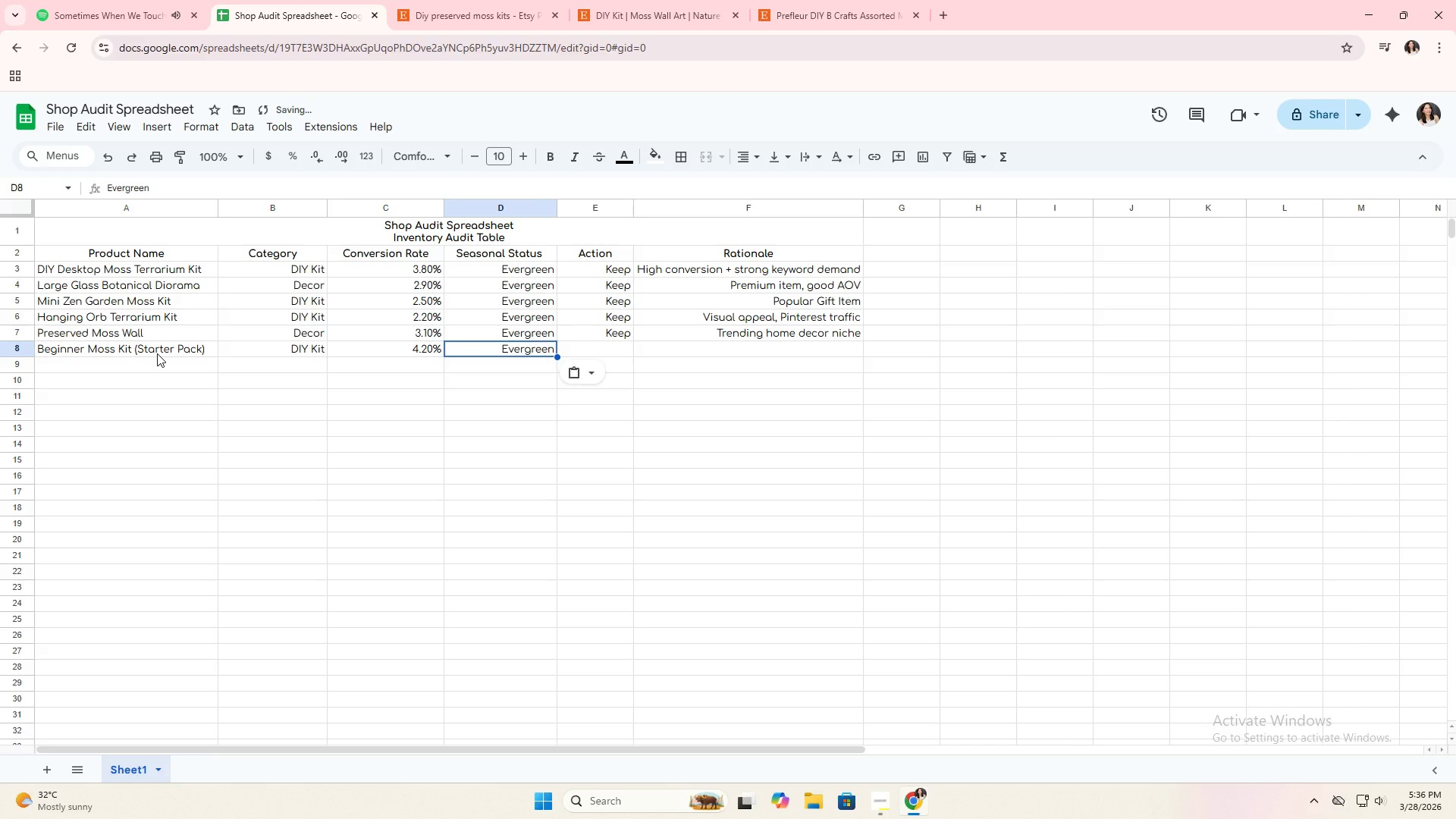 
key(ArrowRight)
 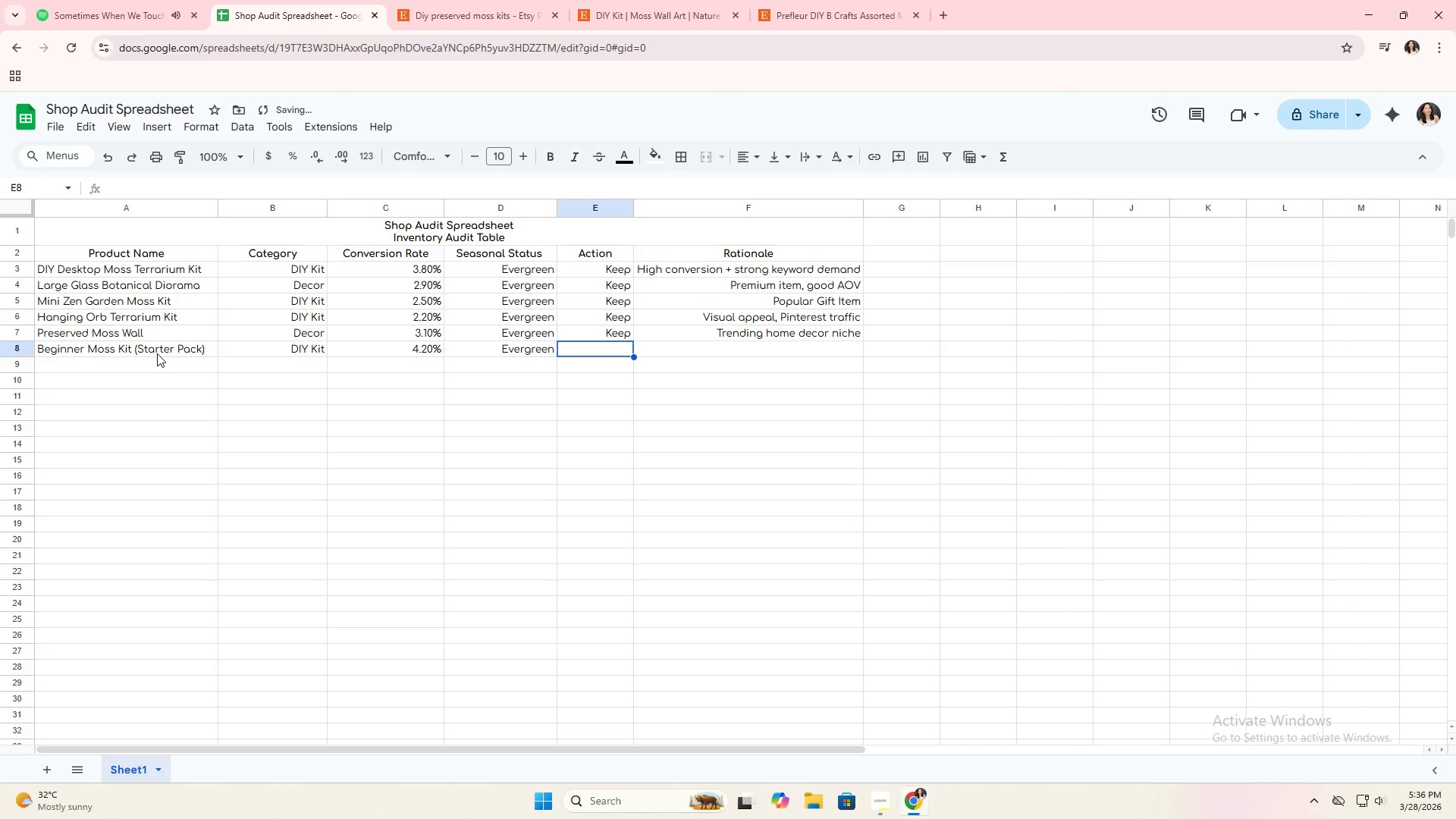 
key(ArrowUp)
 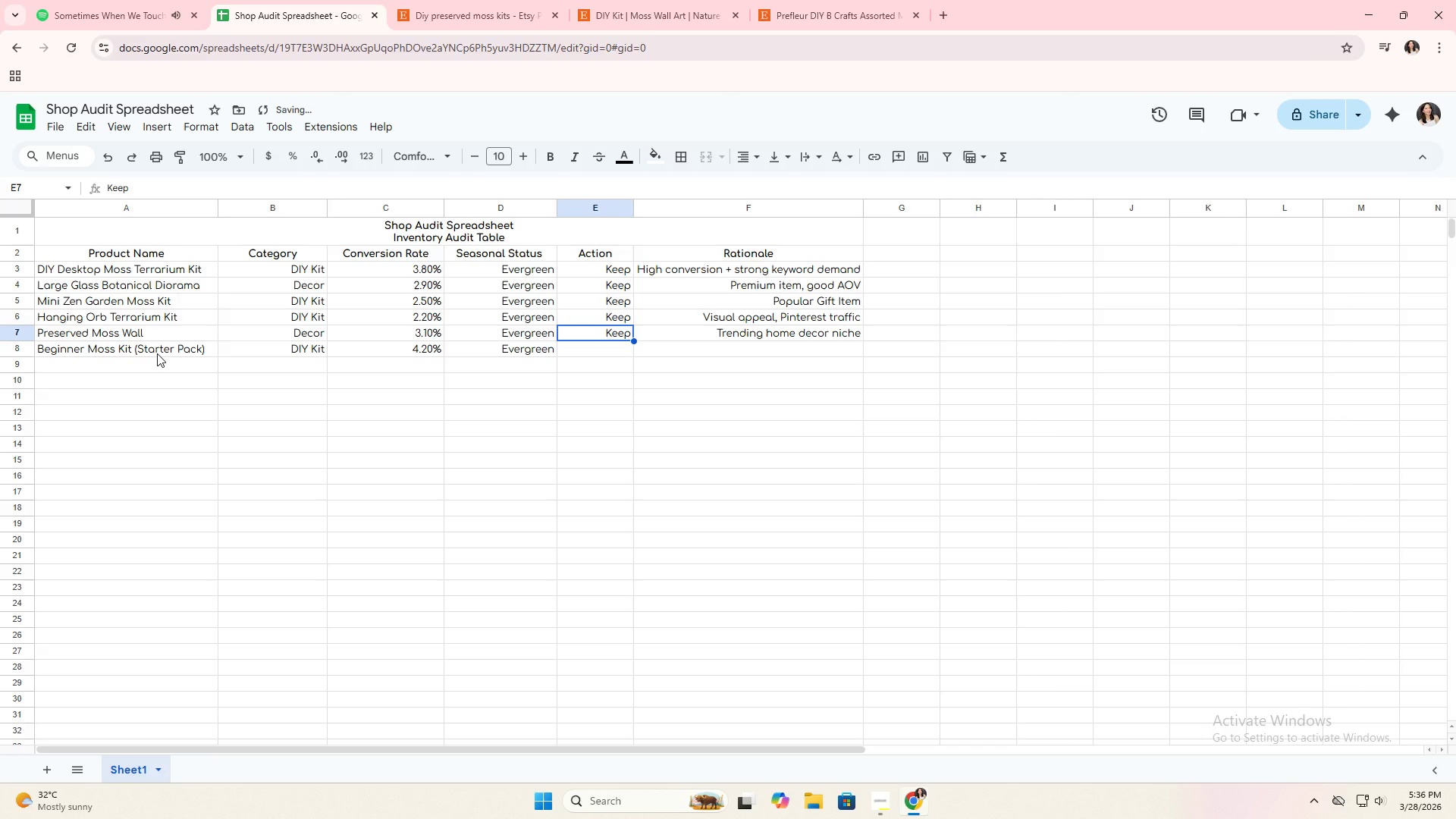 
key(Control+C)
 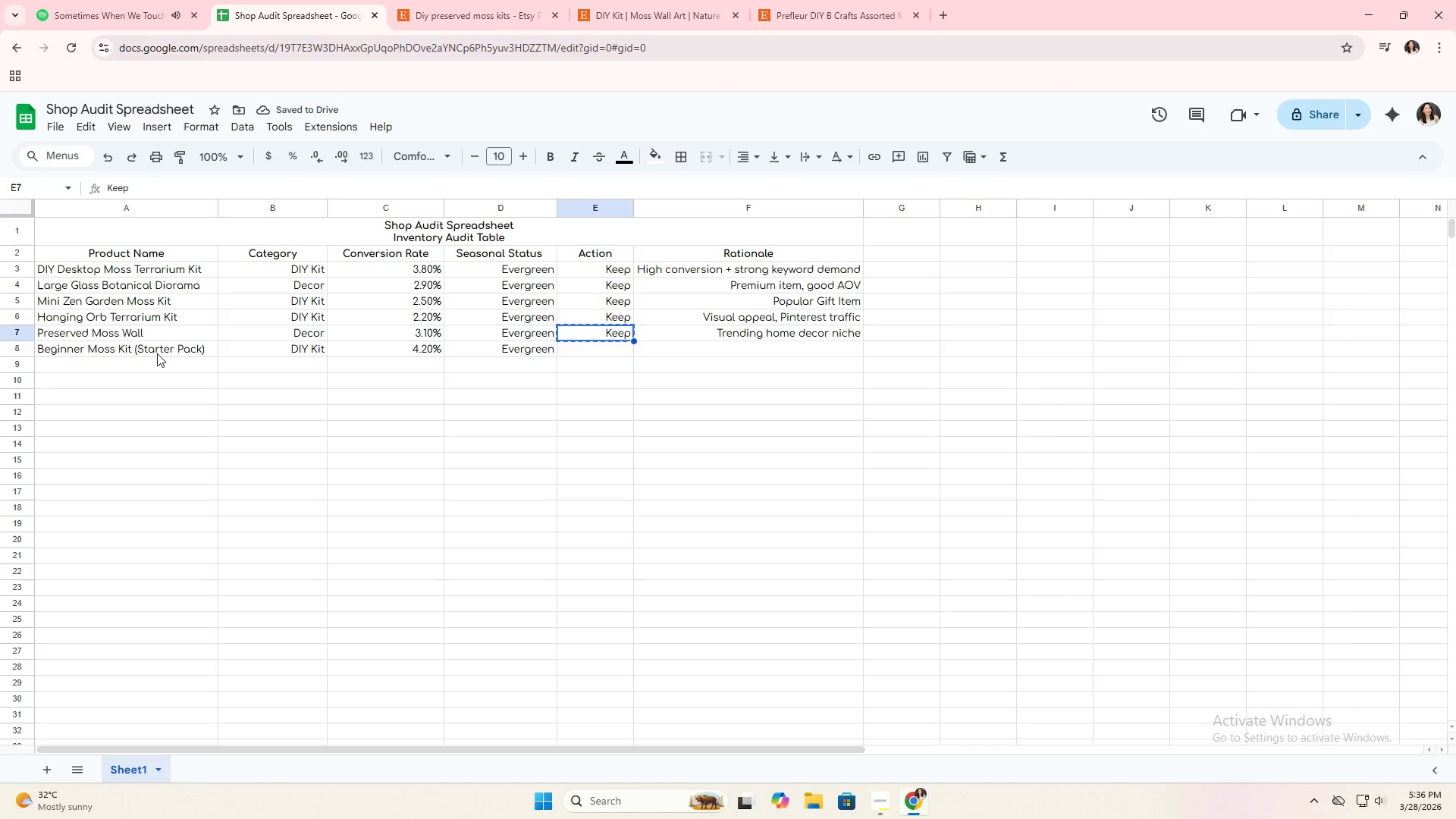 
key(ArrowDown)
 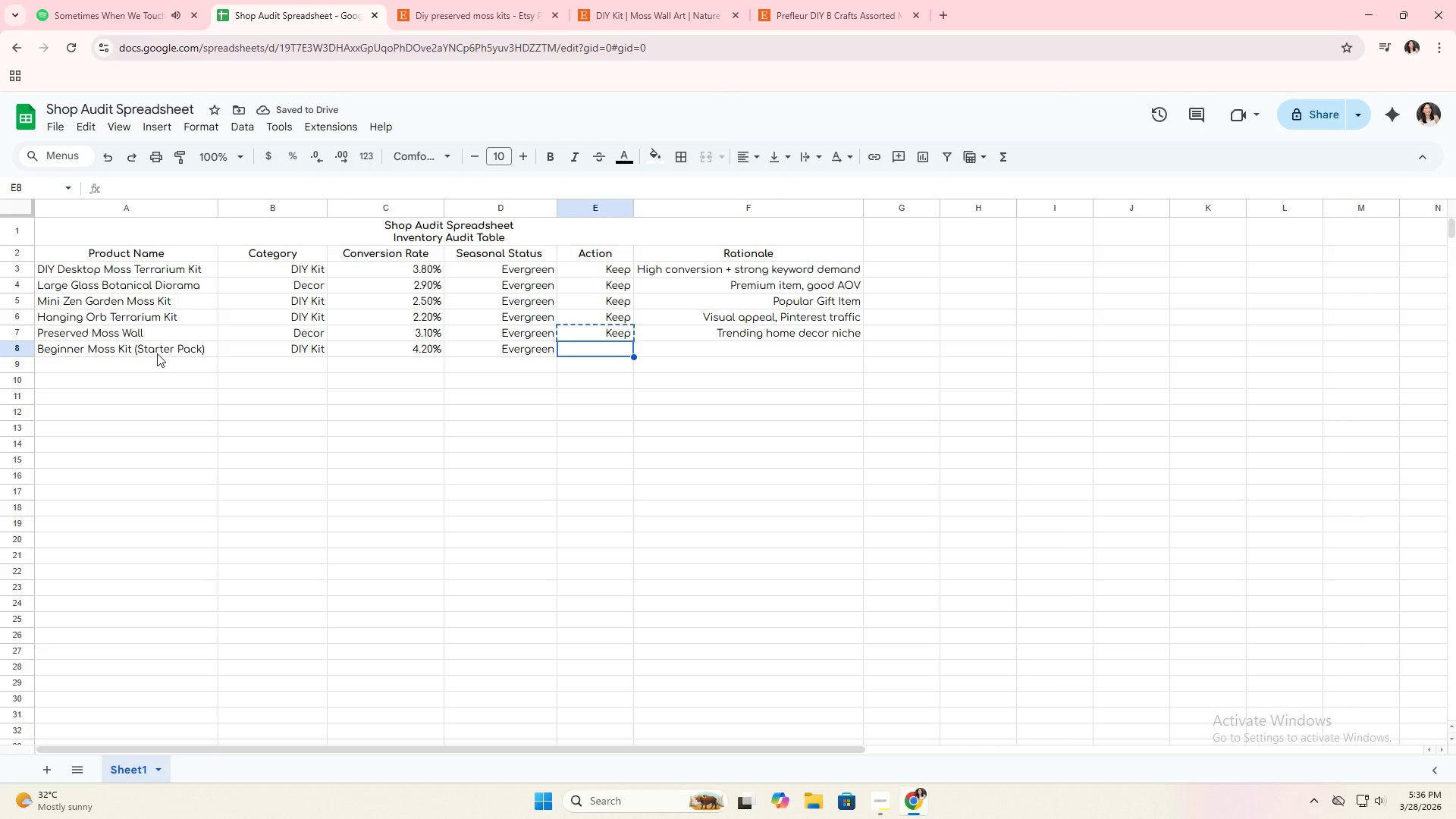 
key(Control+ControlLeft)
 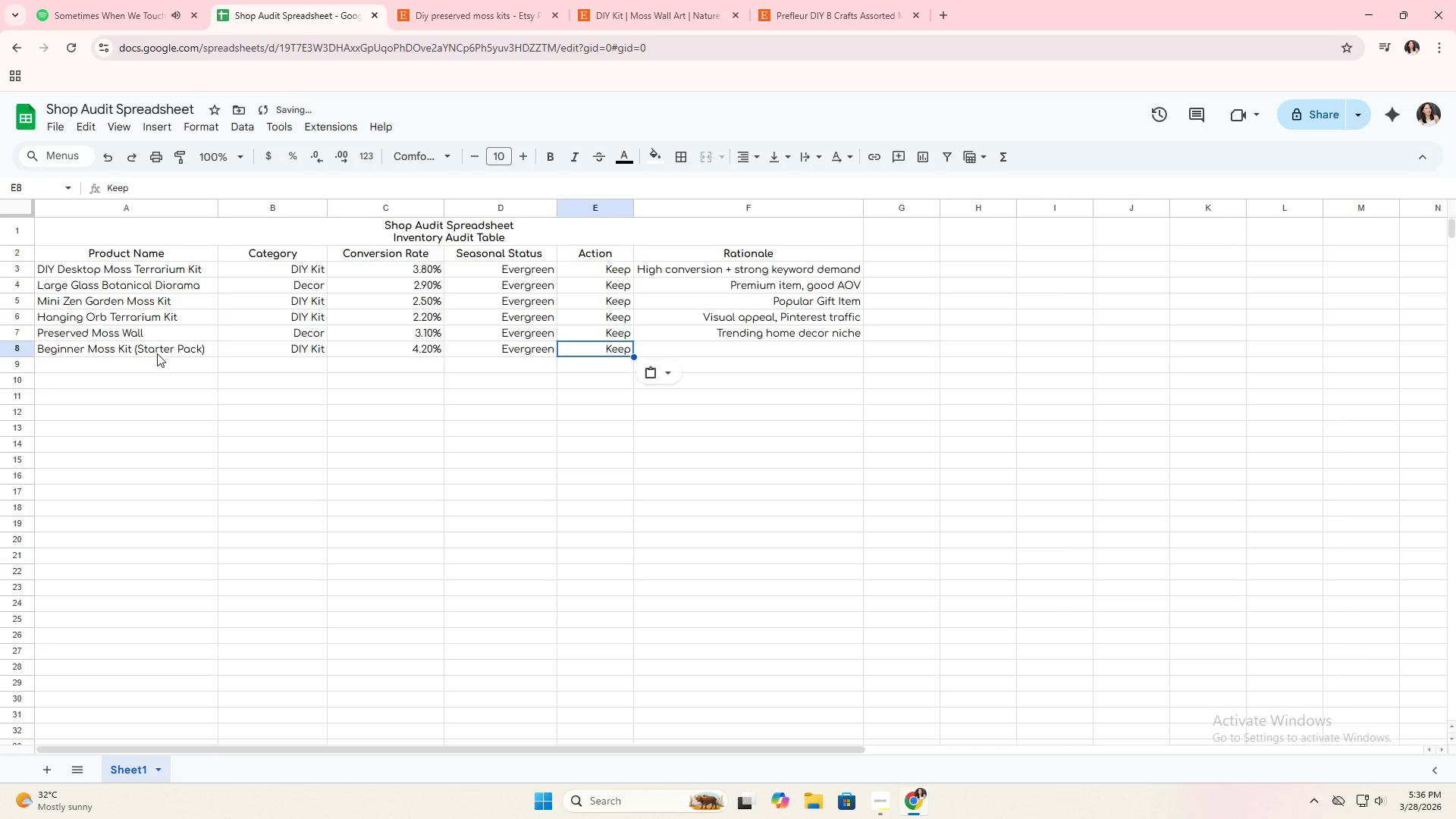 
key(Control+V)
 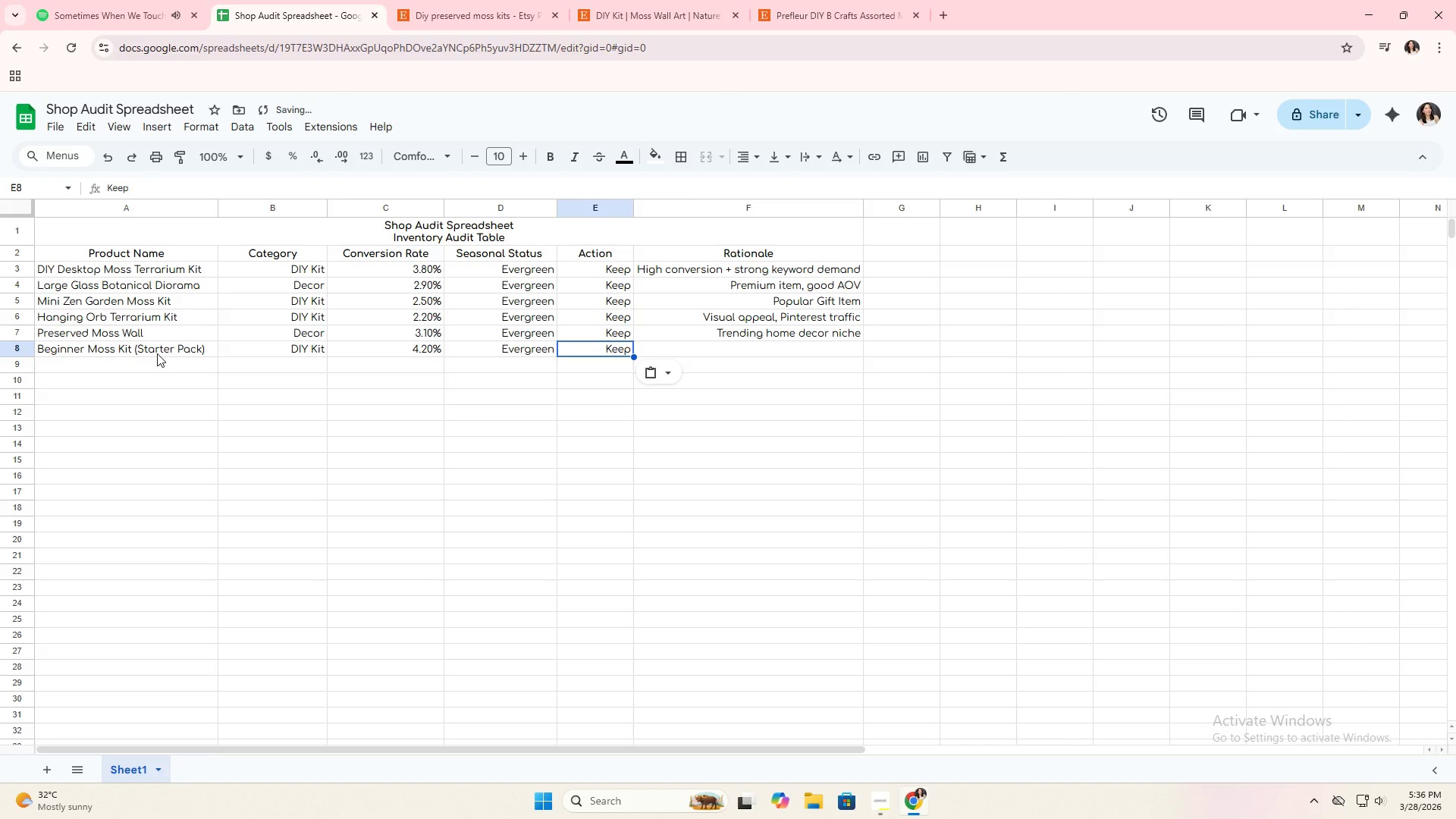 
key(ArrowRight)
 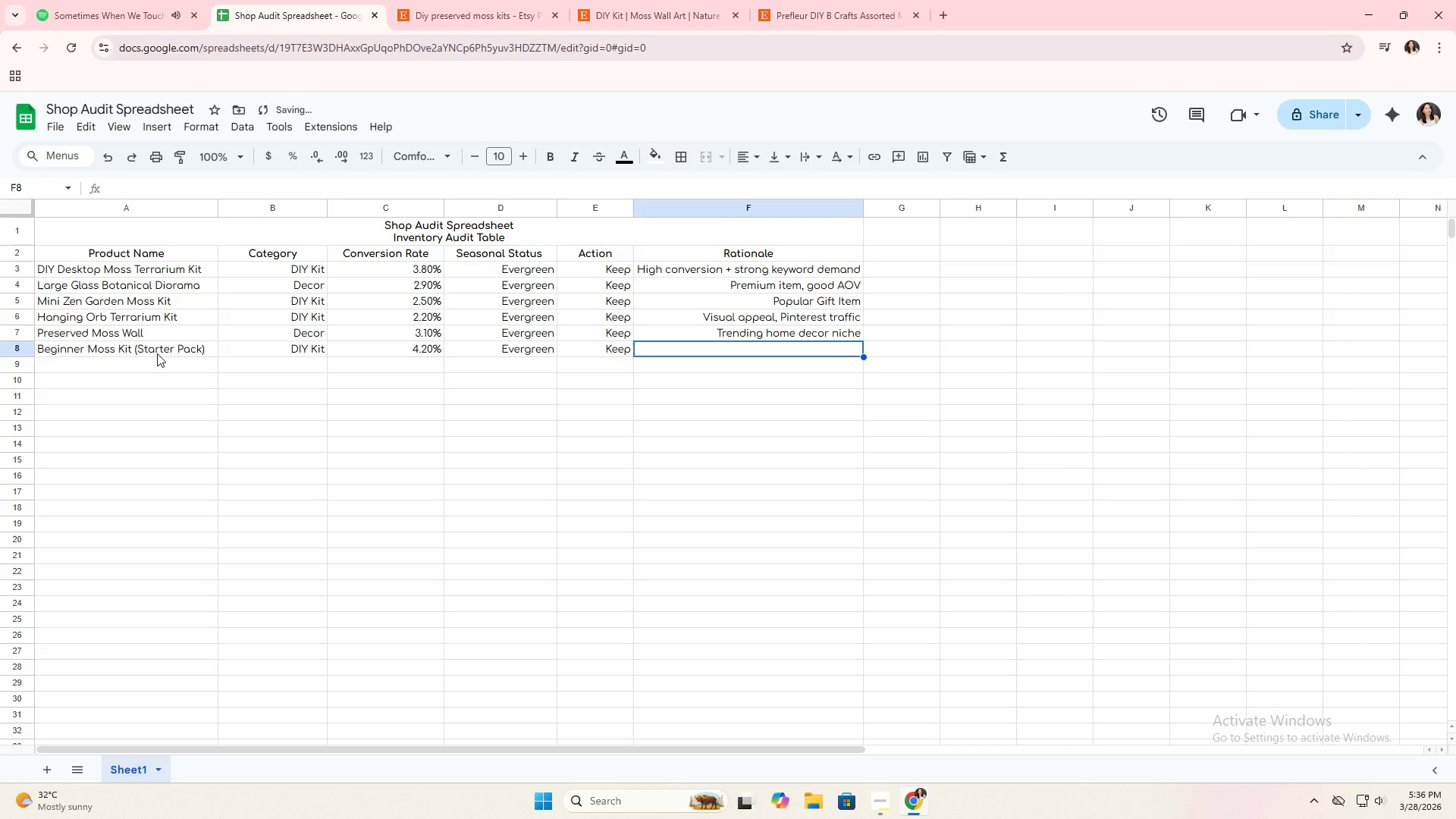 
type(Best entry product)
 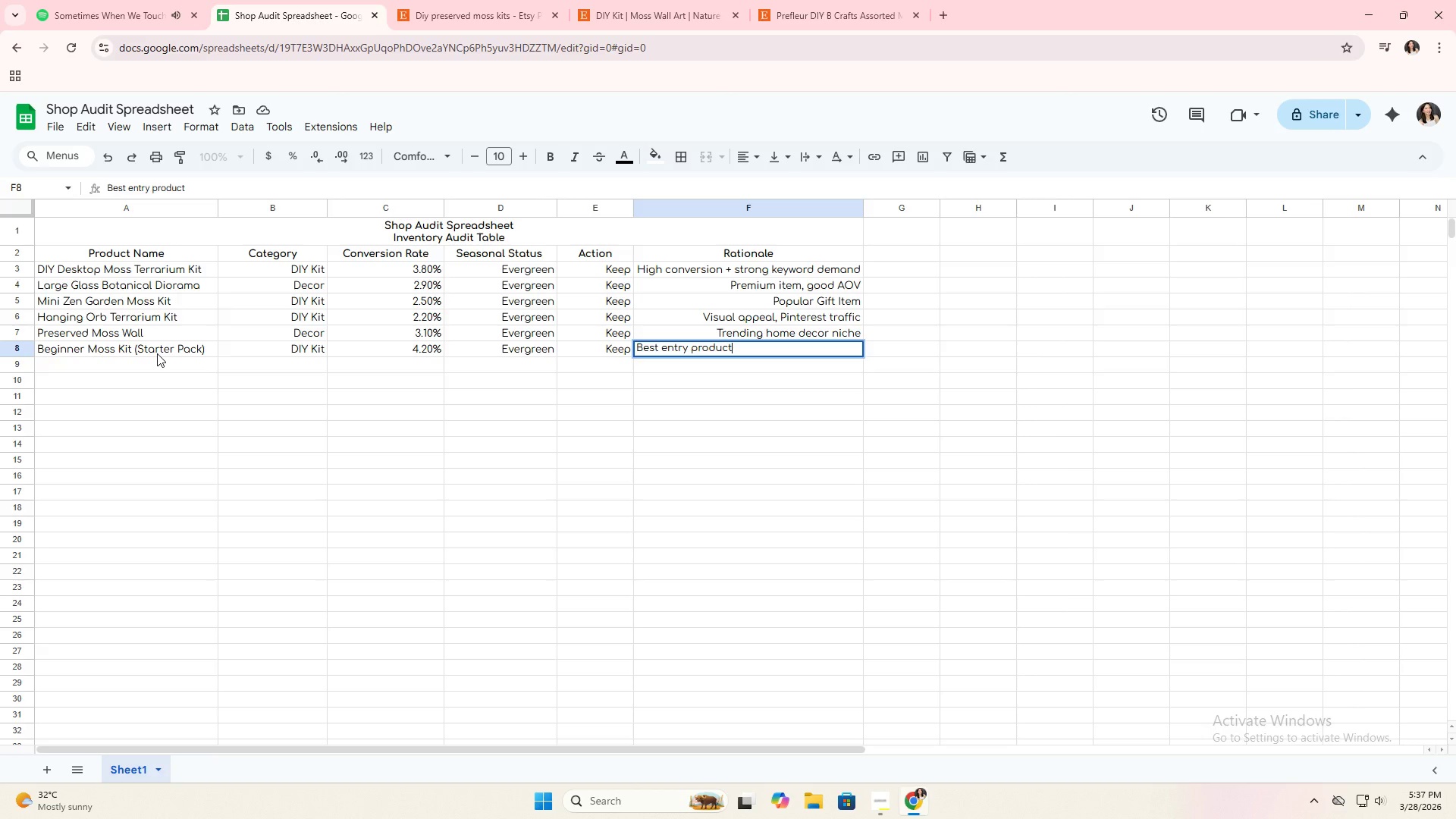 
key(Enter)
 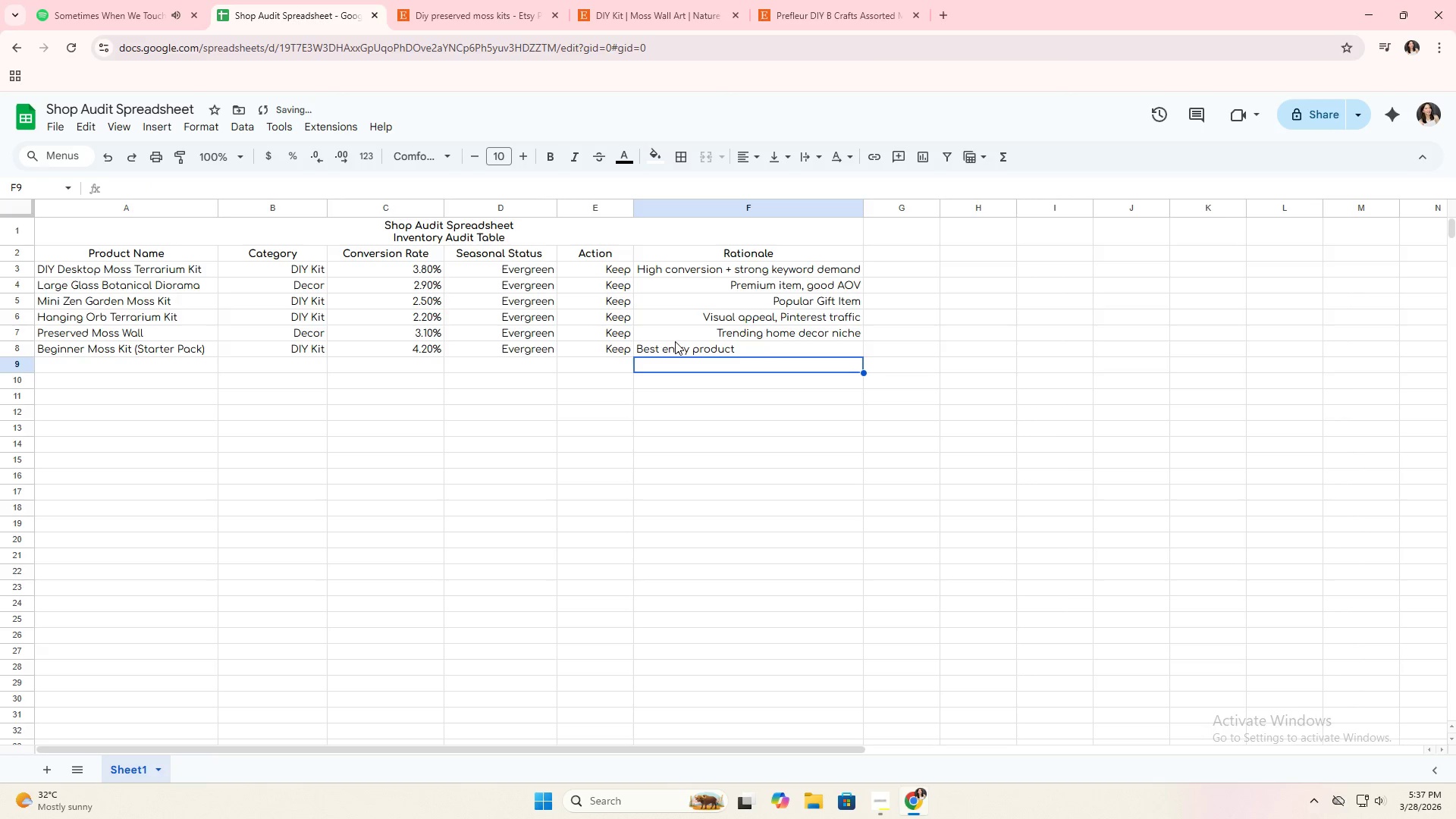 
left_click([675, 343])
 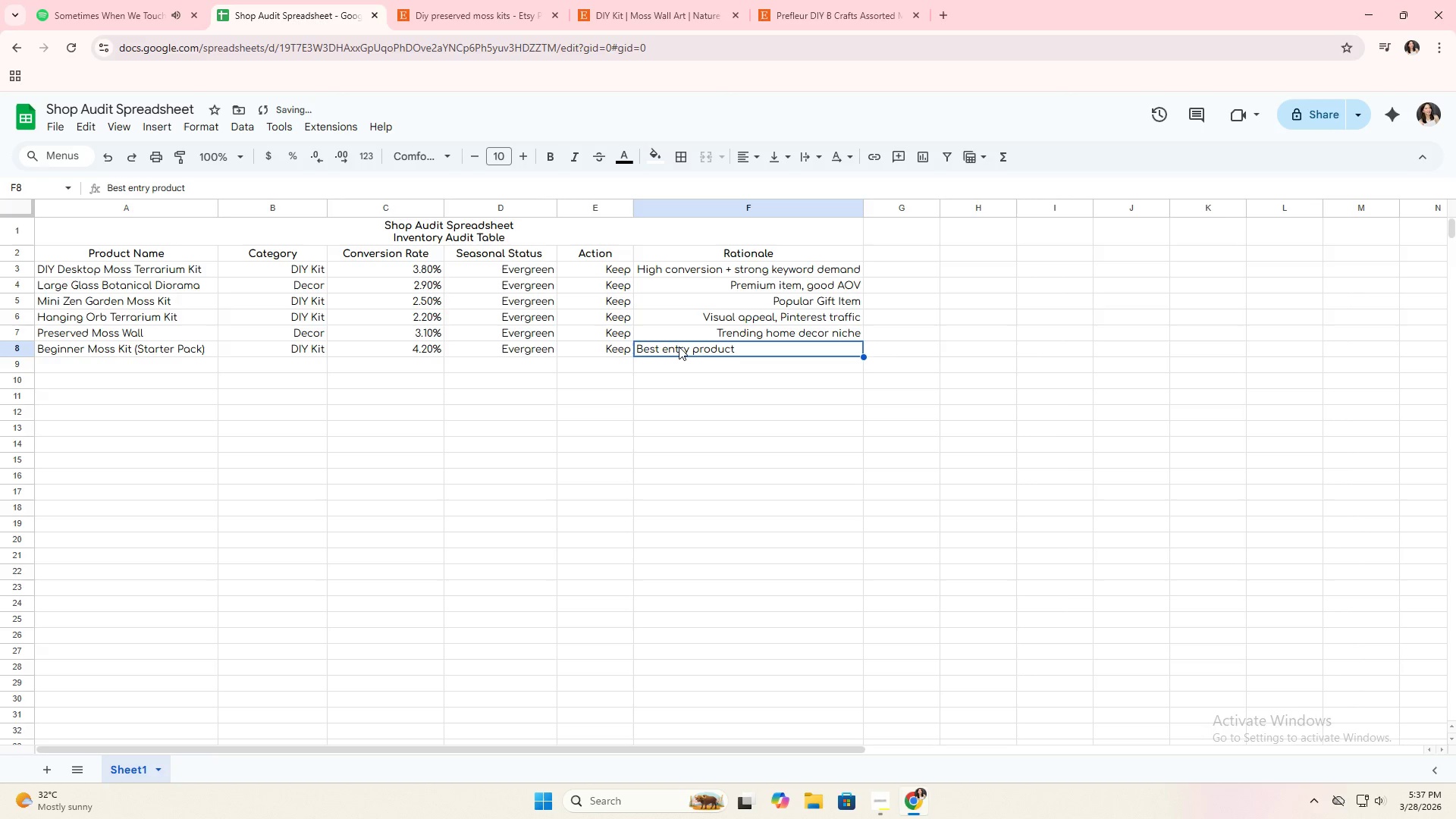 
left_click([679, 347])
 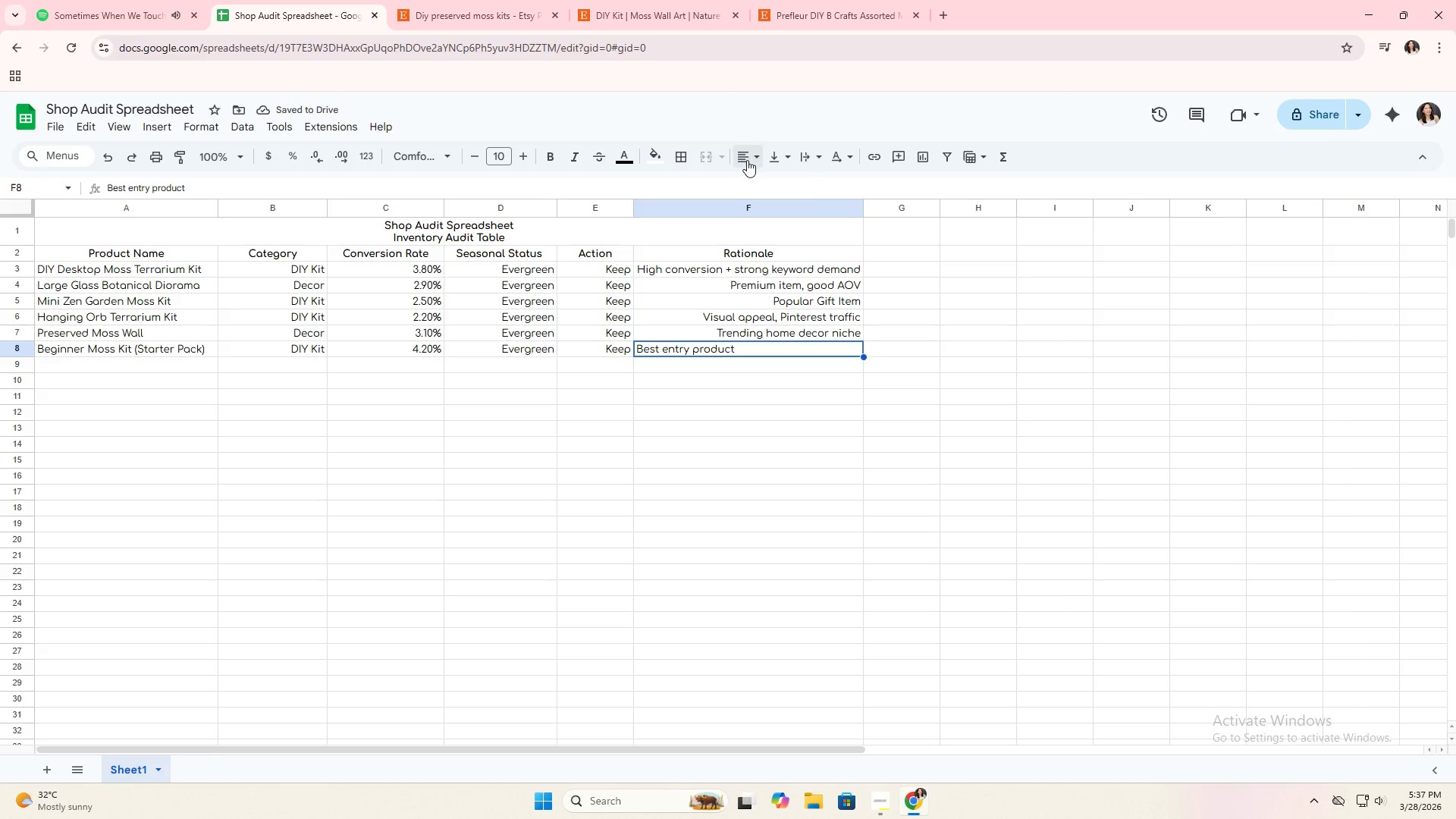 
double_click([795, 189])
 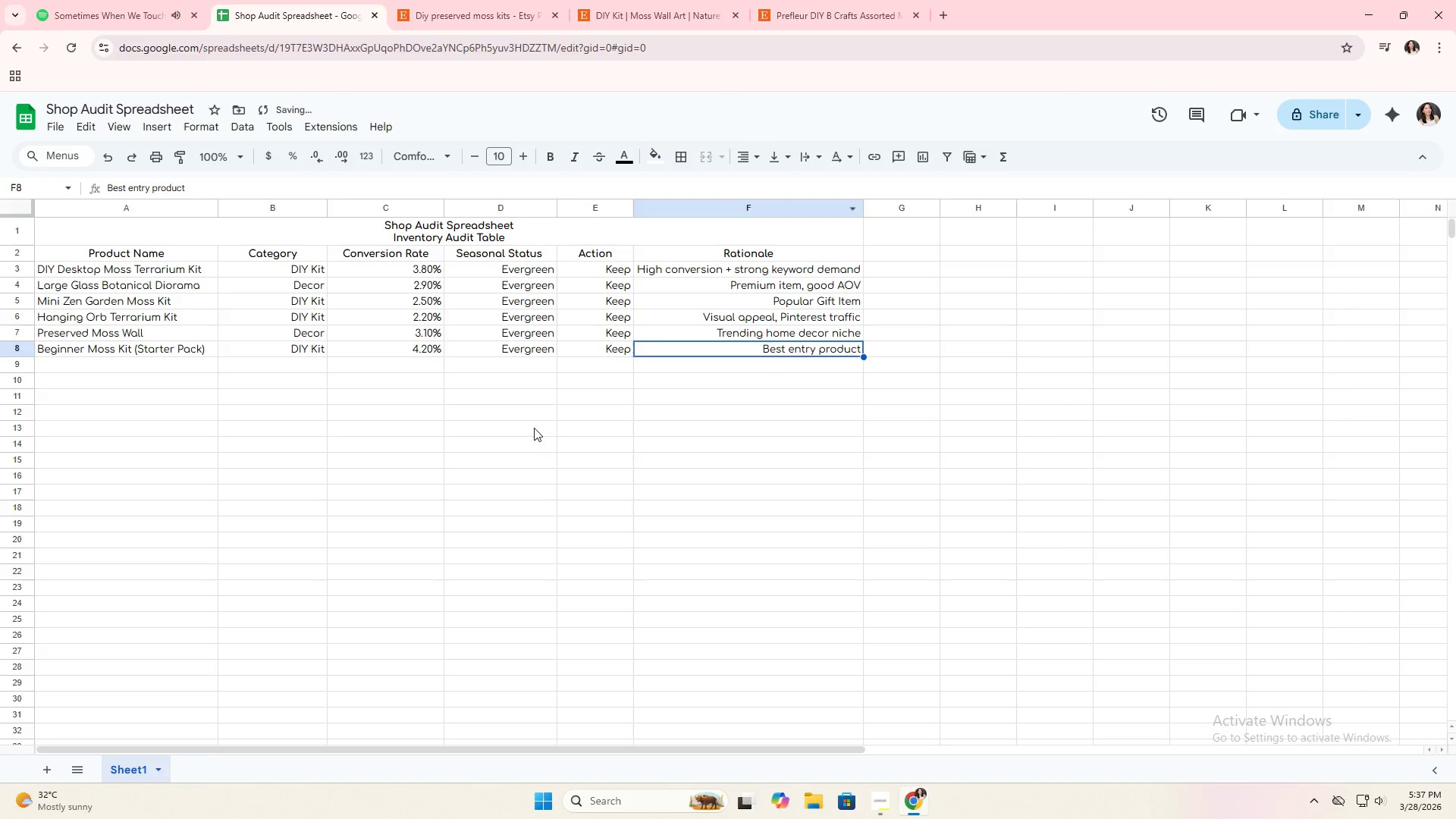 
triple_click([534, 428])
 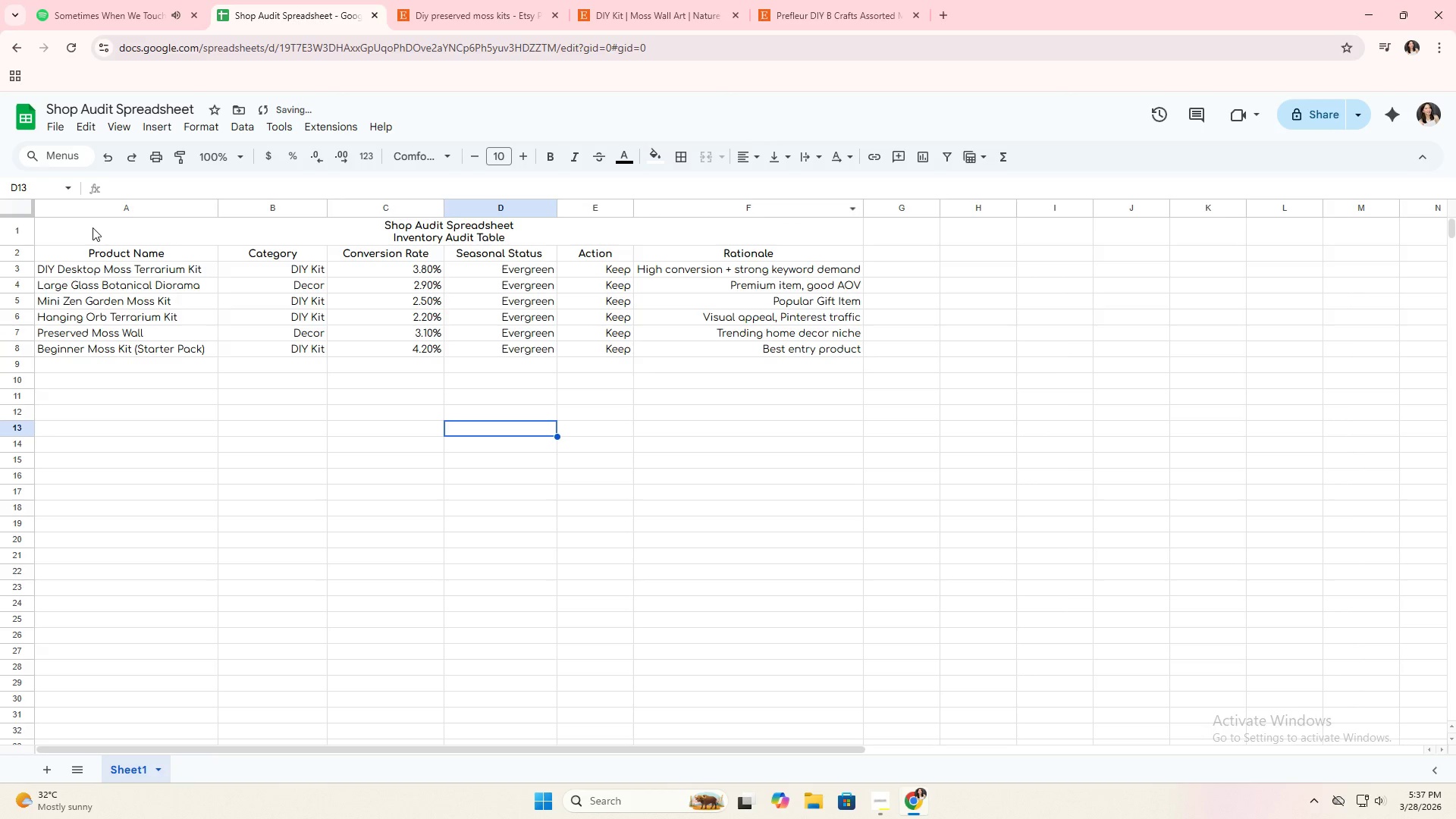 
left_click_drag(start_coordinate=[93, 228], to_coordinate=[108, 228])
 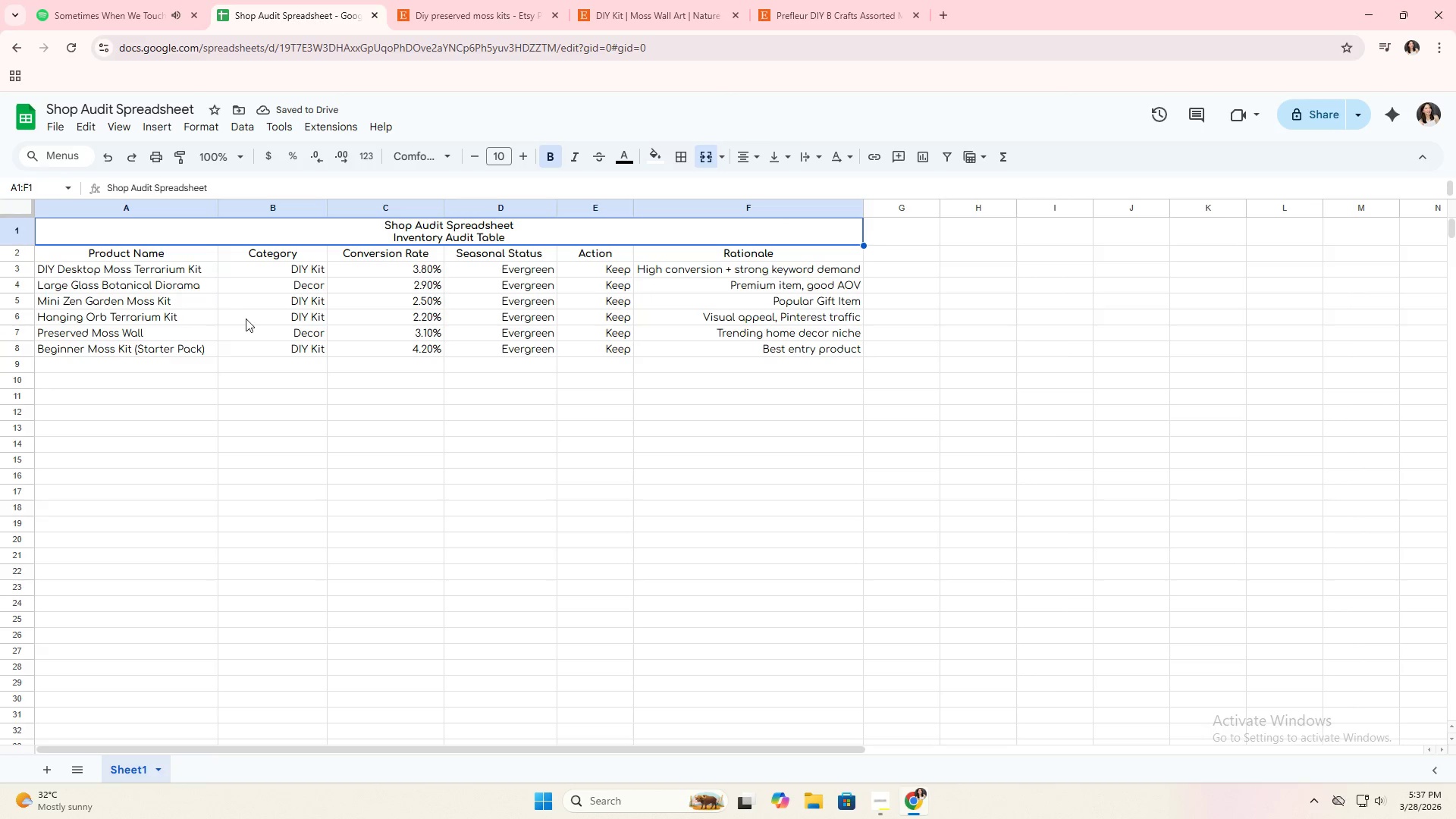 
left_click([246, 318])
 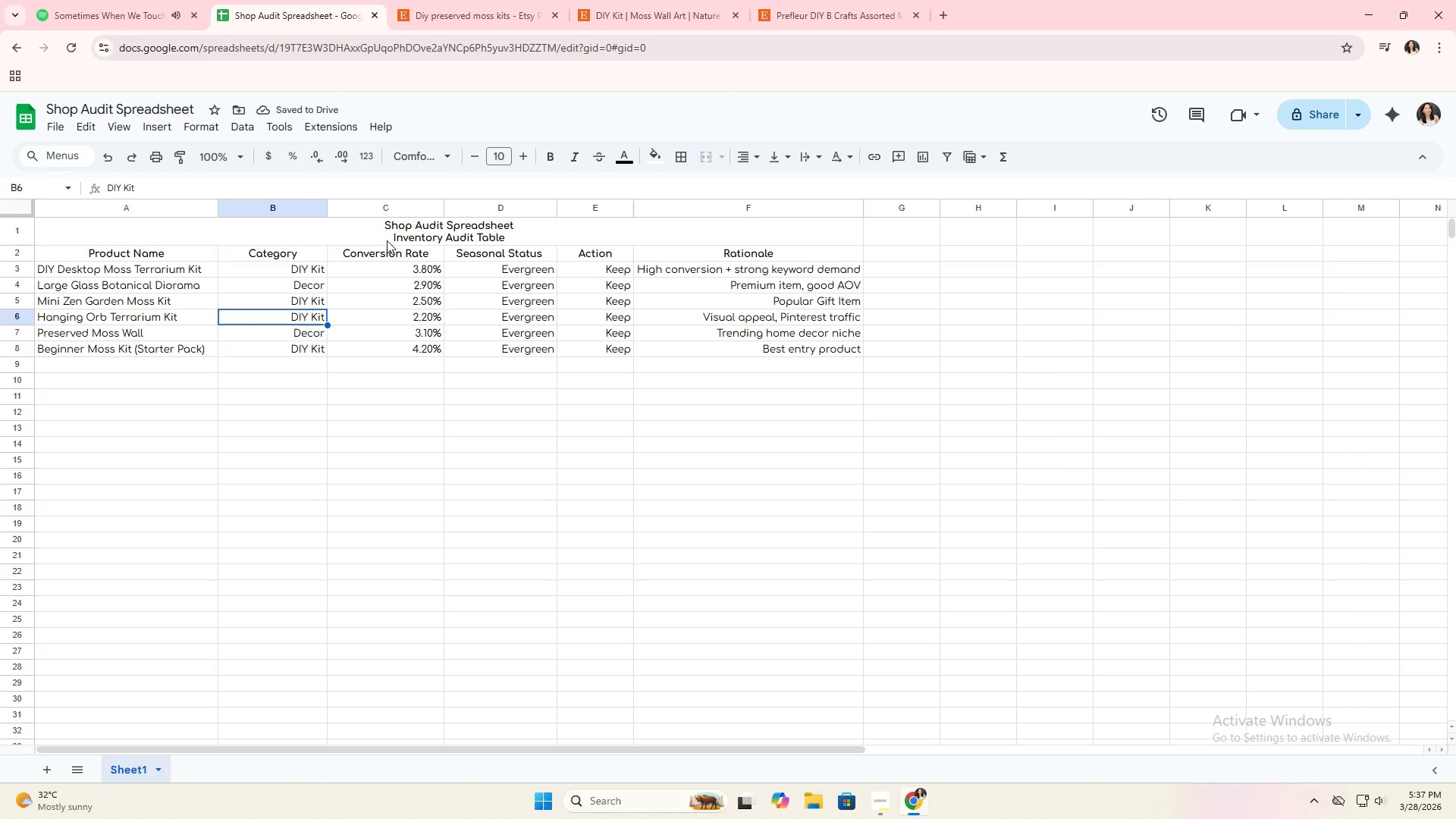 
left_click([394, 238])
 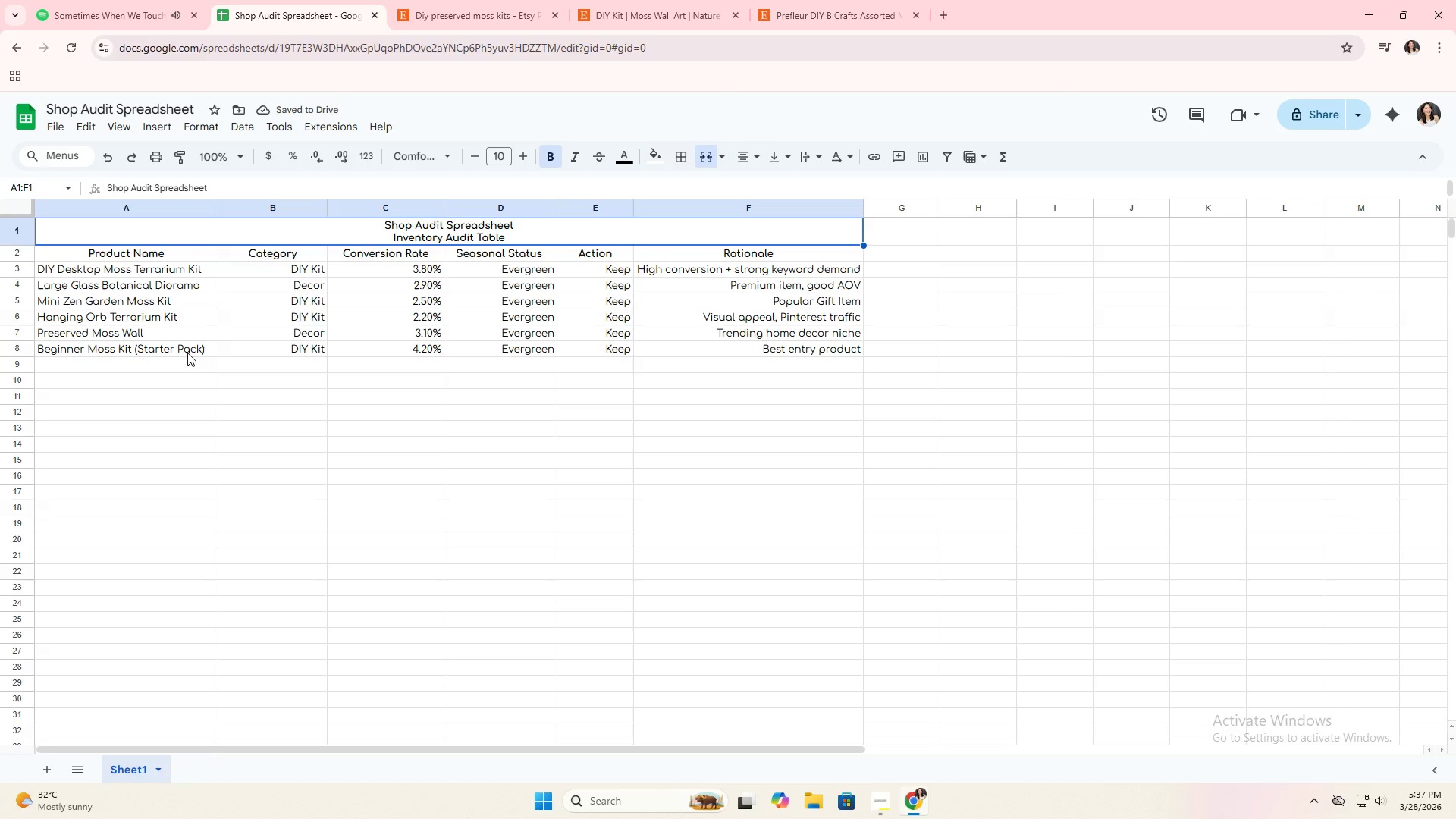 
left_click([177, 359])
 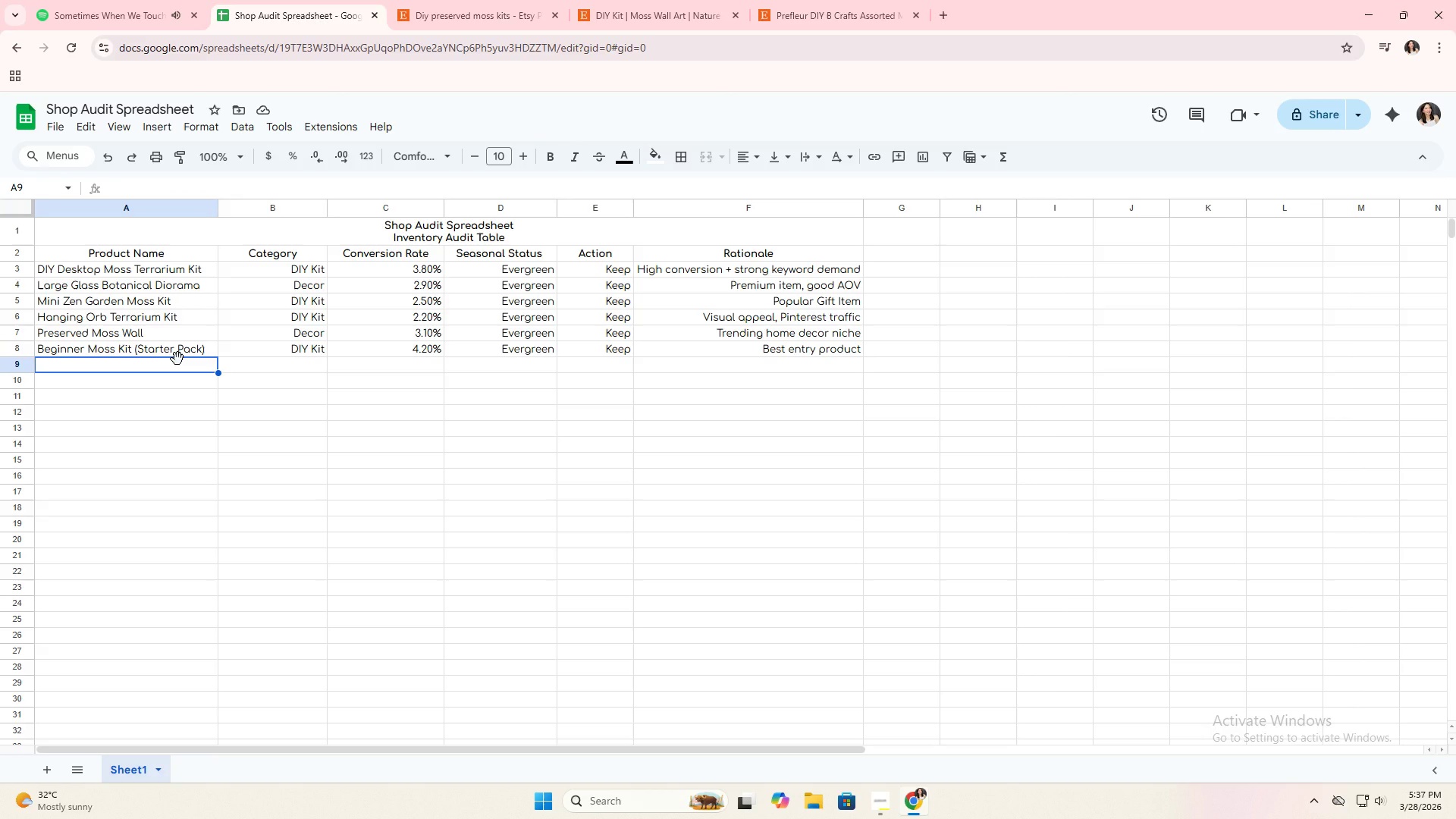 
type(Rare Fern Diorama Kit)
 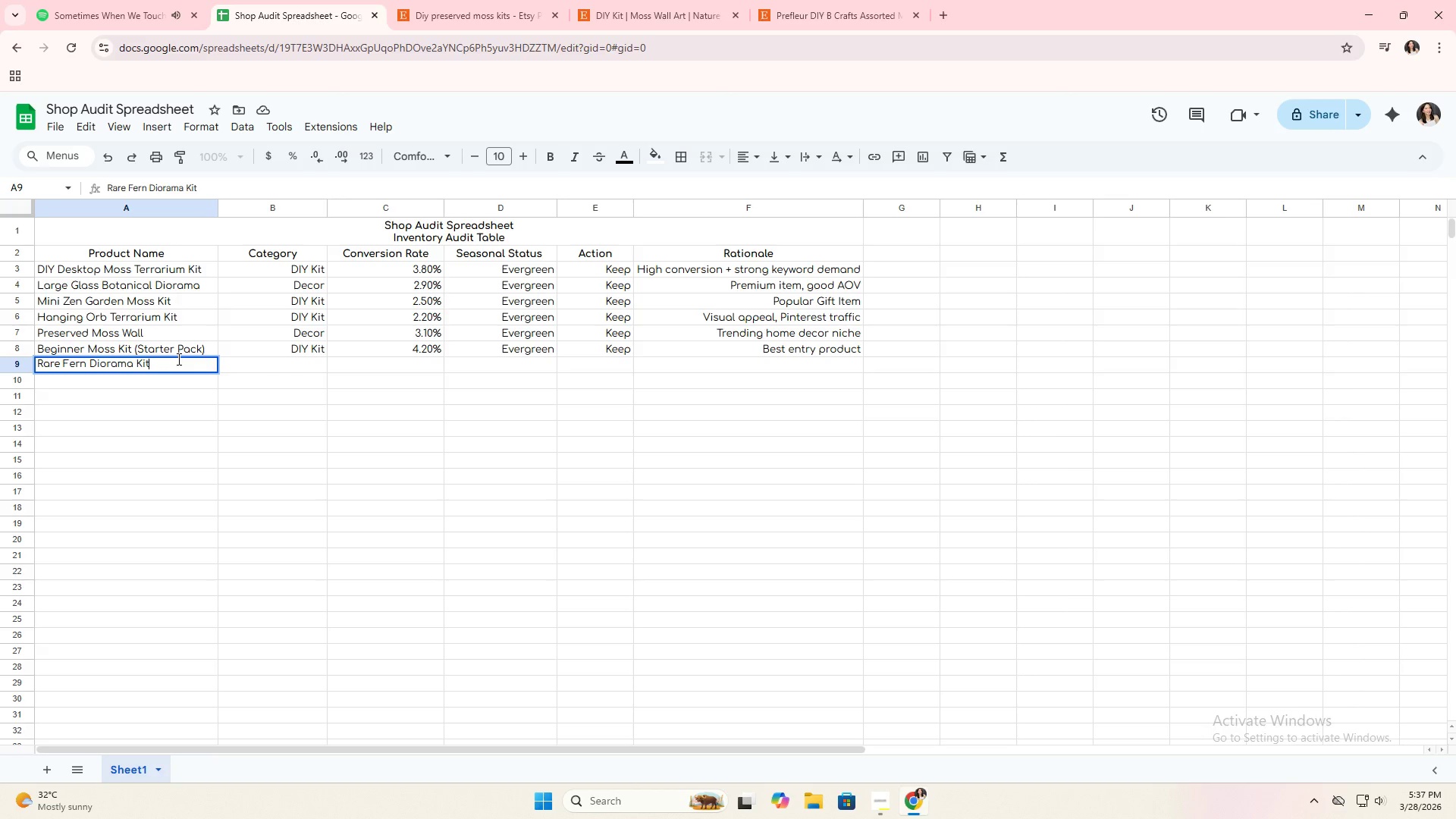 
key(ArrowRight)
 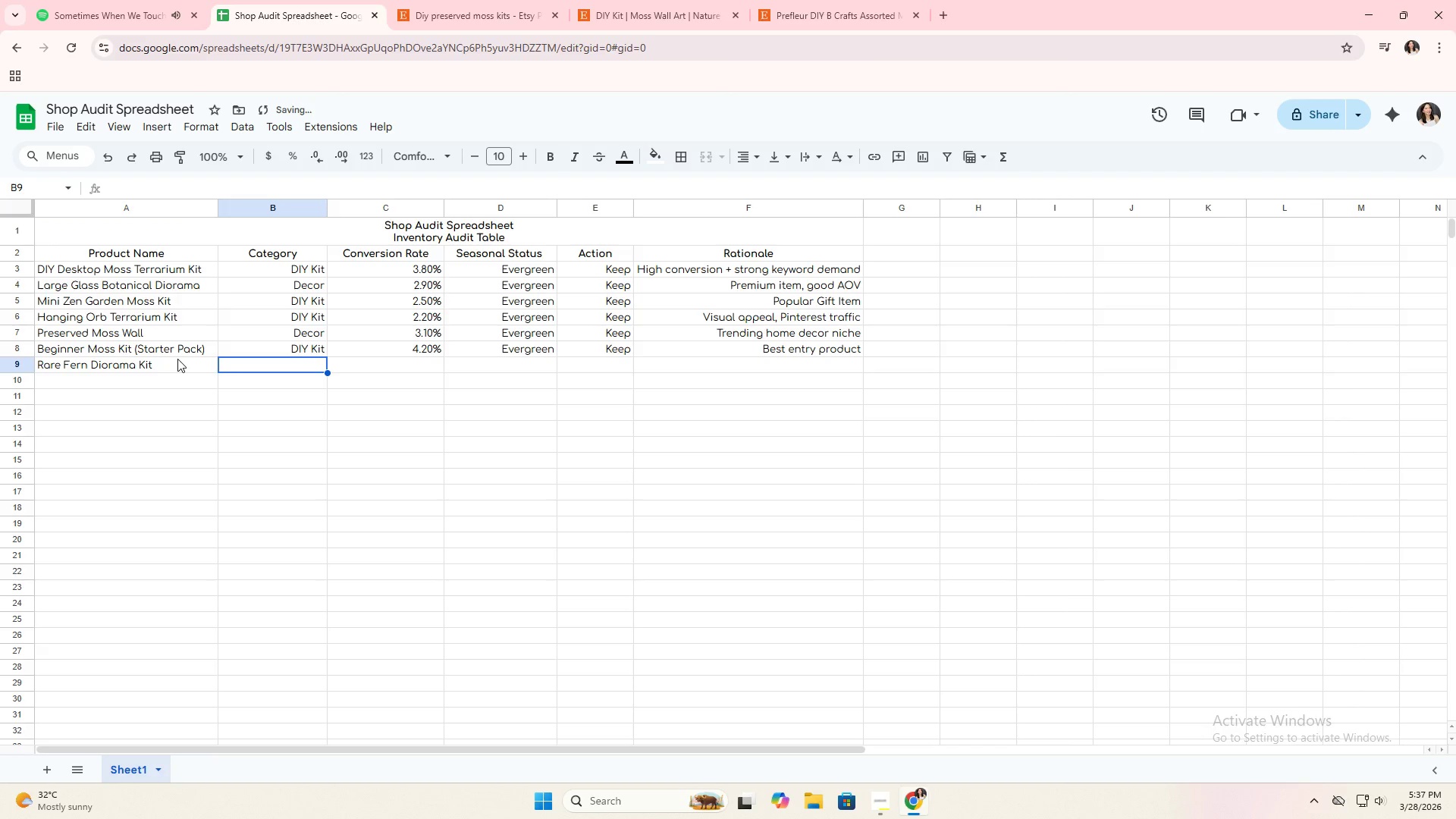 
key(ArrowUp)
 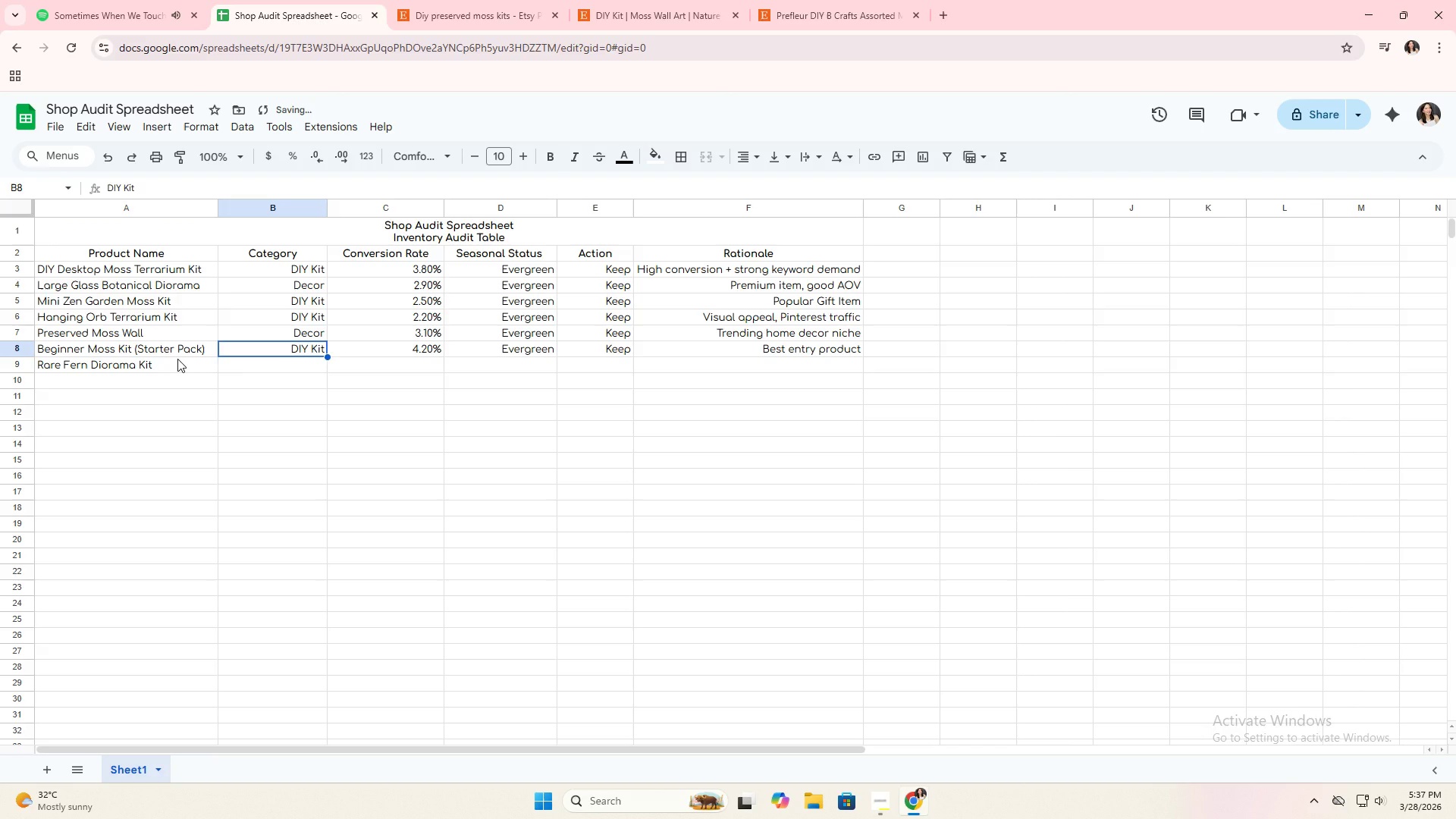 
key(Control+C)
 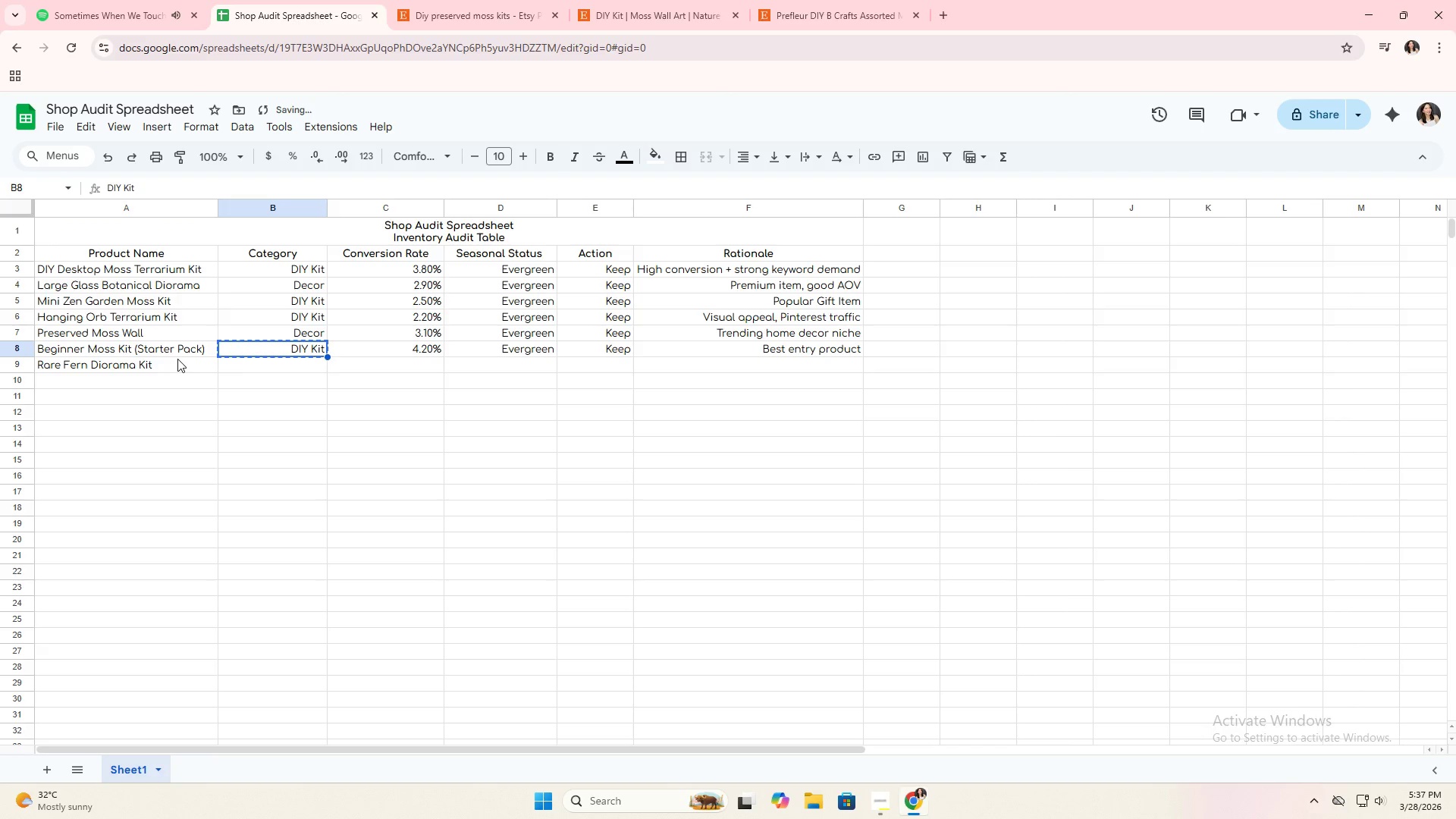 
key(ArrowDown)
 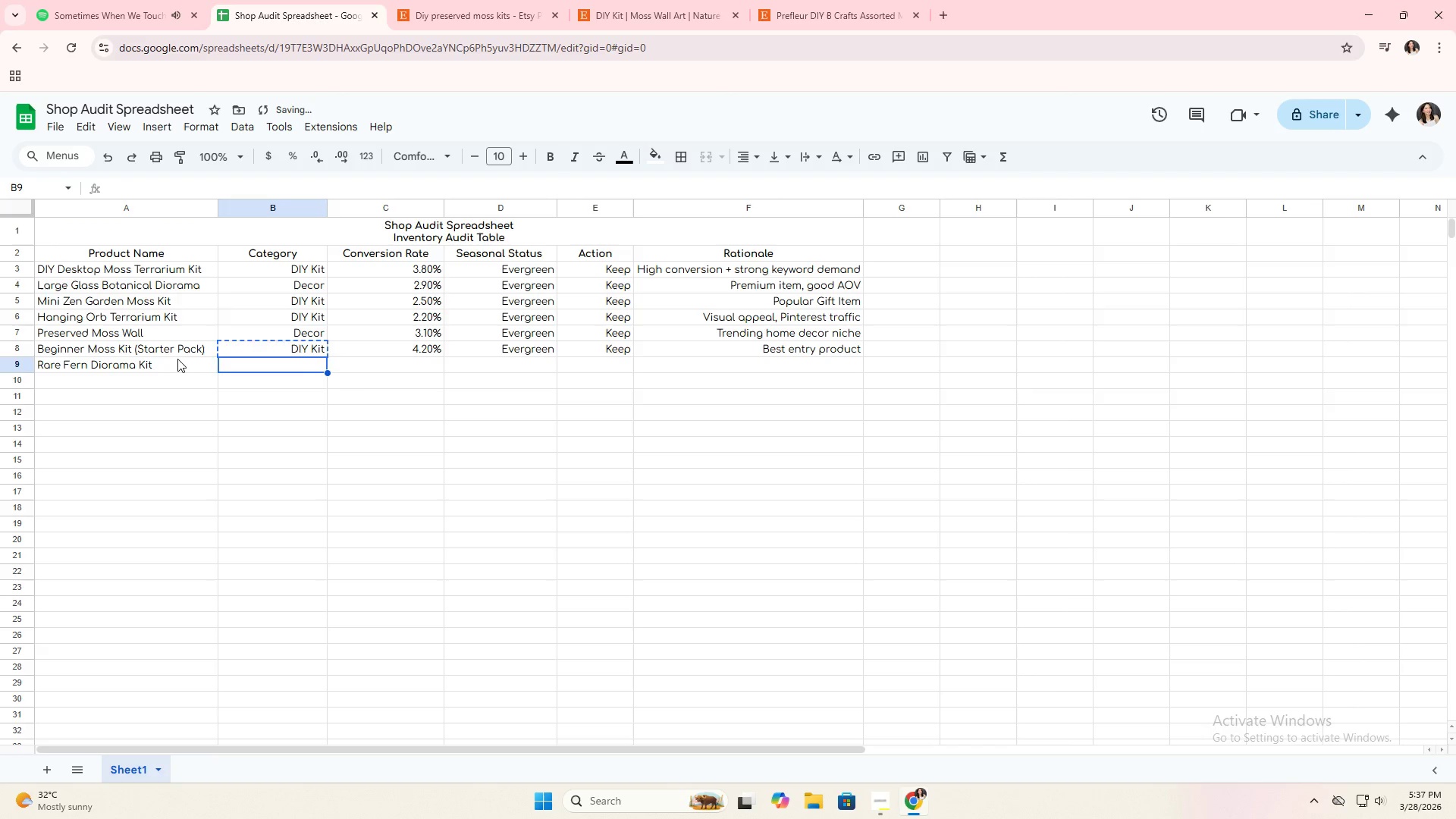 
key(Control+ControlLeft)
 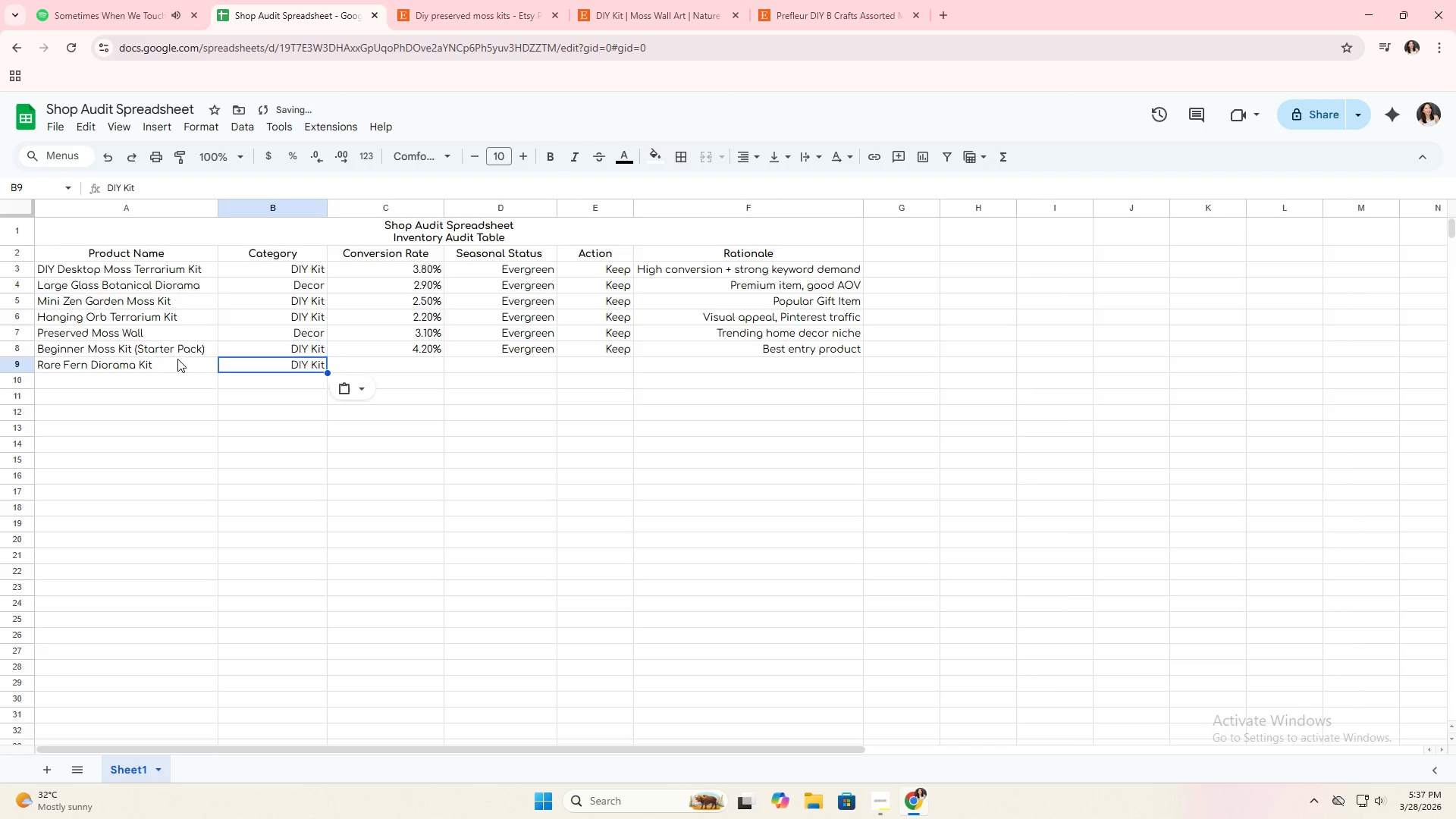 
key(Control+V)
 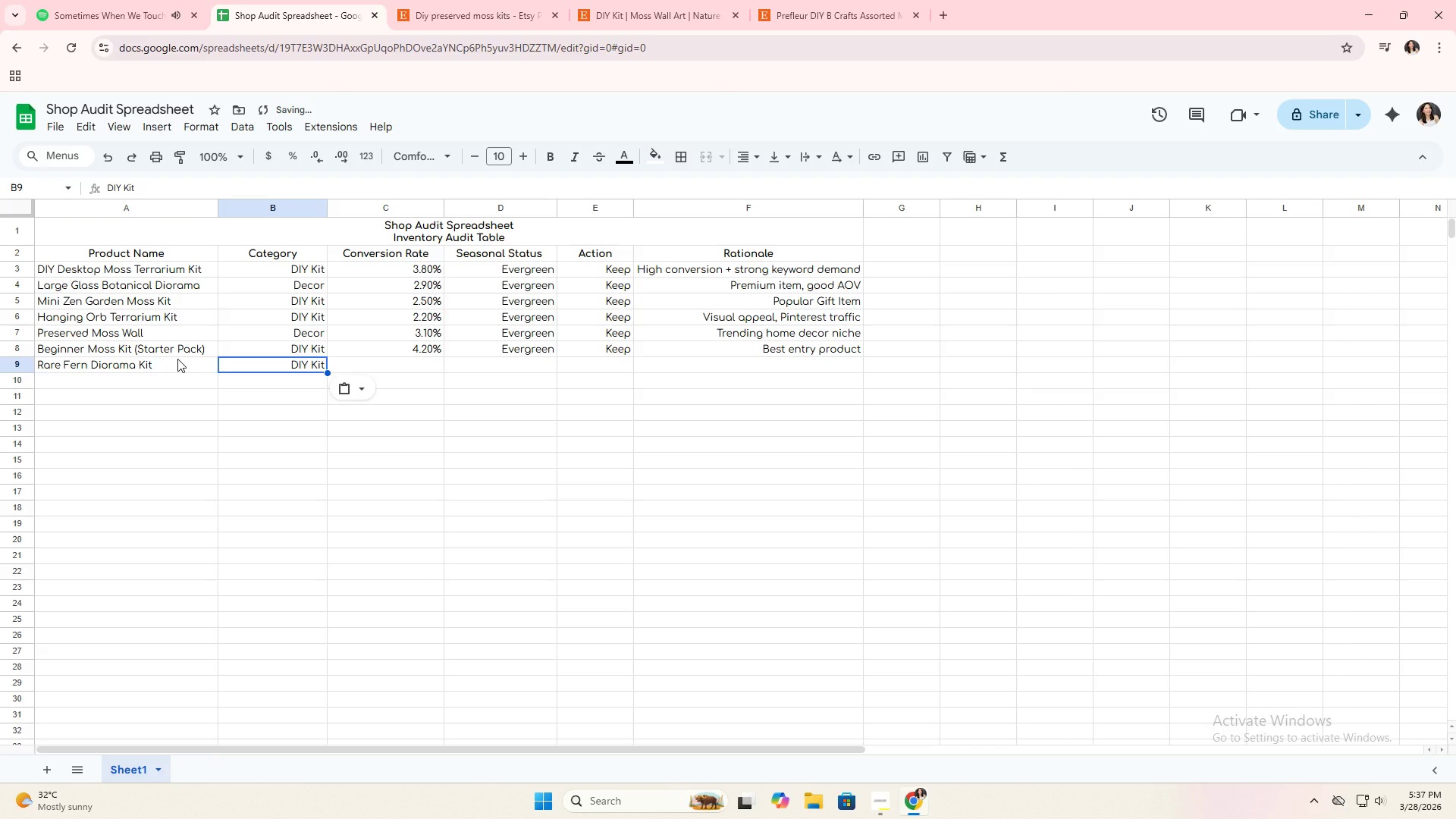 
key(ArrowRight)
 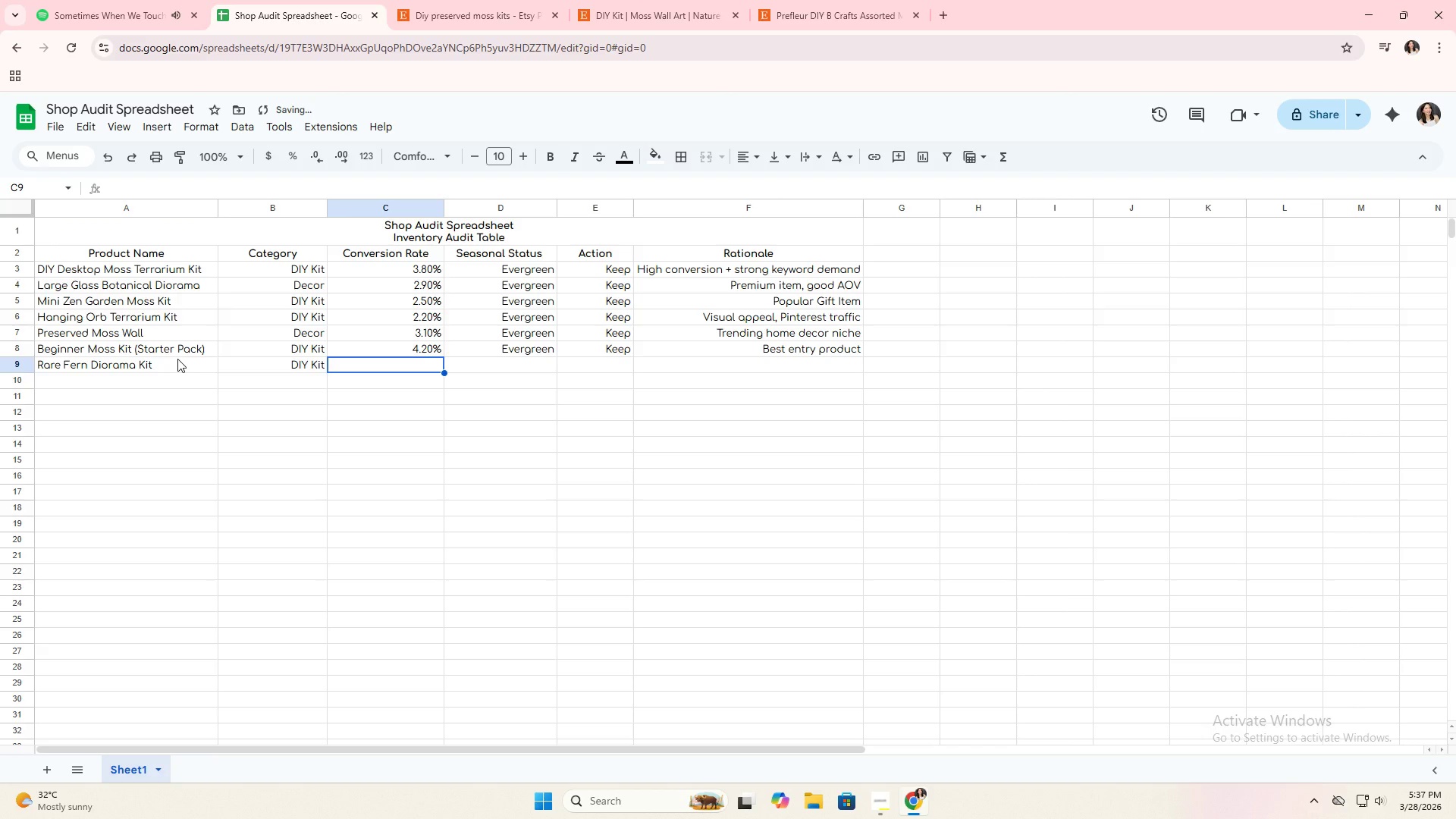 
type(1.0)
key(Backspace)
type(9%)
 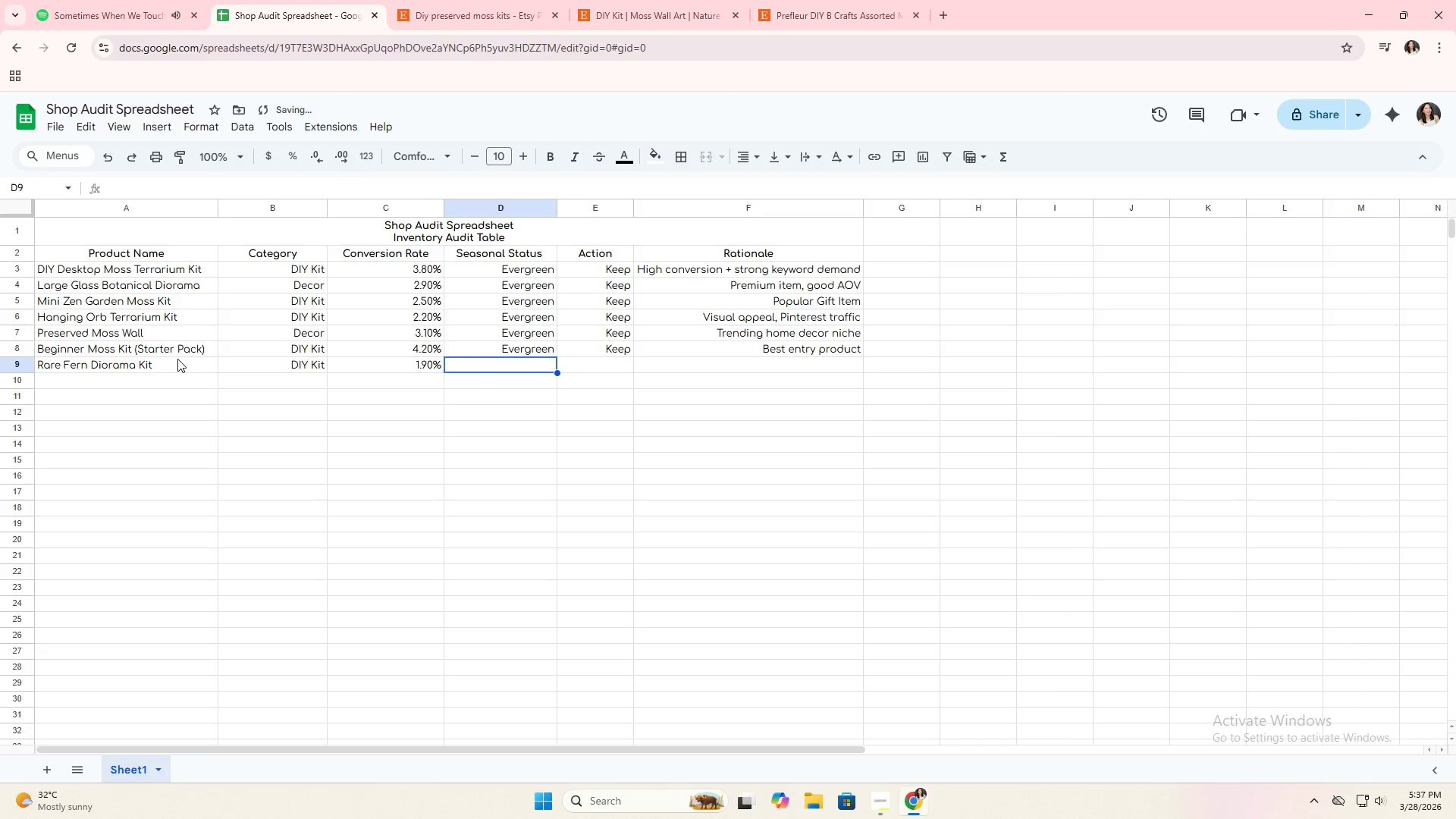 
 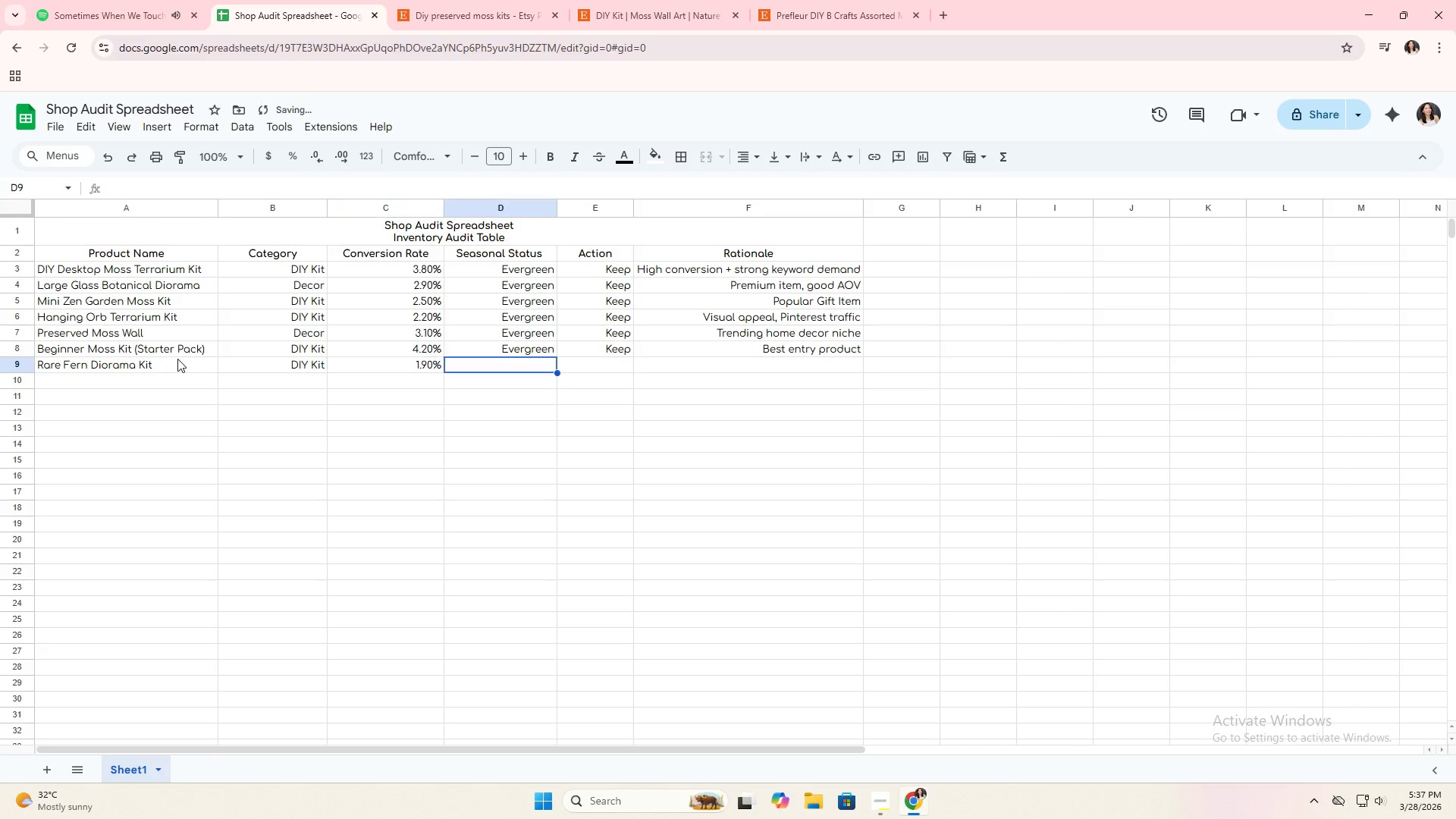 
key(ArrowRight)
 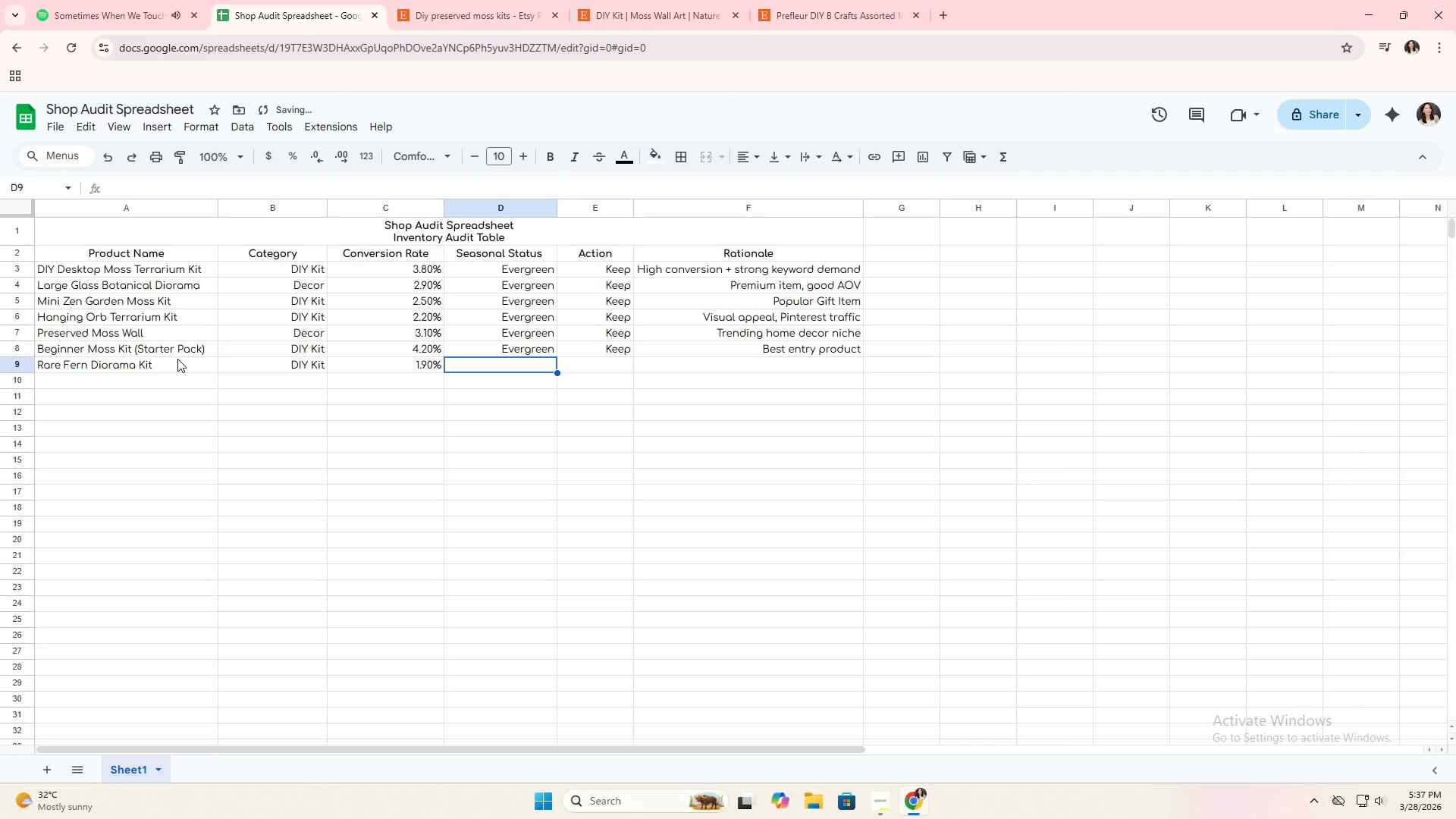 
key(ArrowUp)
 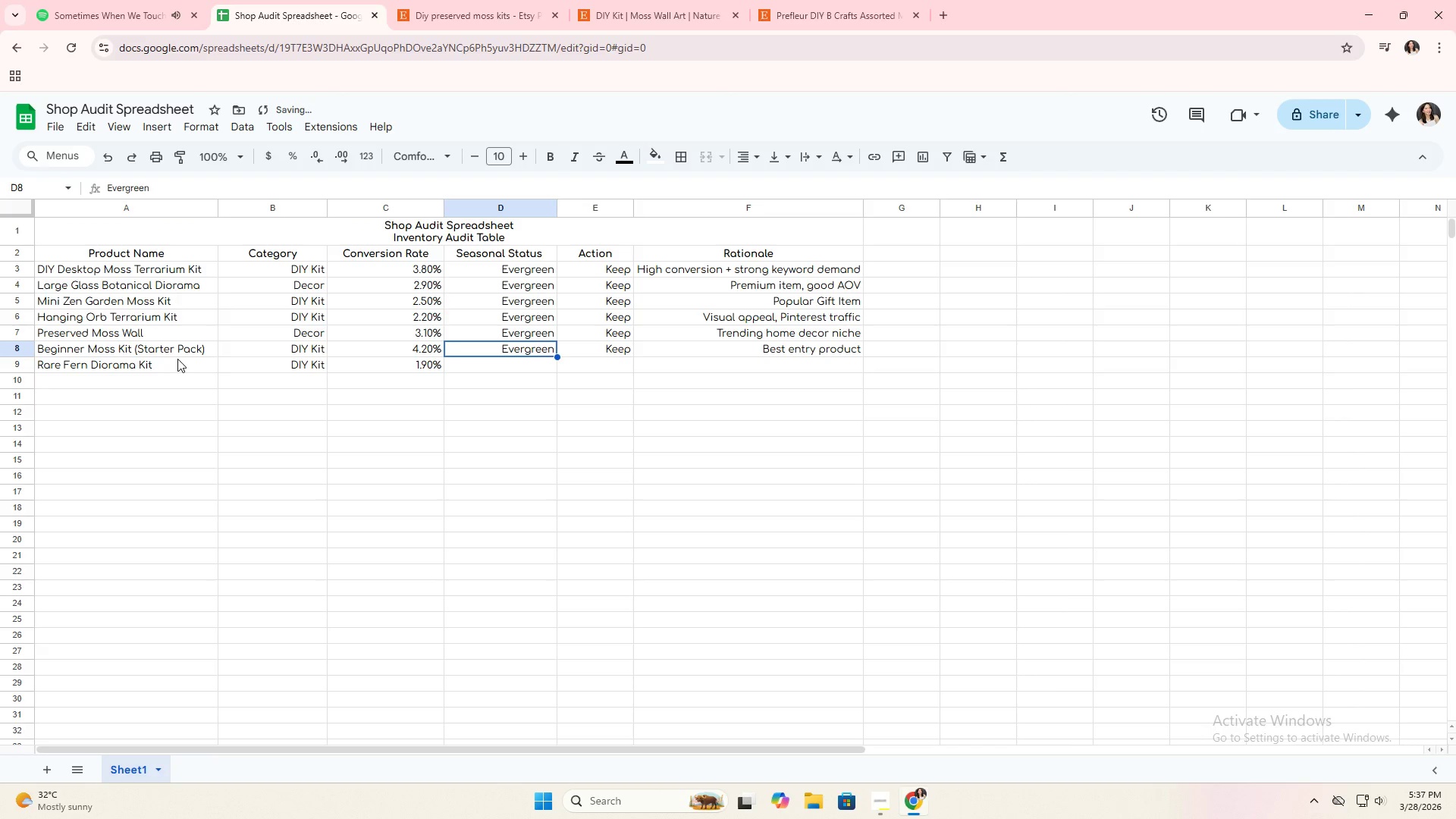 
key(Control+ControlLeft)
 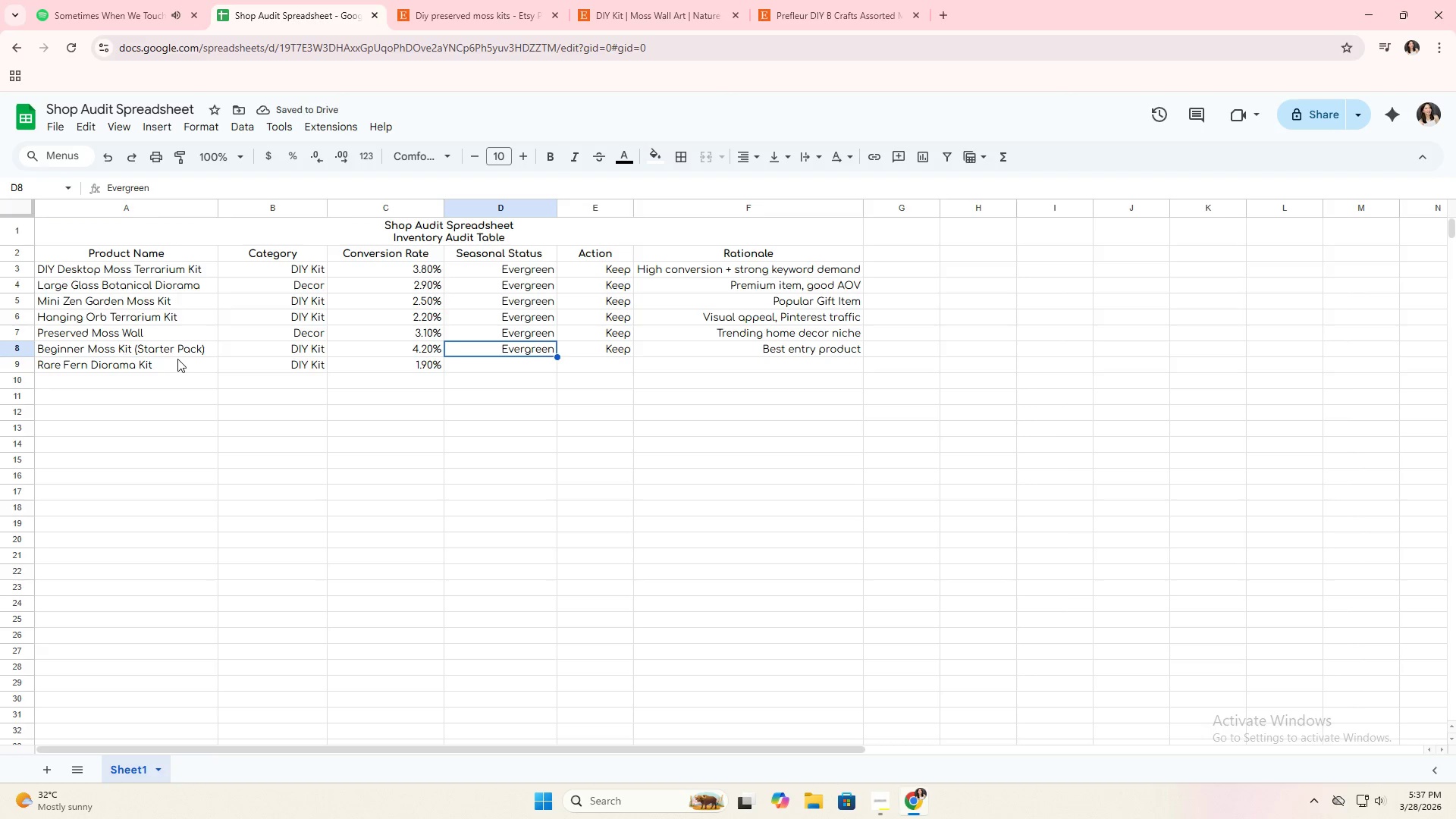 
key(Control+ControlLeft)
 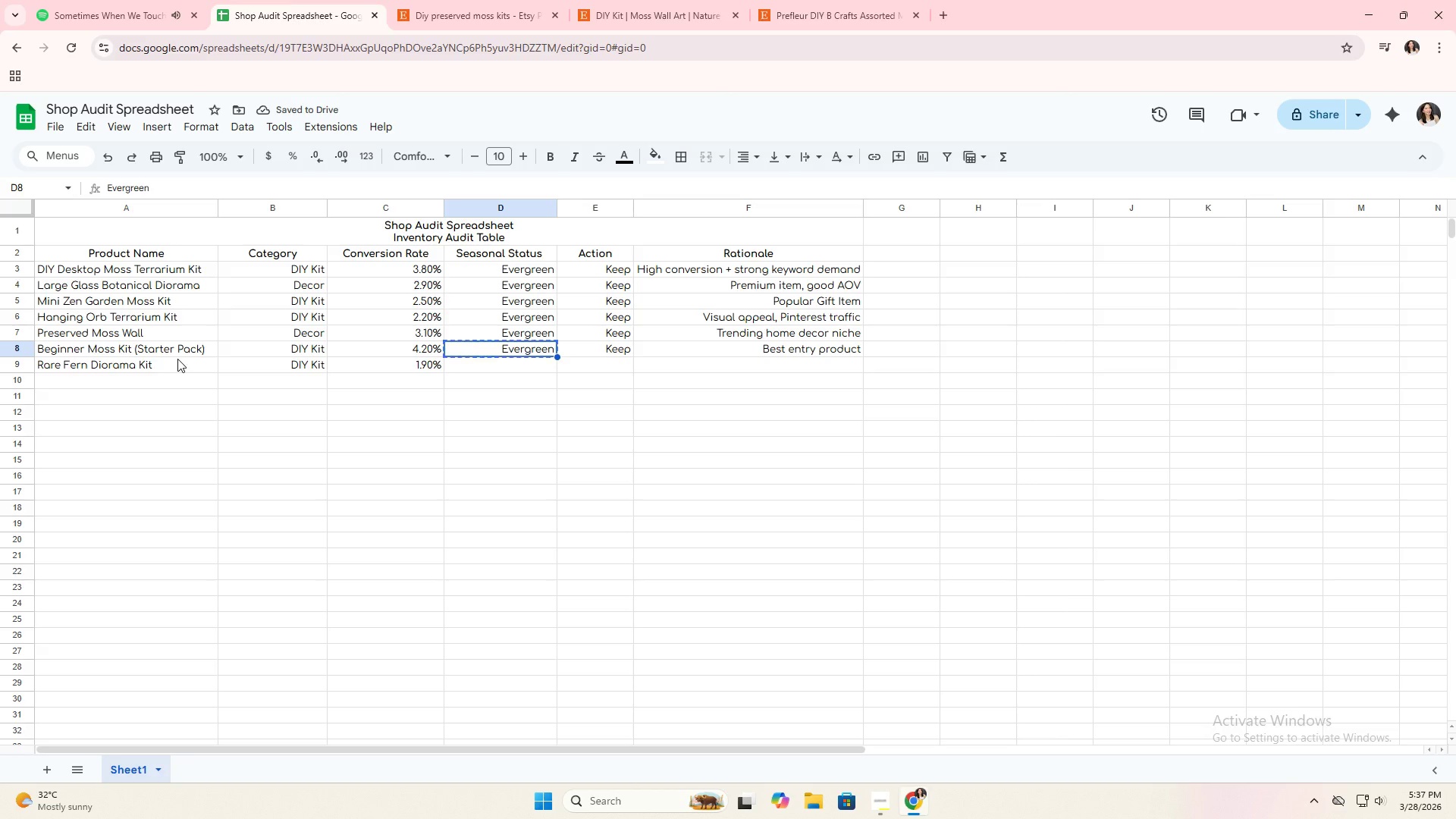 
key(Control+C)
 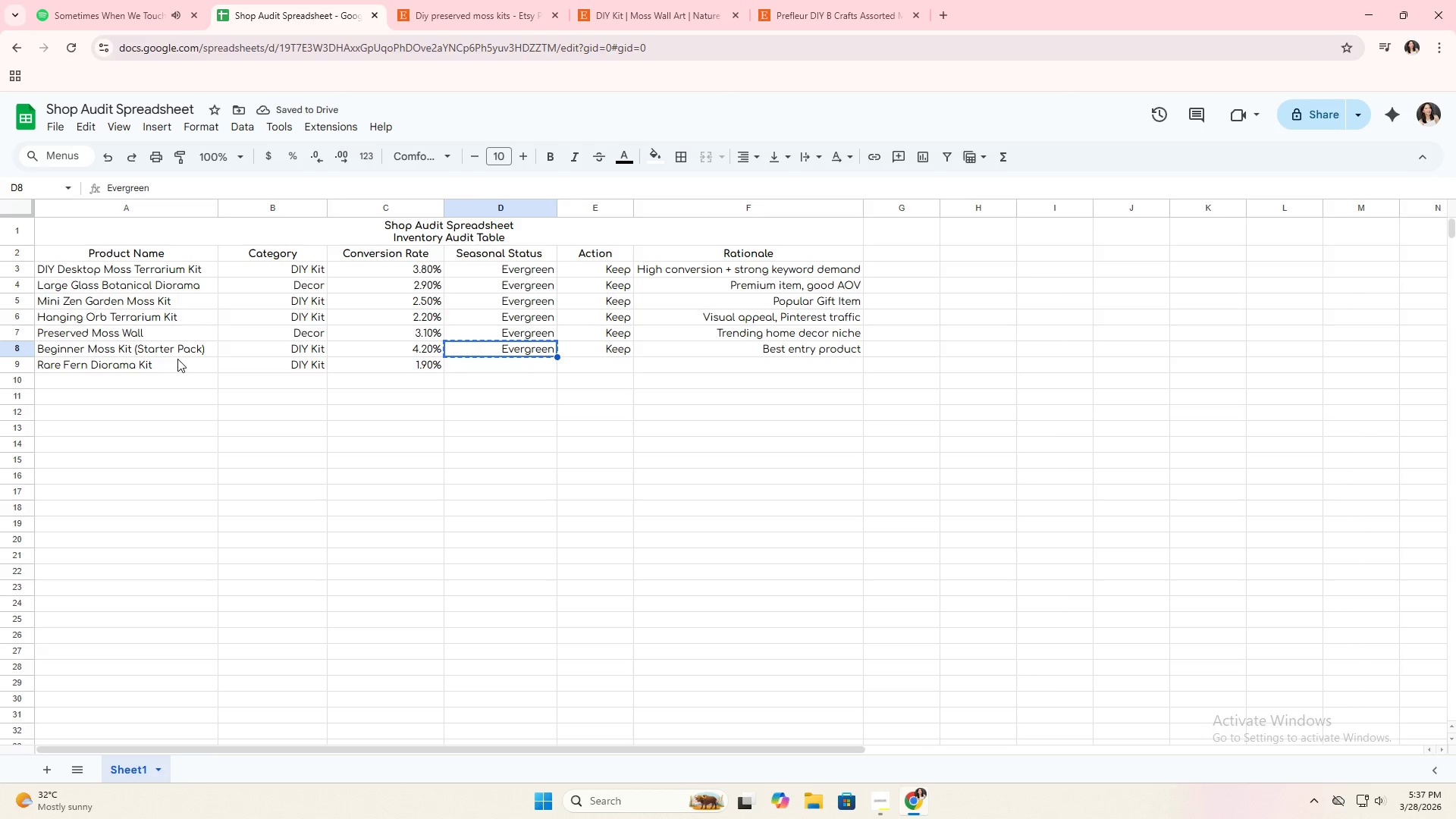 
key(ArrowDown)
 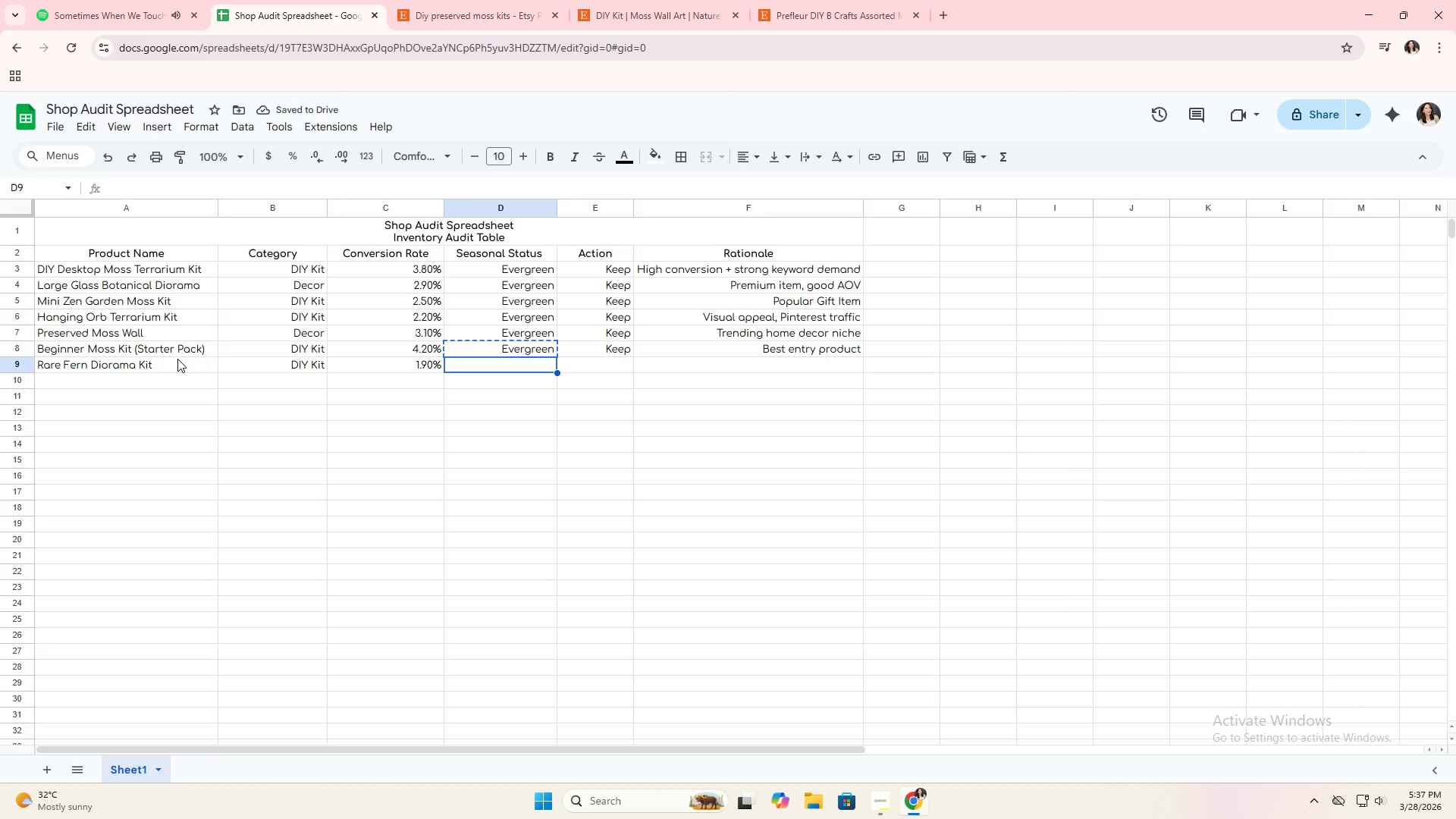 
key(Control+ControlLeft)
 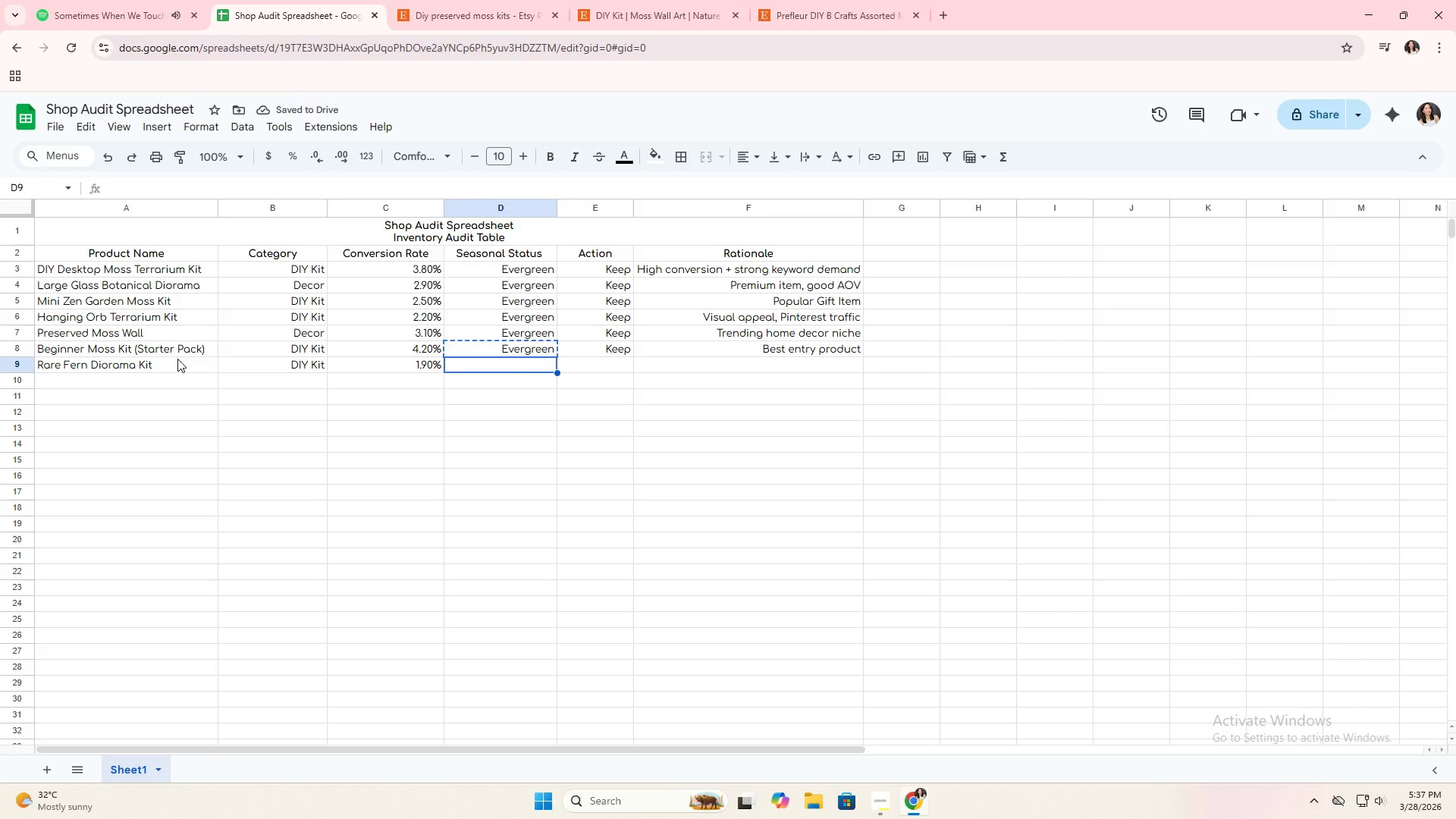 
key(Control+V)
 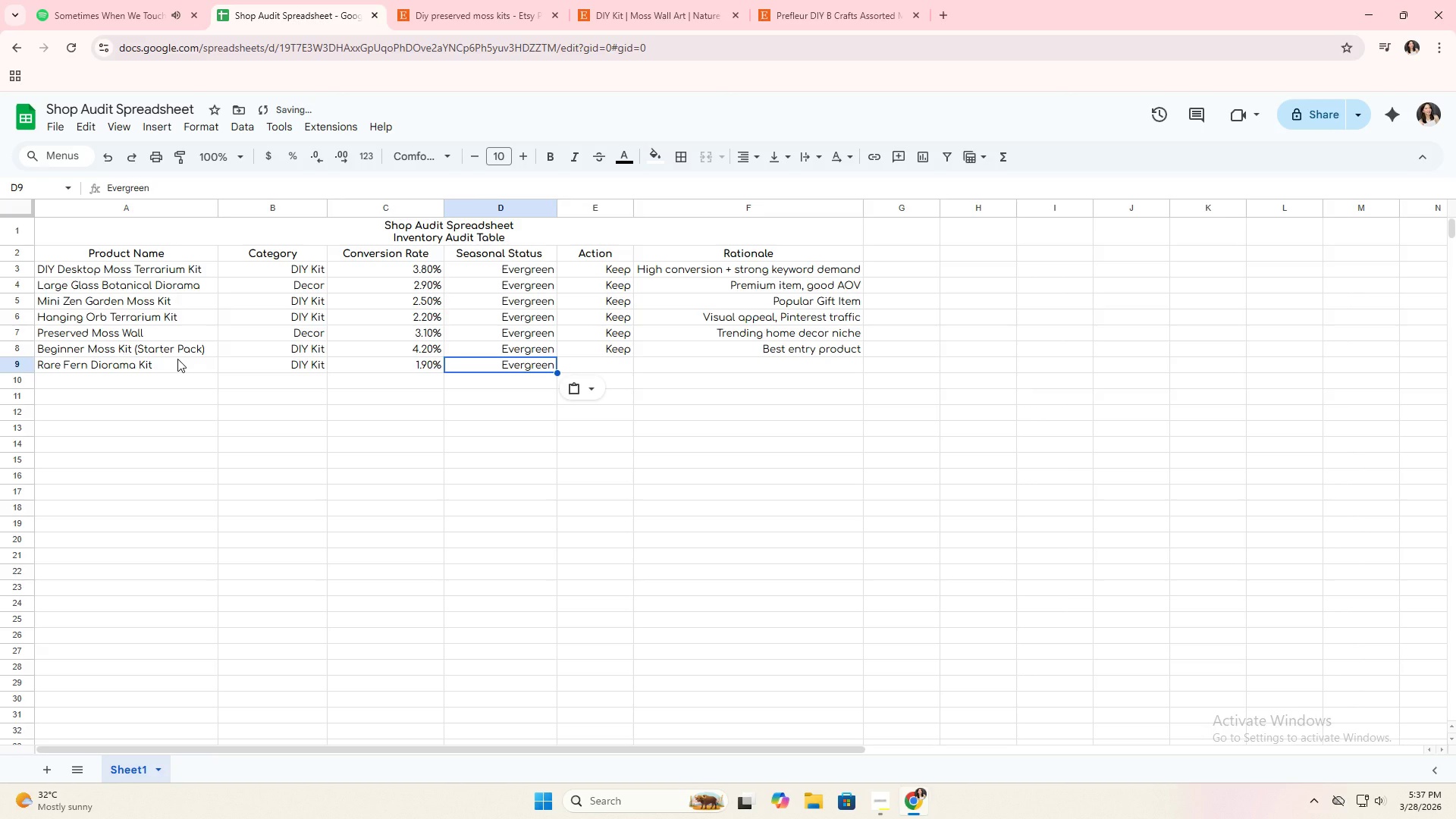 
key(ArrowRight)
 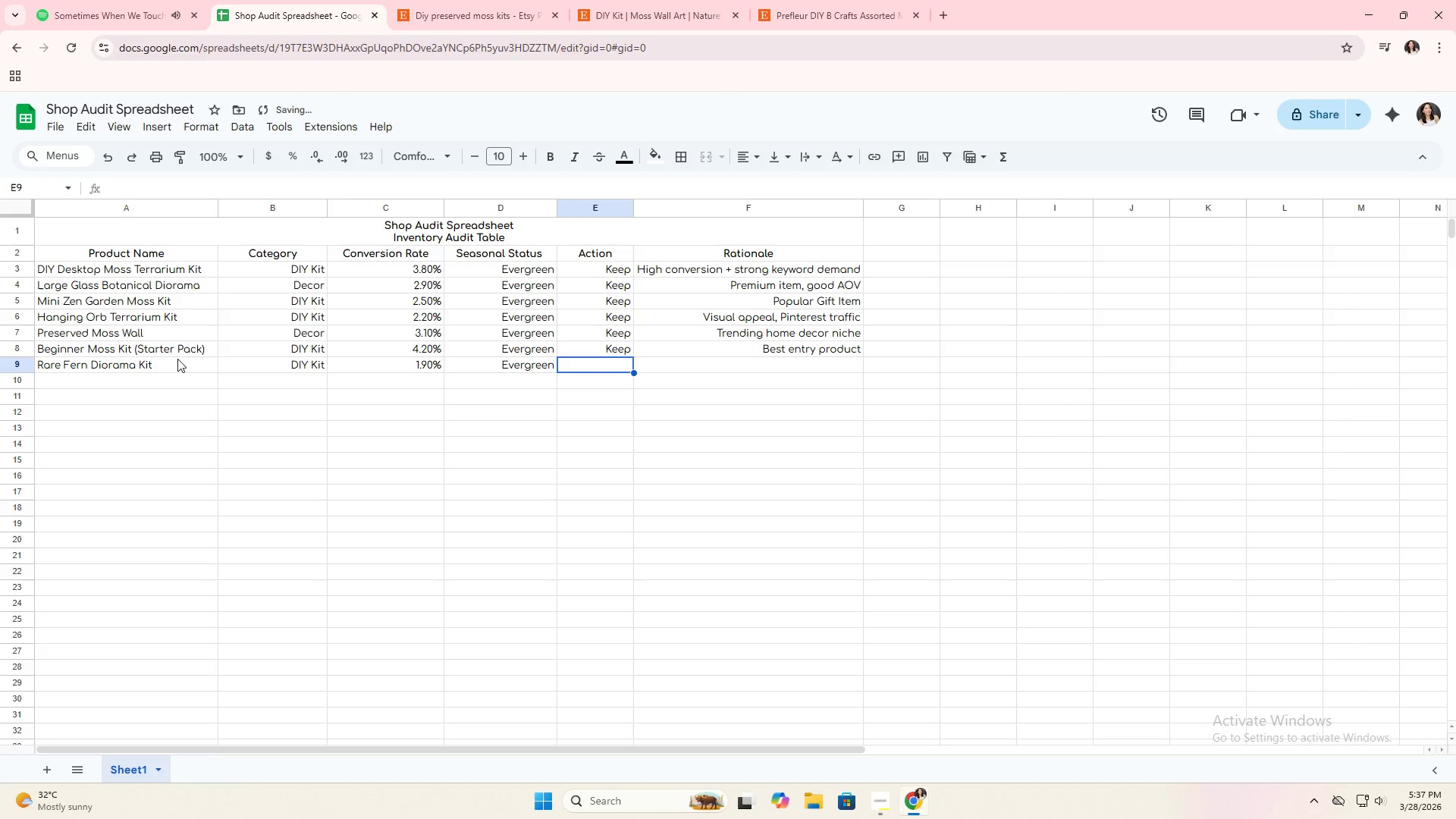 
key(ArrowUp)
 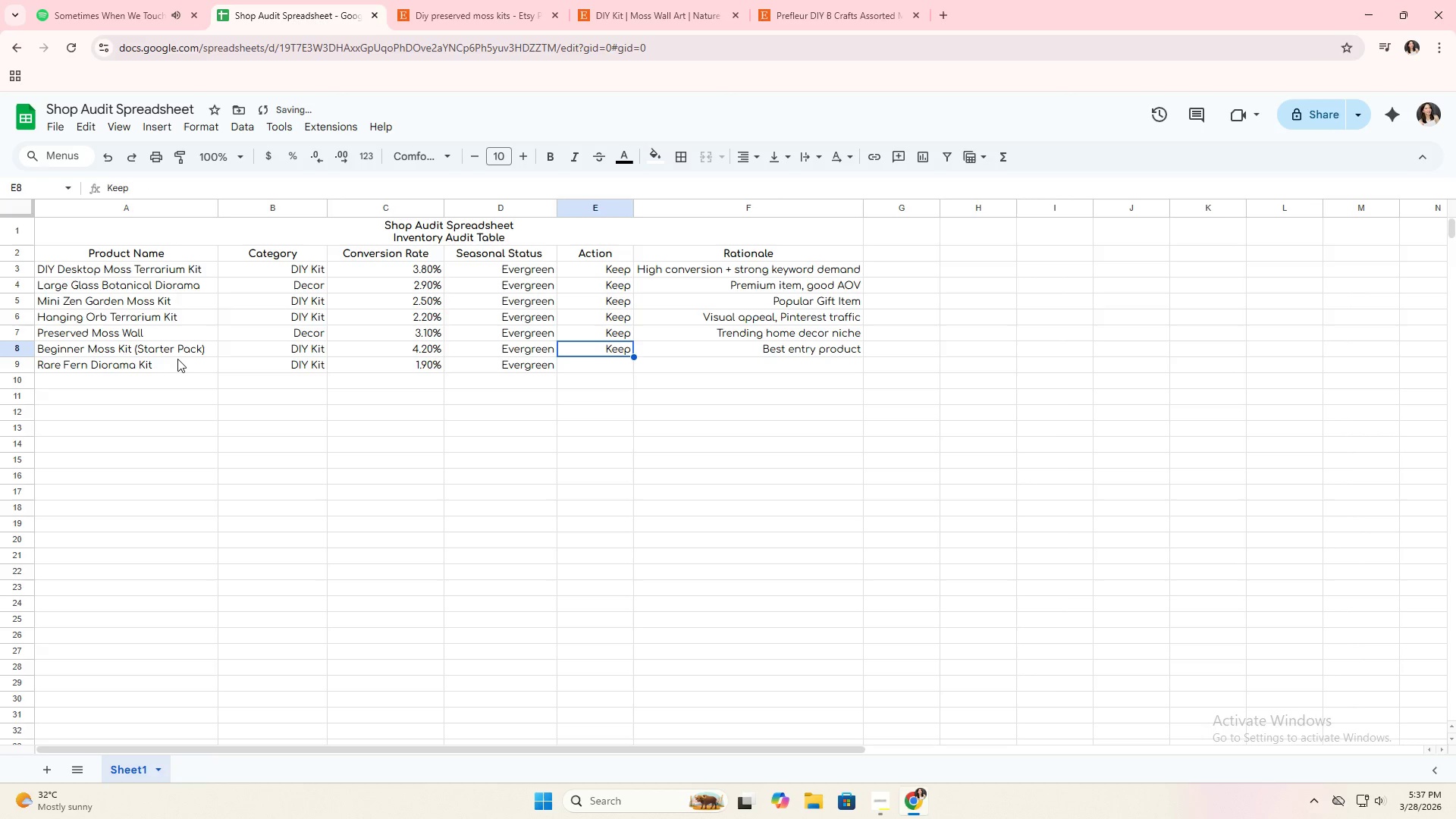 
key(Control+C)
 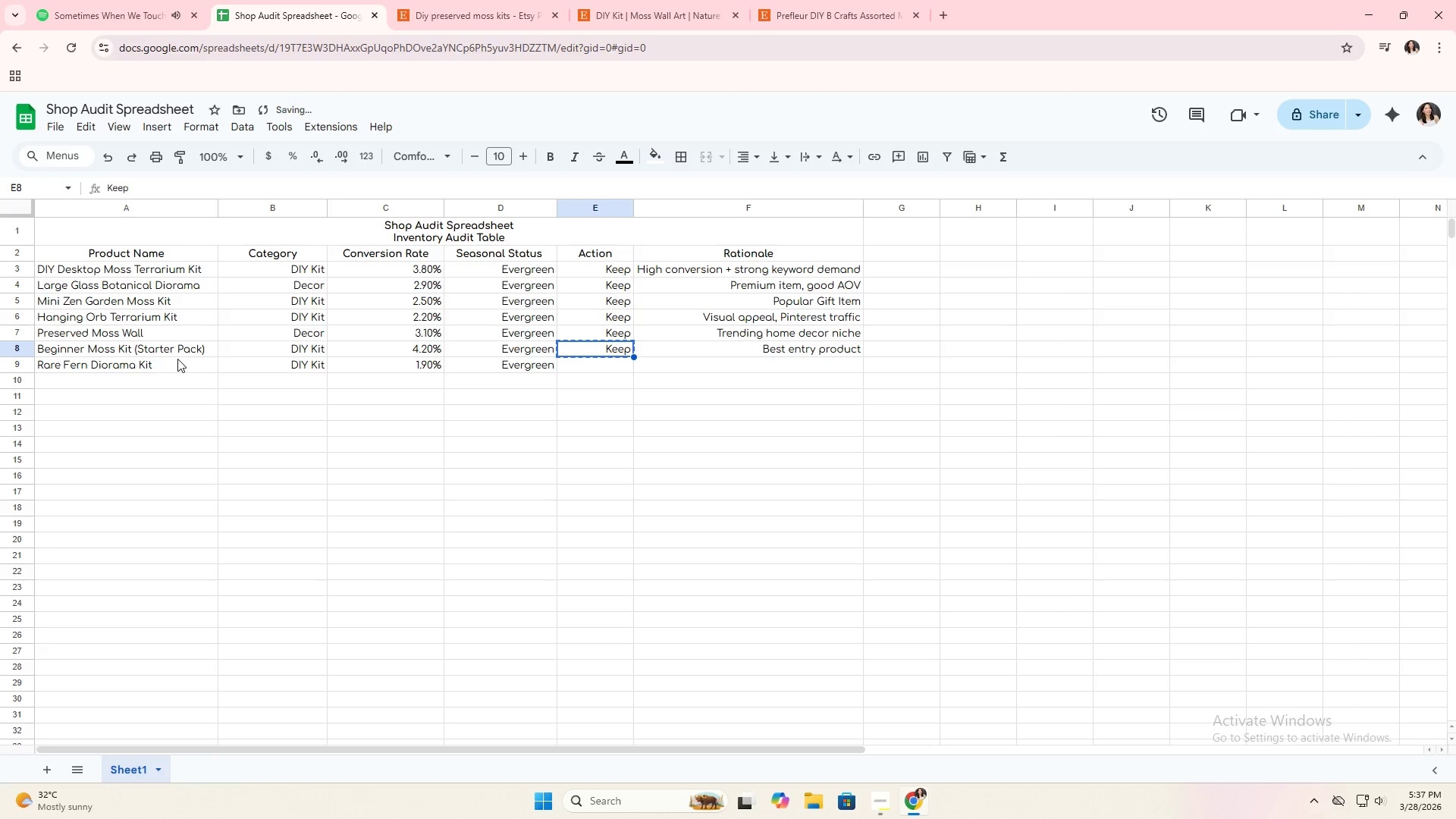 
key(ArrowDown)
 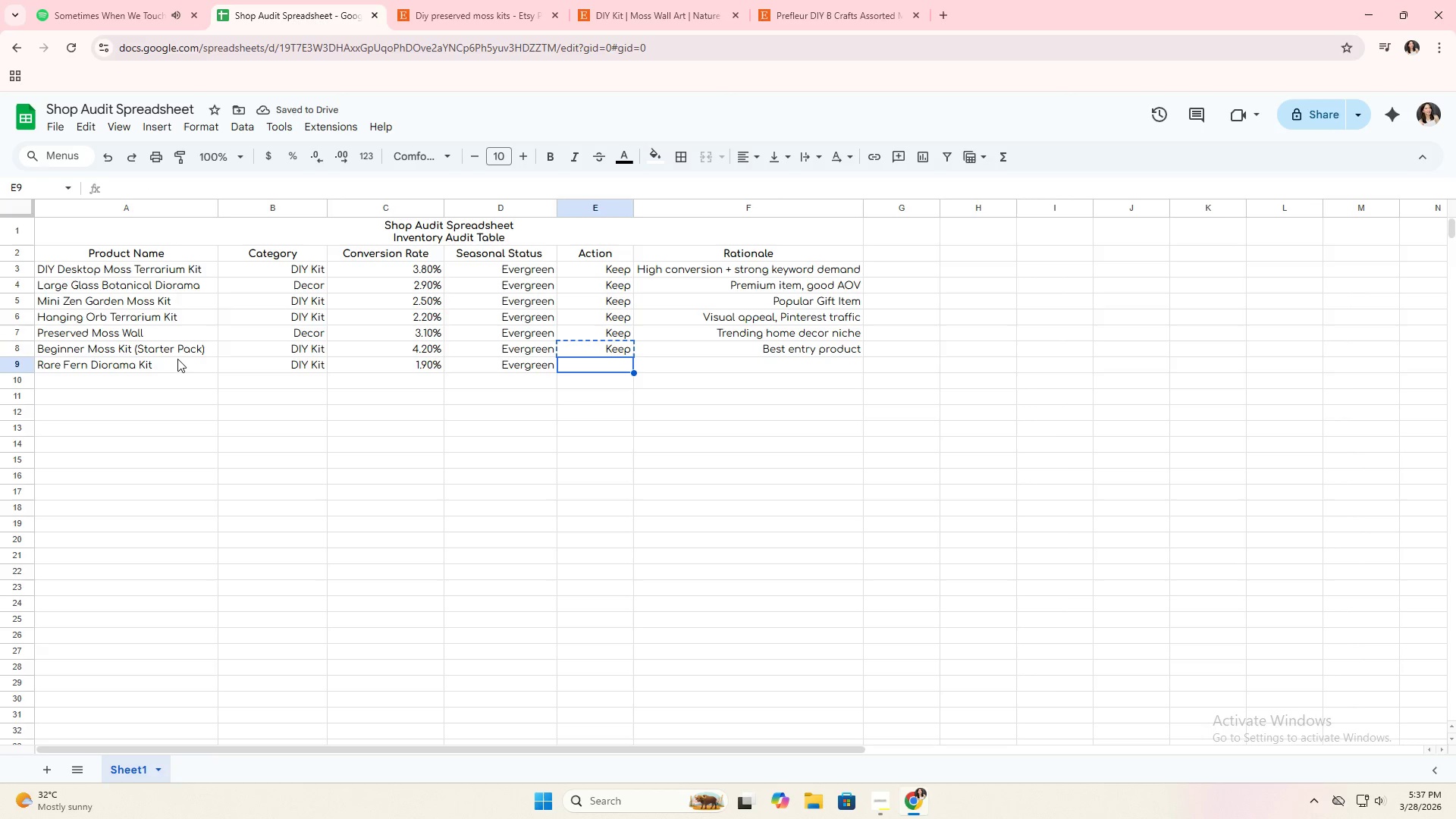 
key(V)
 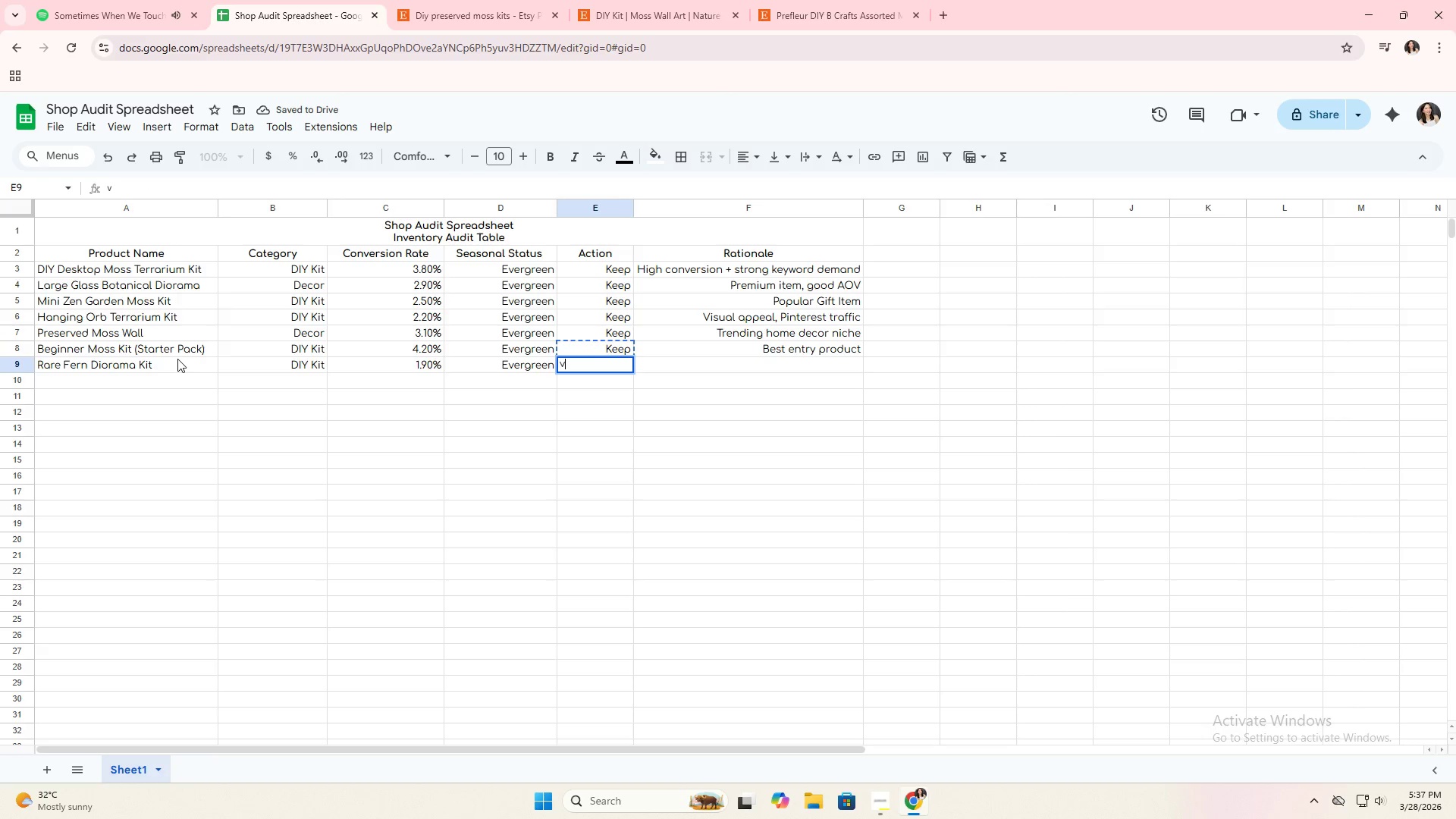 
key(ArrowRight)
 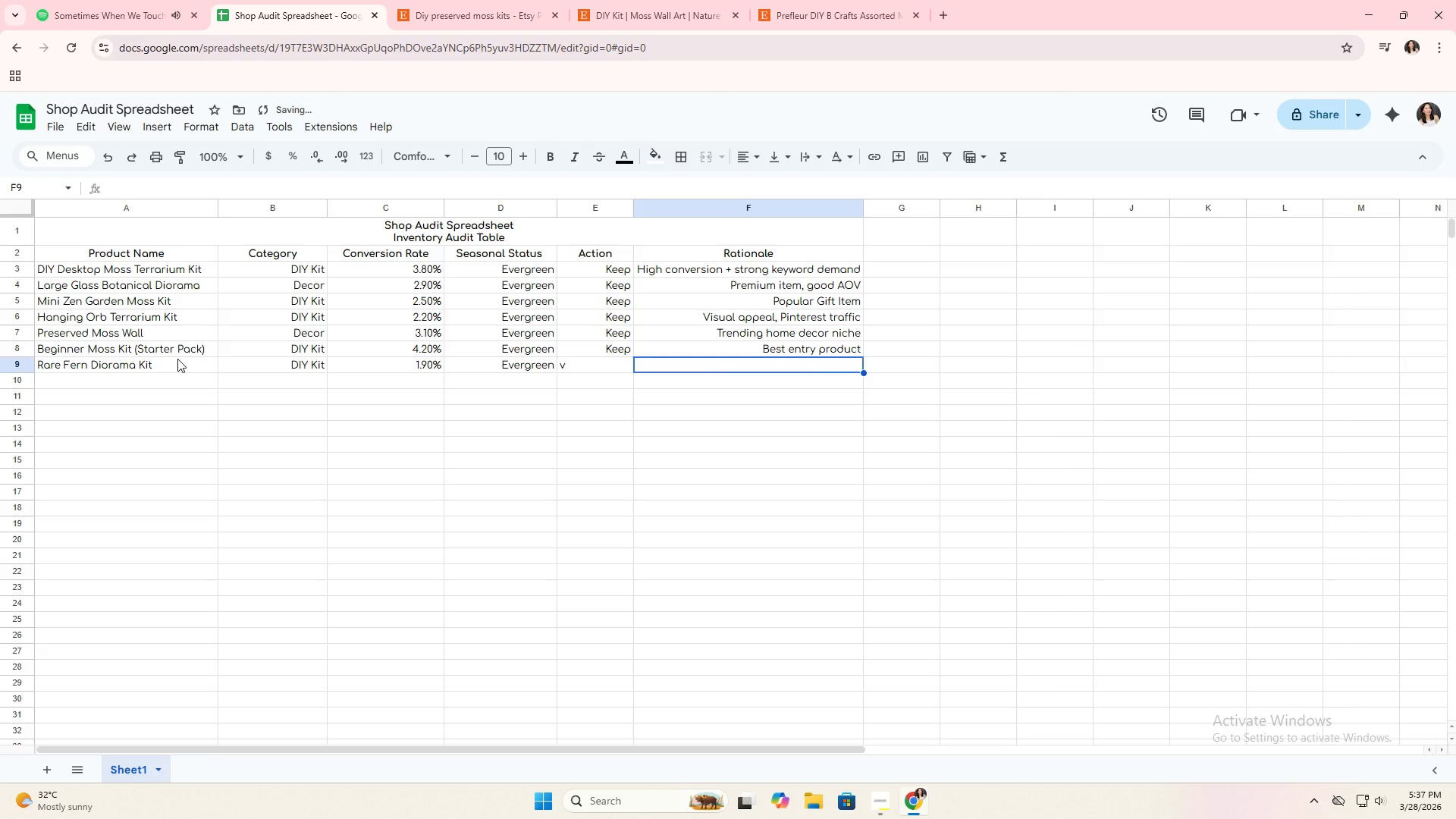 
key(ArrowUp)
 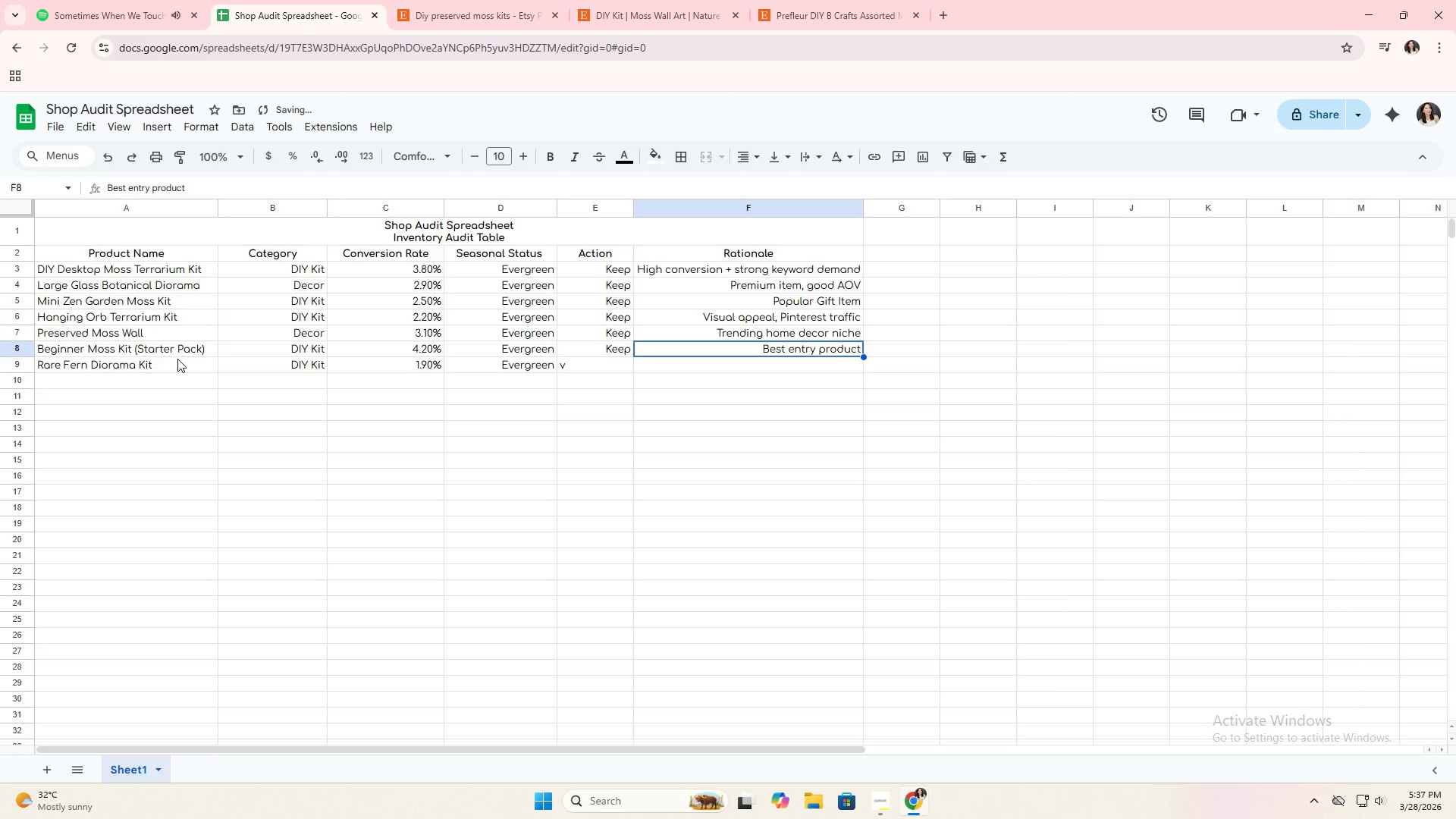 
key(ArrowLeft)
 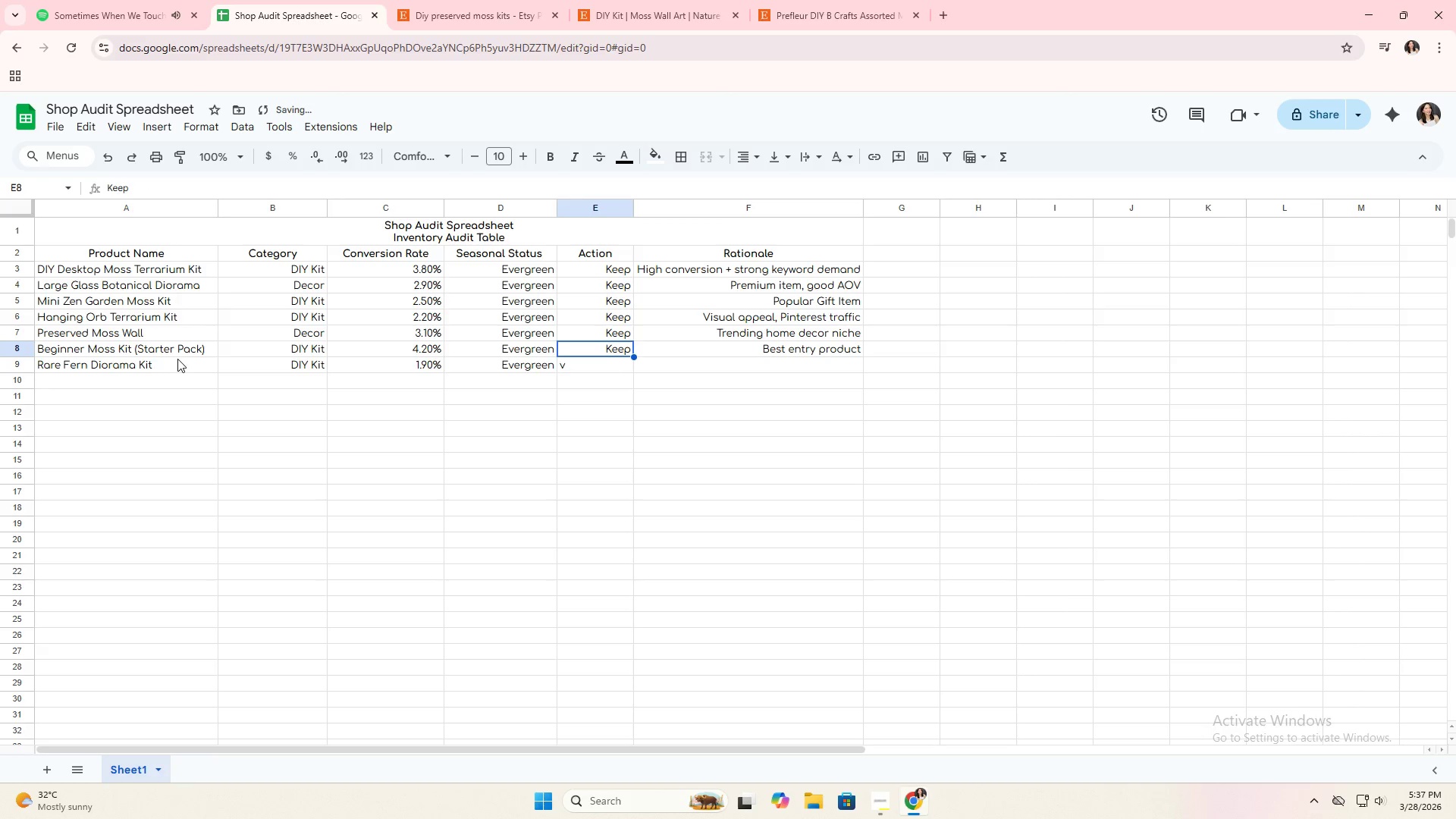 
key(ArrowUp)
 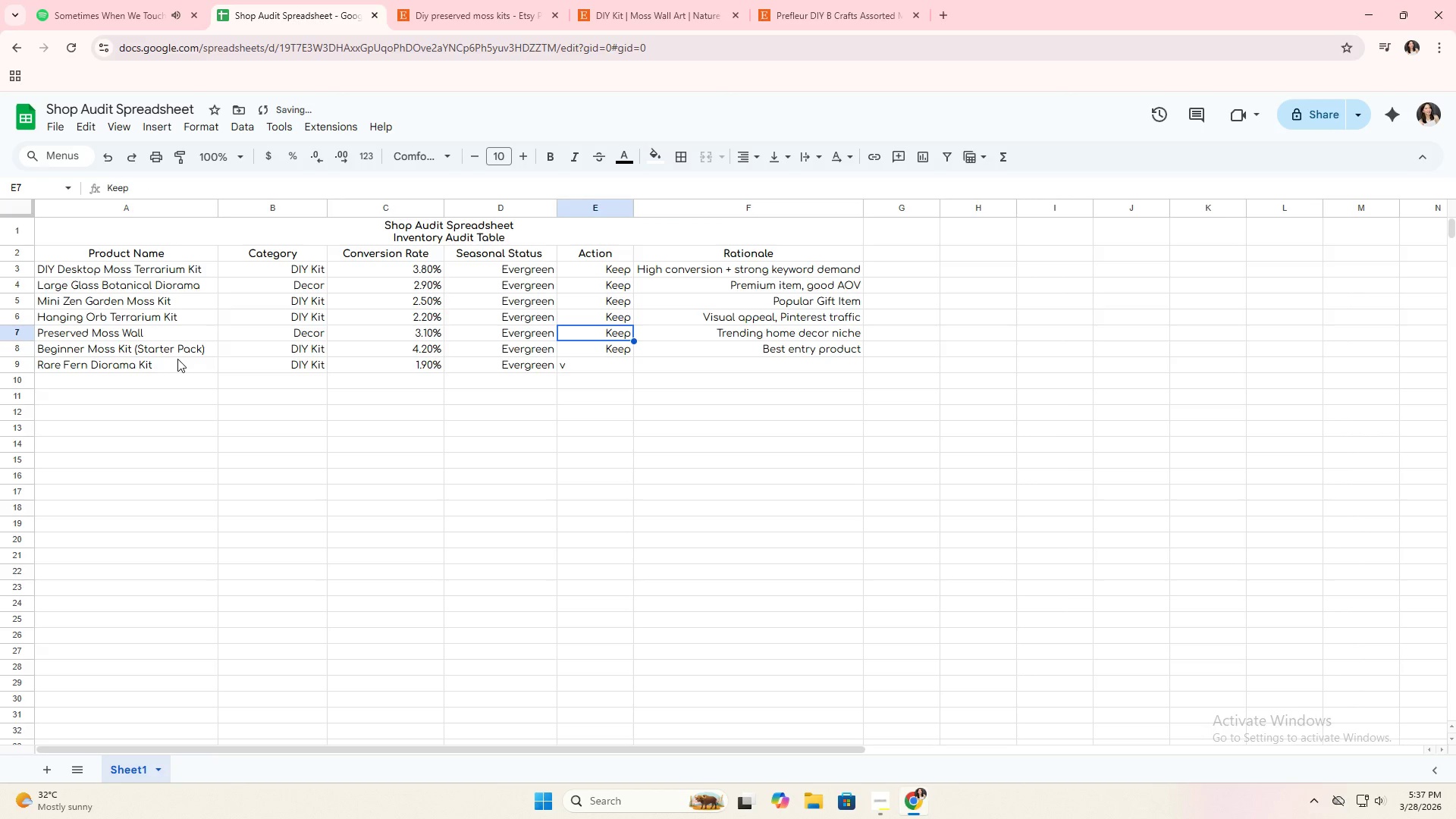 
key(ArrowDown)
 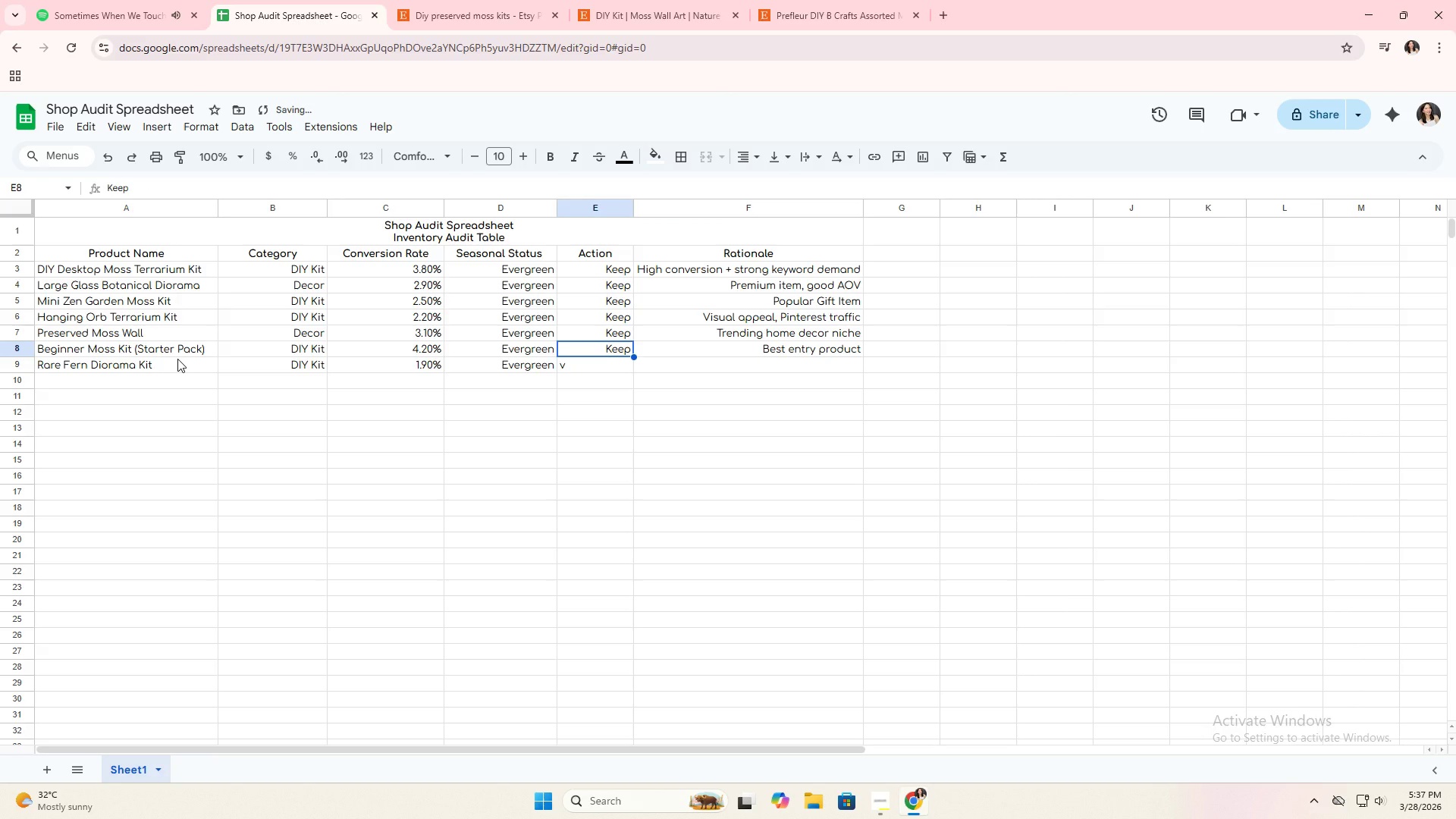 
key(Control+C)
 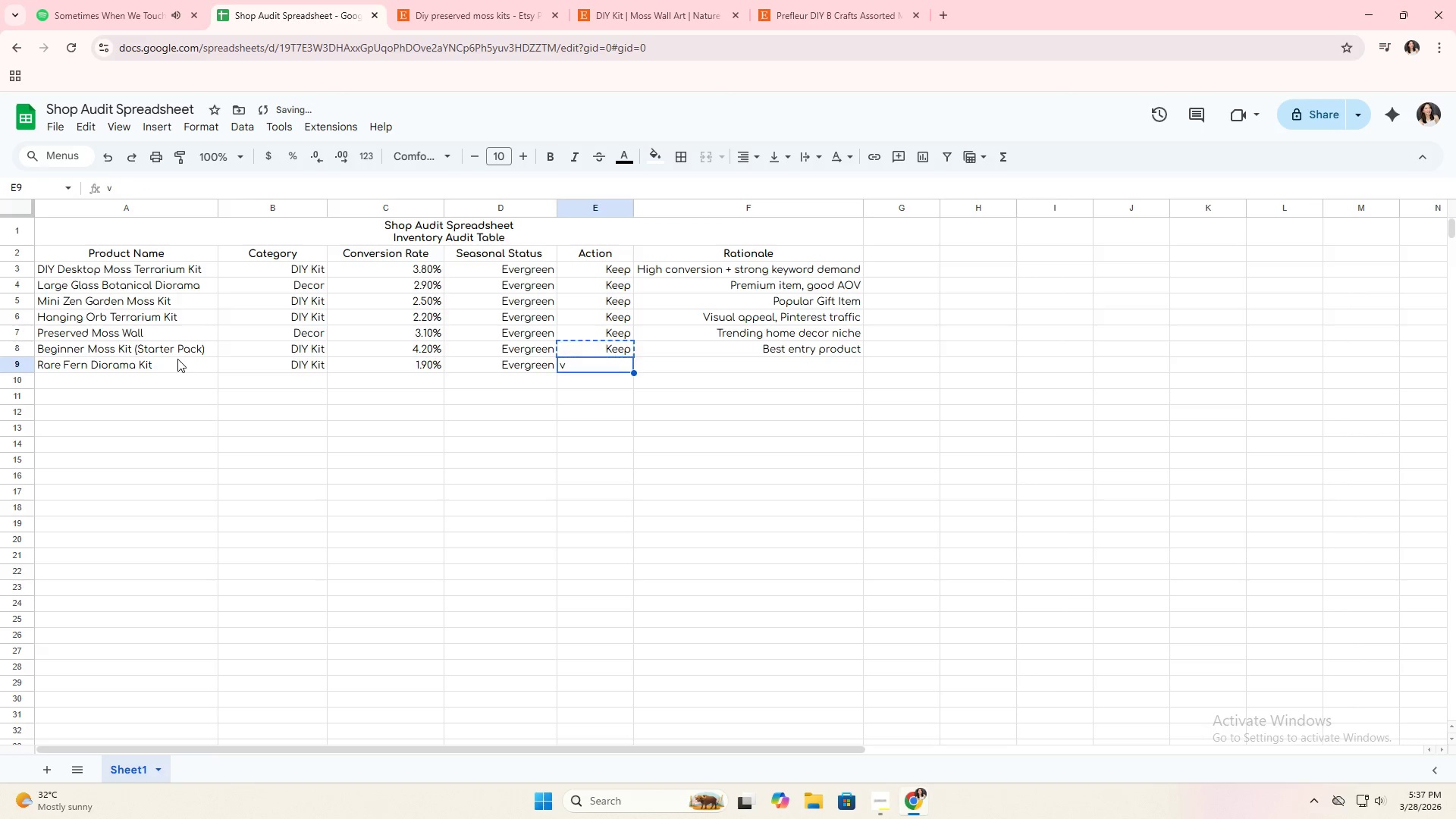 
key(ArrowDown)
 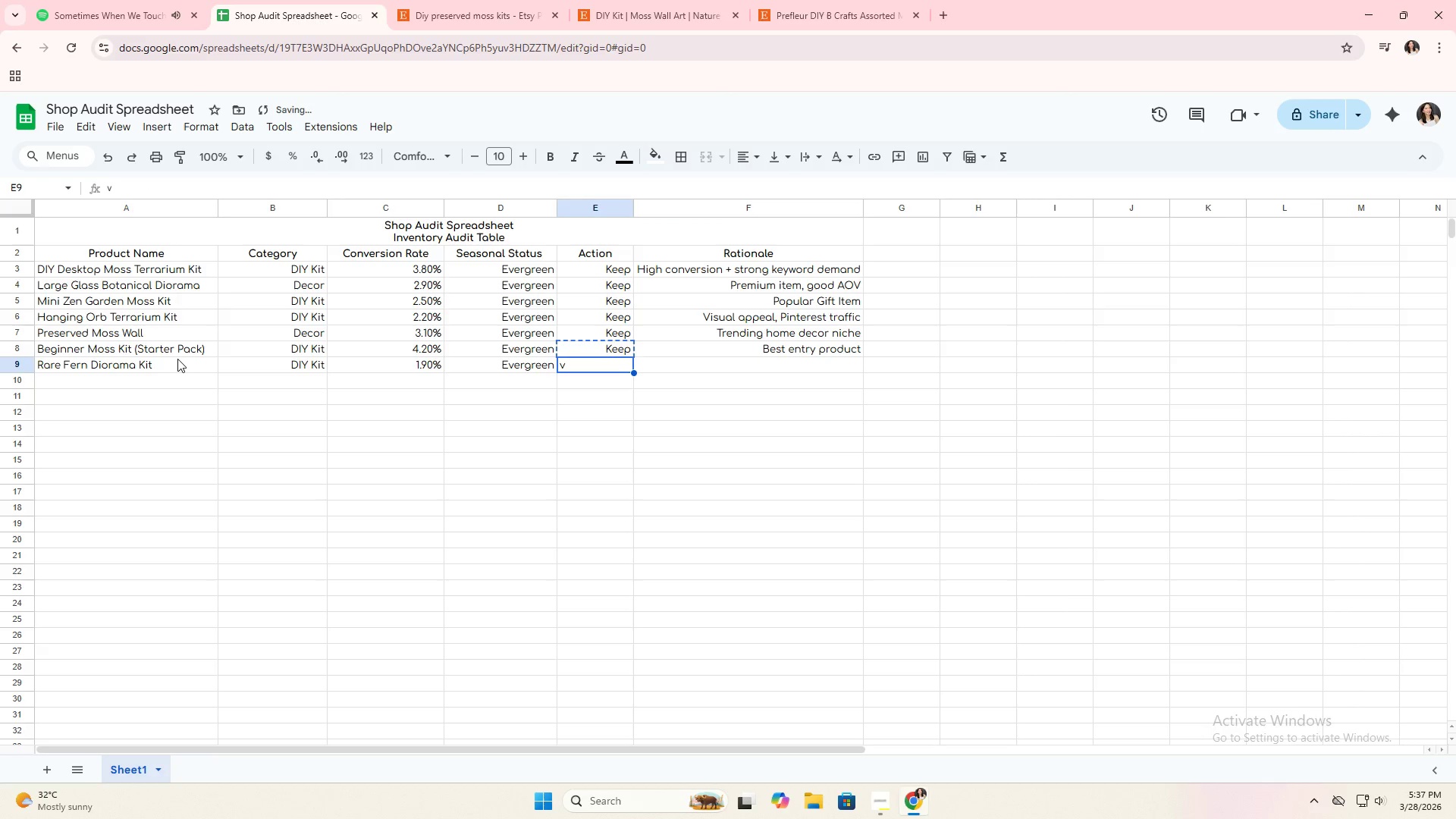 
key(Control+ControlLeft)
 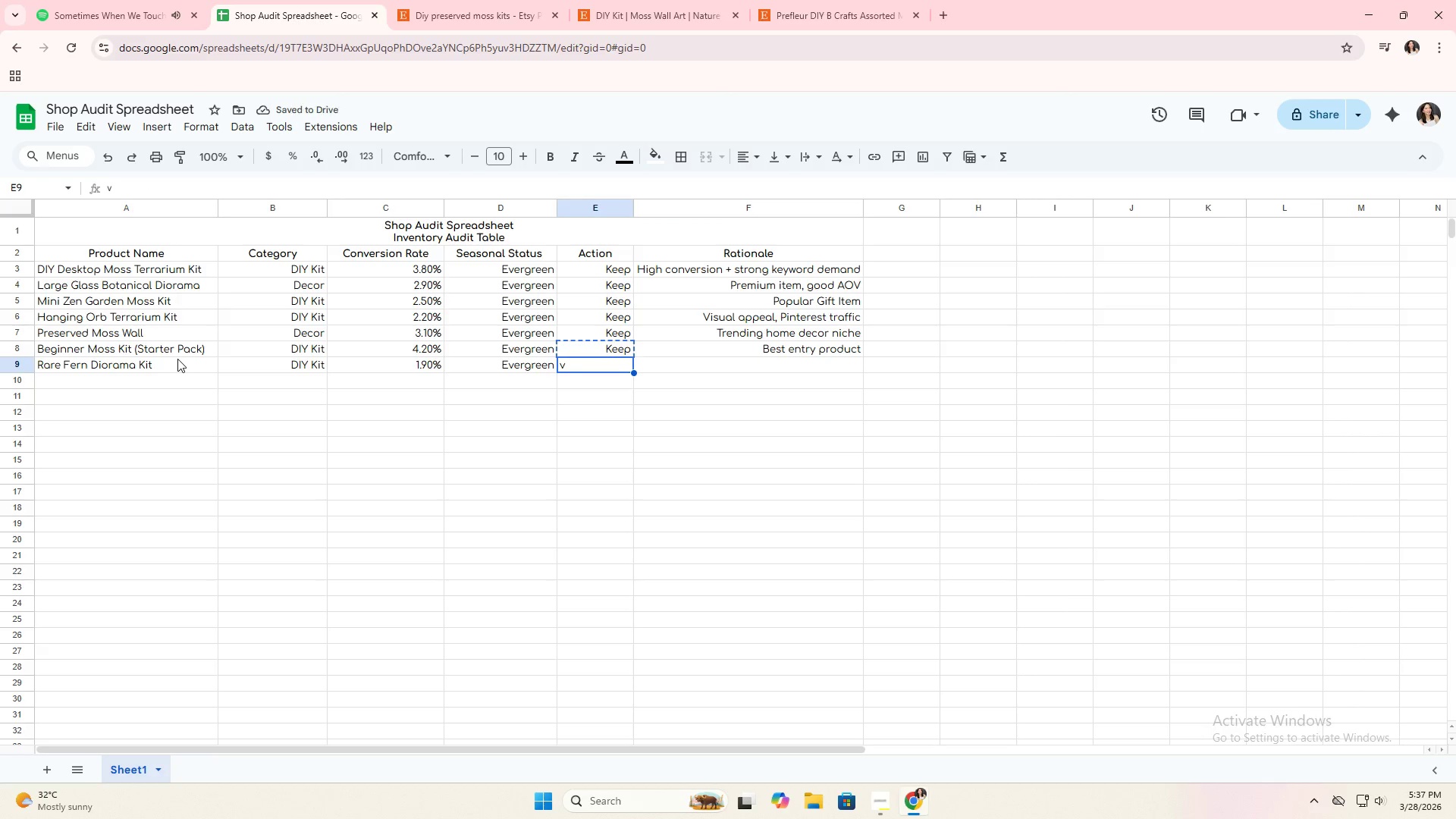 
key(Control+V)
 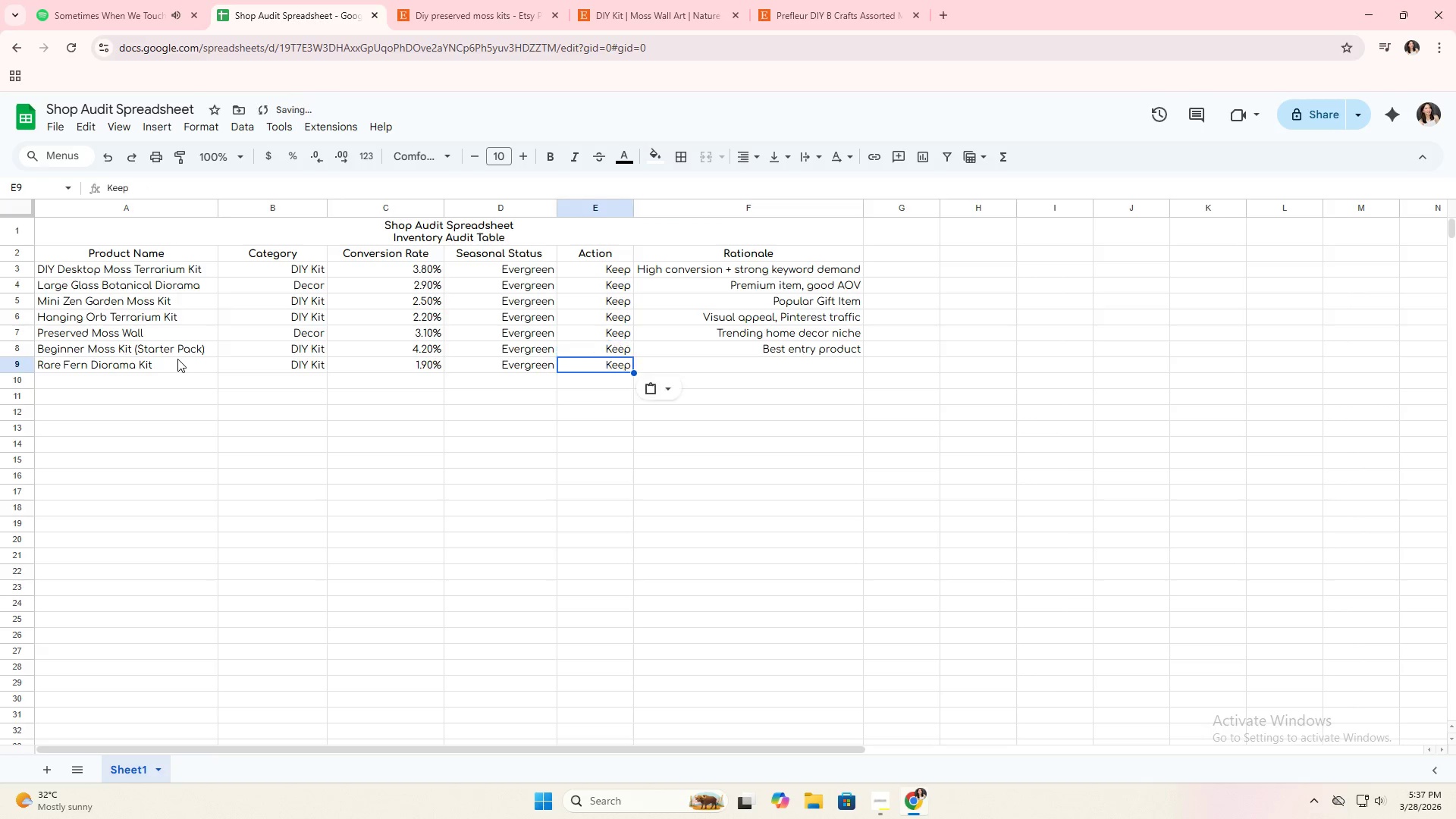 
key(ArrowRight)
 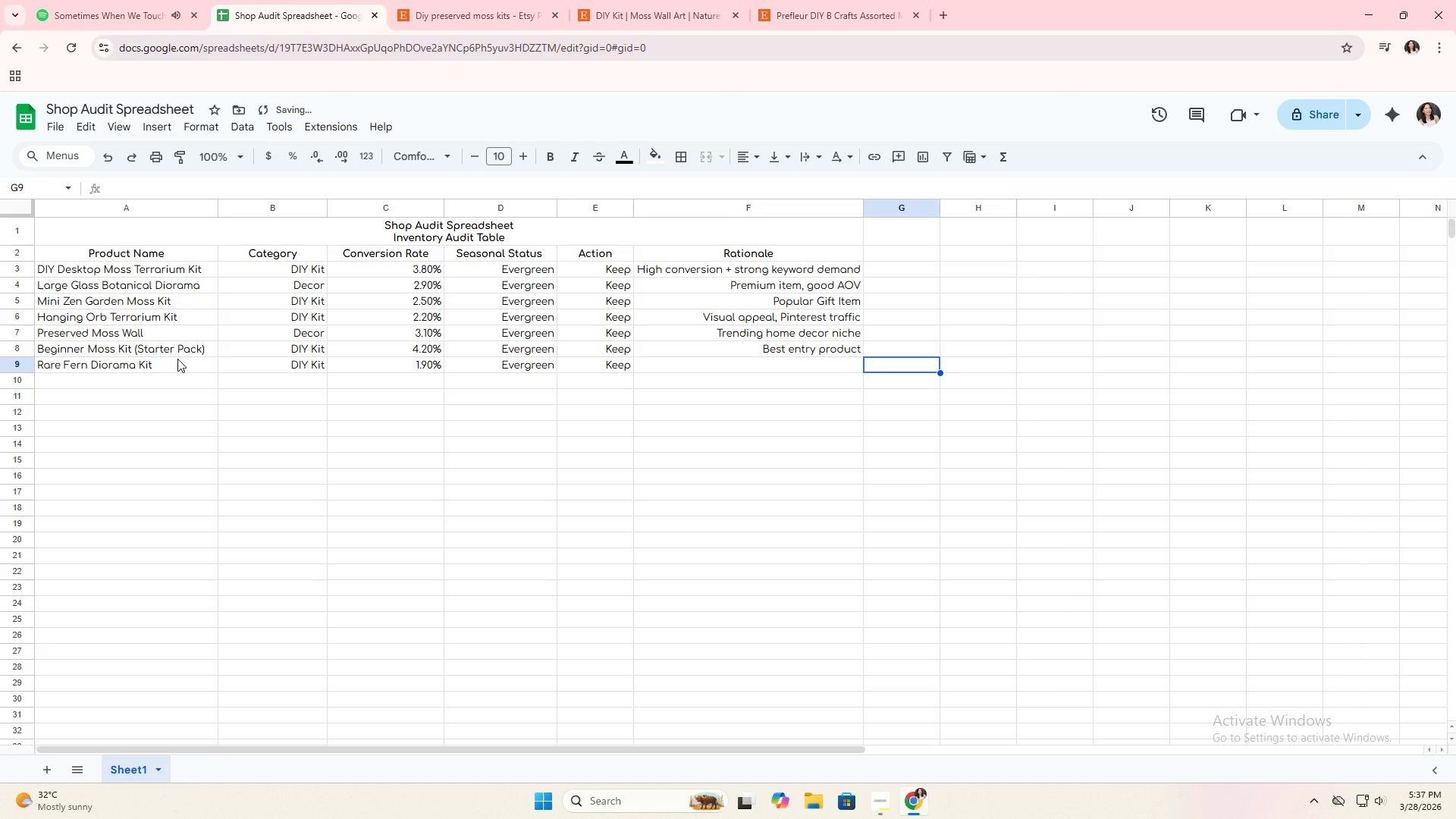 
key(ArrowRight)
 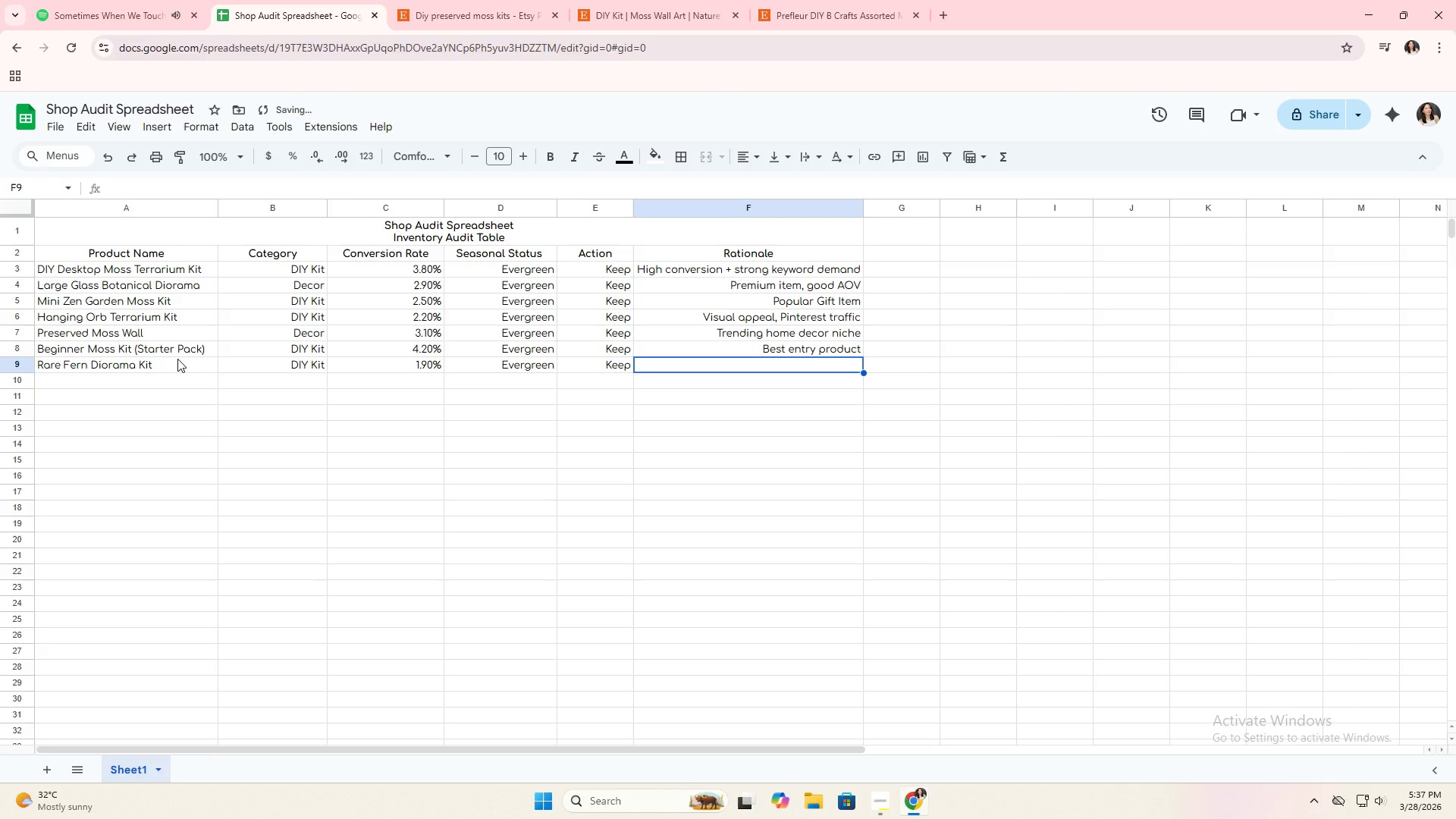 
key(ArrowLeft)
 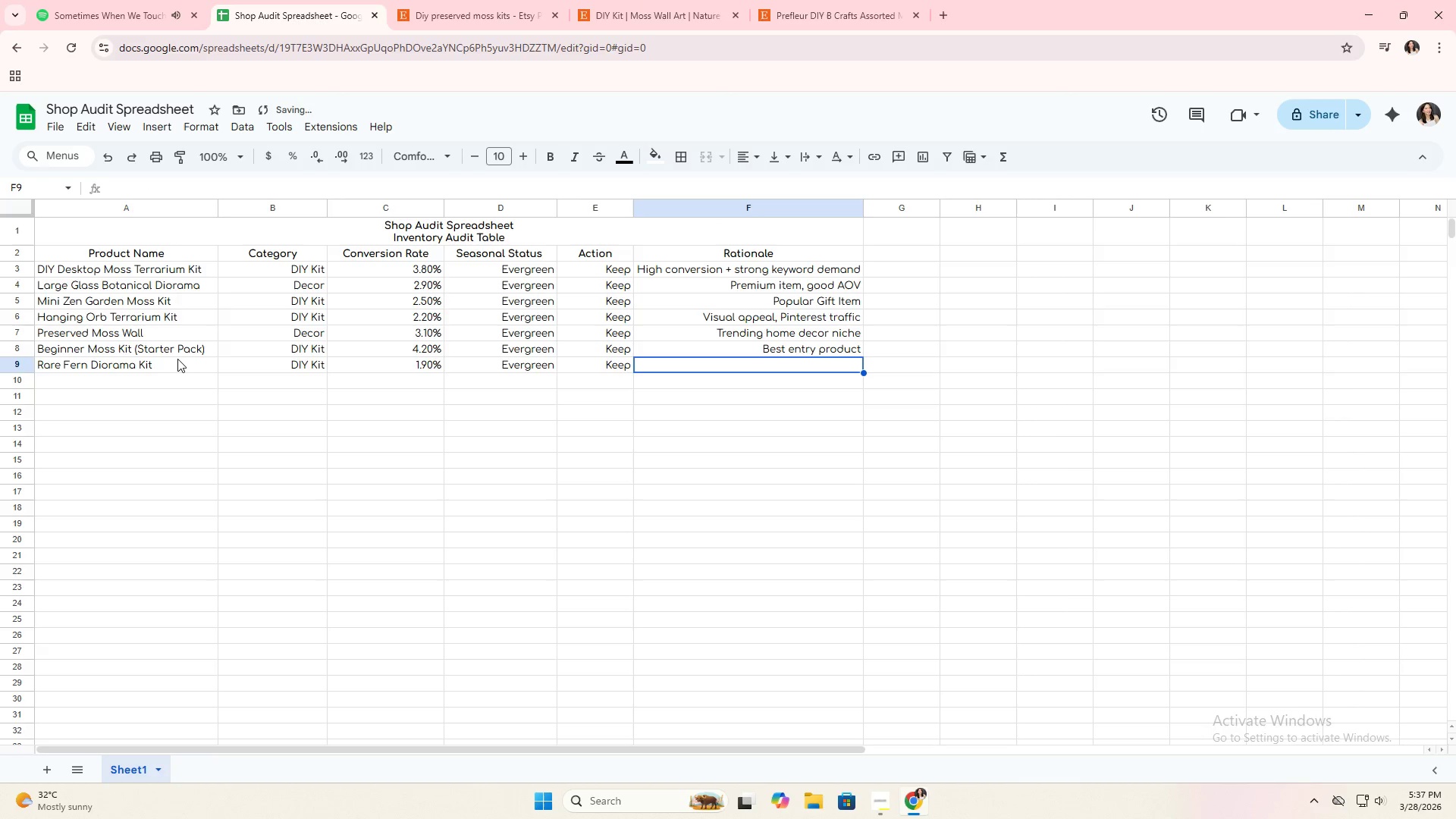 
type(Niche but stable)
 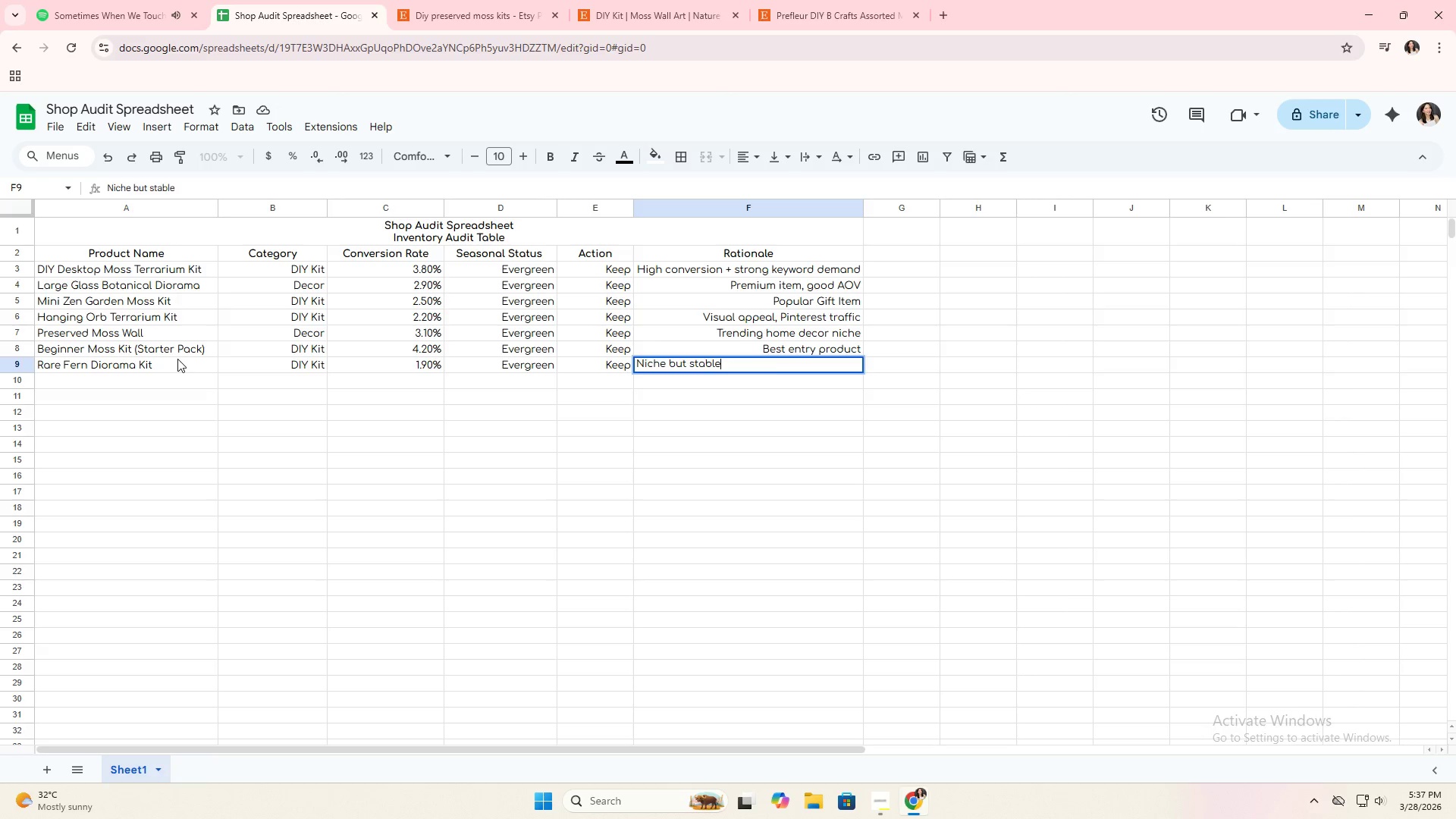 
key(Enter)
 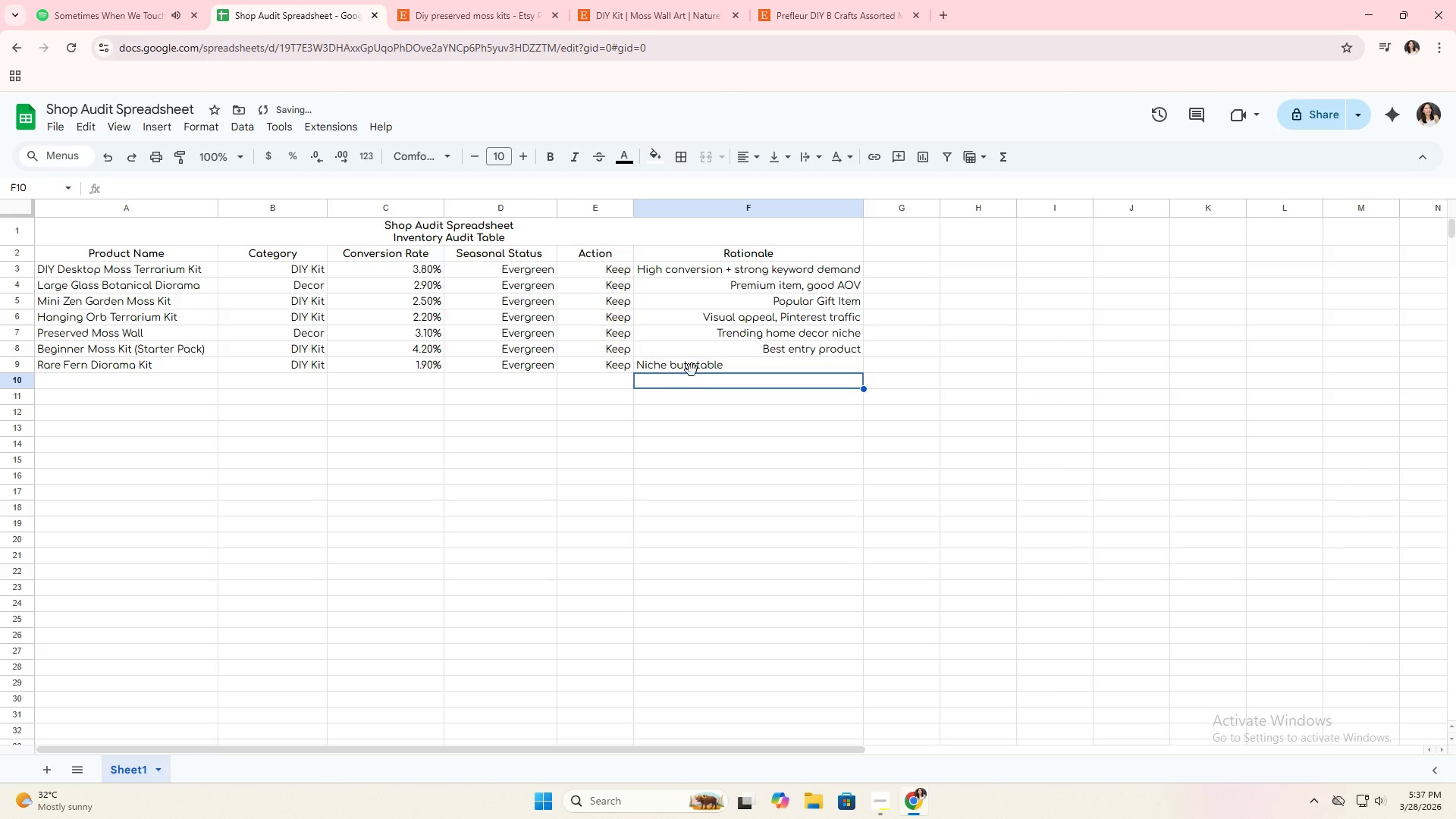 
left_click_drag(start_coordinate=[697, 364], to_coordinate=[749, 617])
 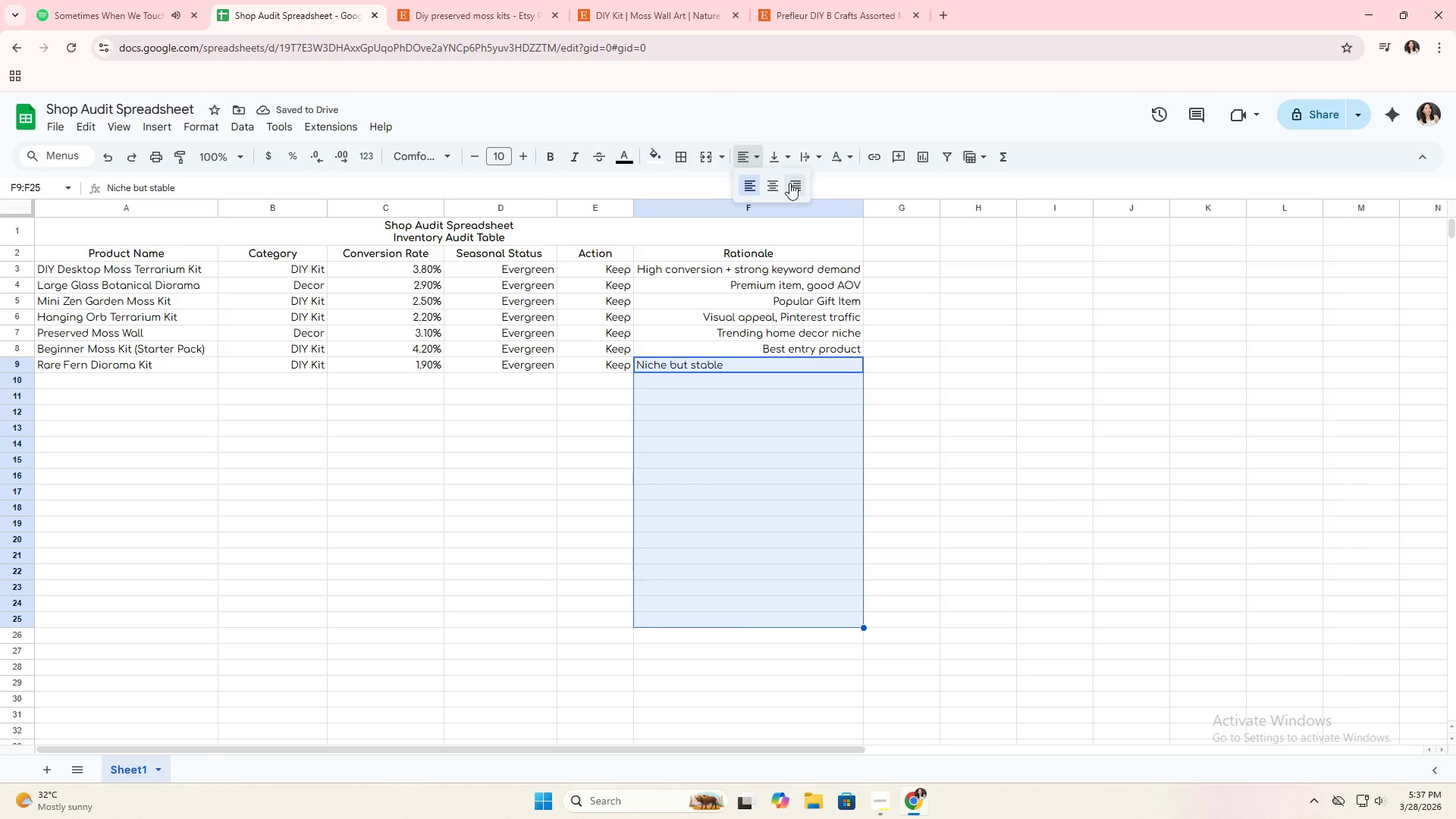 
double_click([747, 448])
 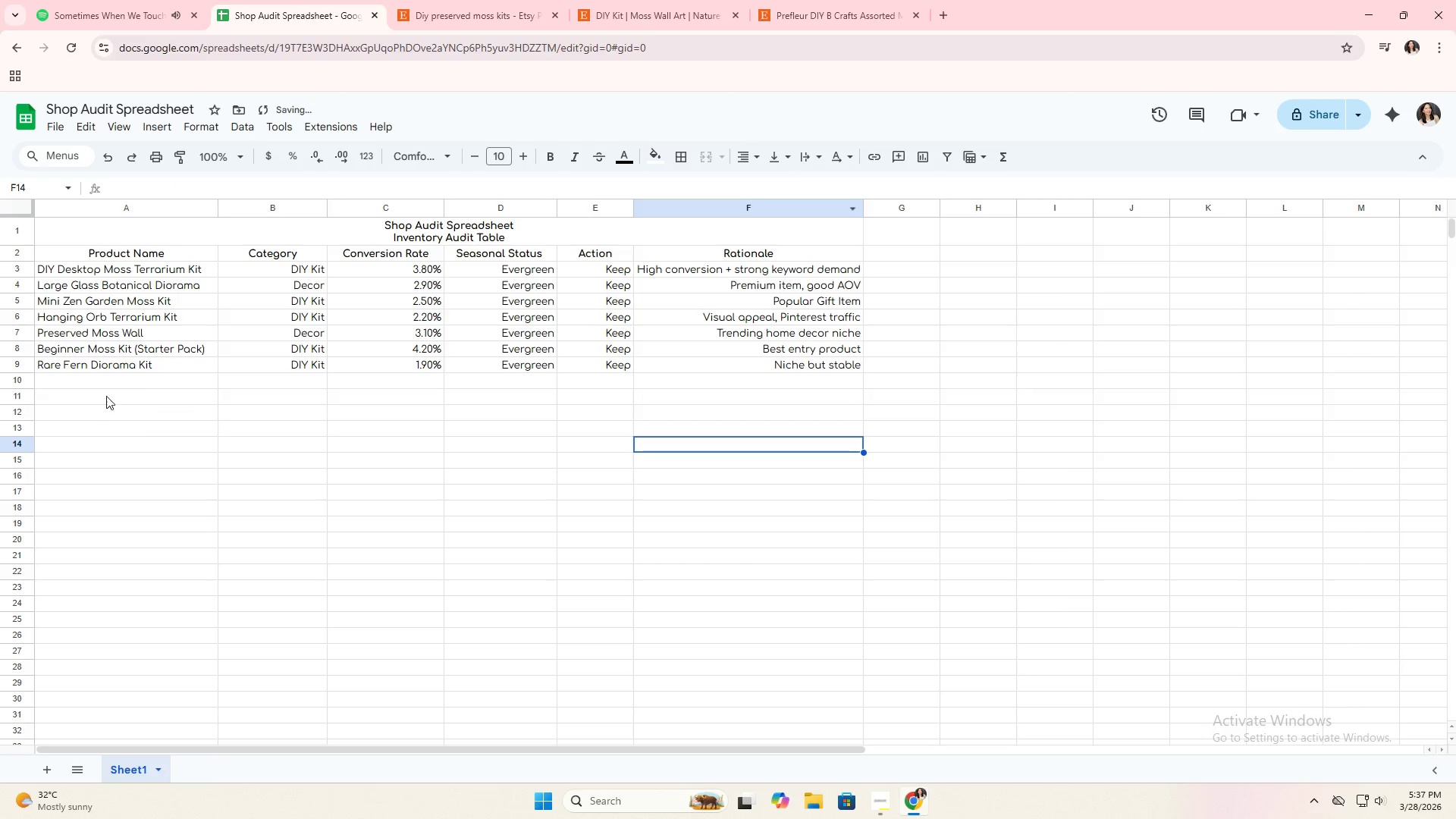 
left_click([116, 375])
 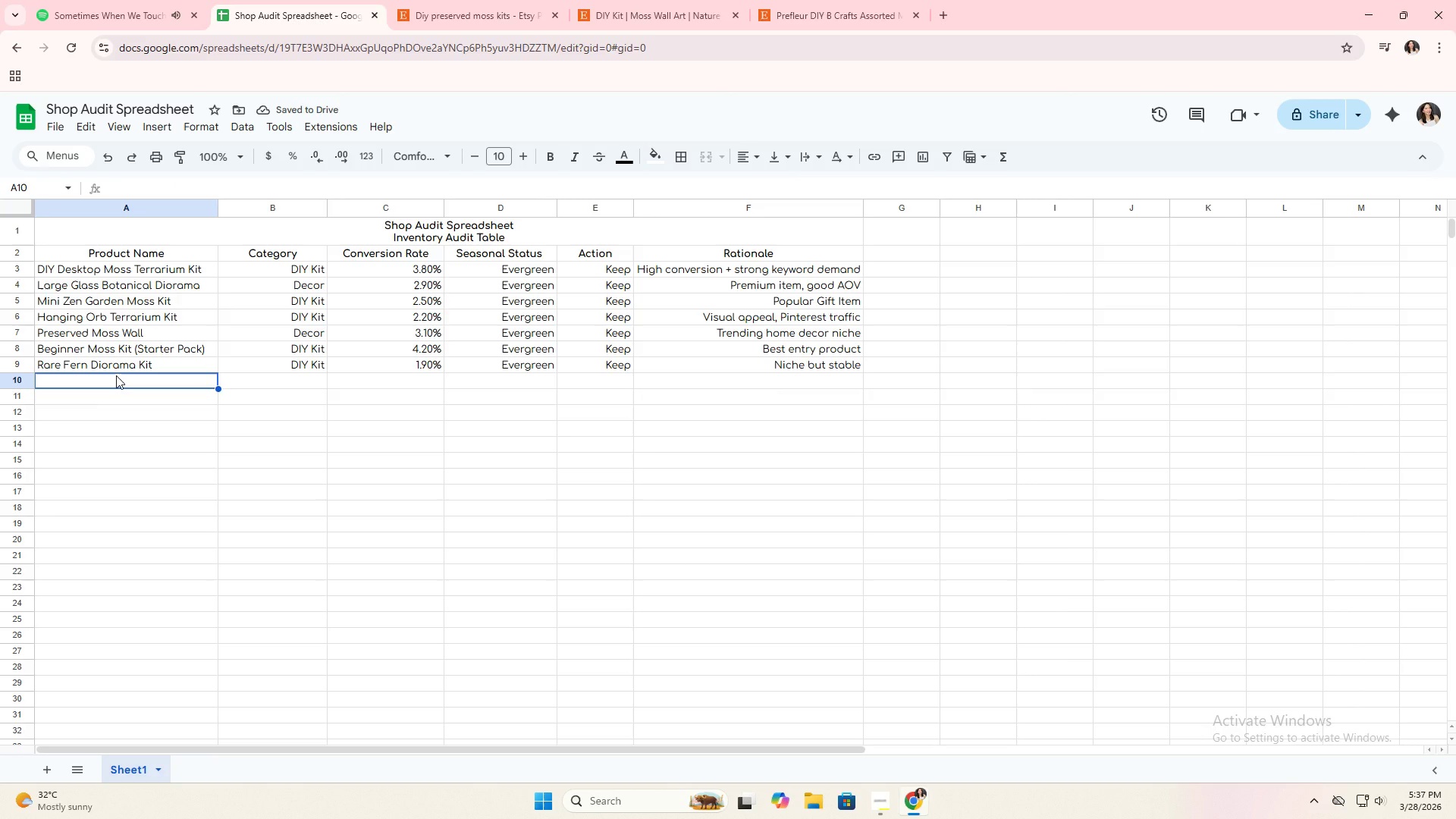 
type(Succulent)
key(Tab)
 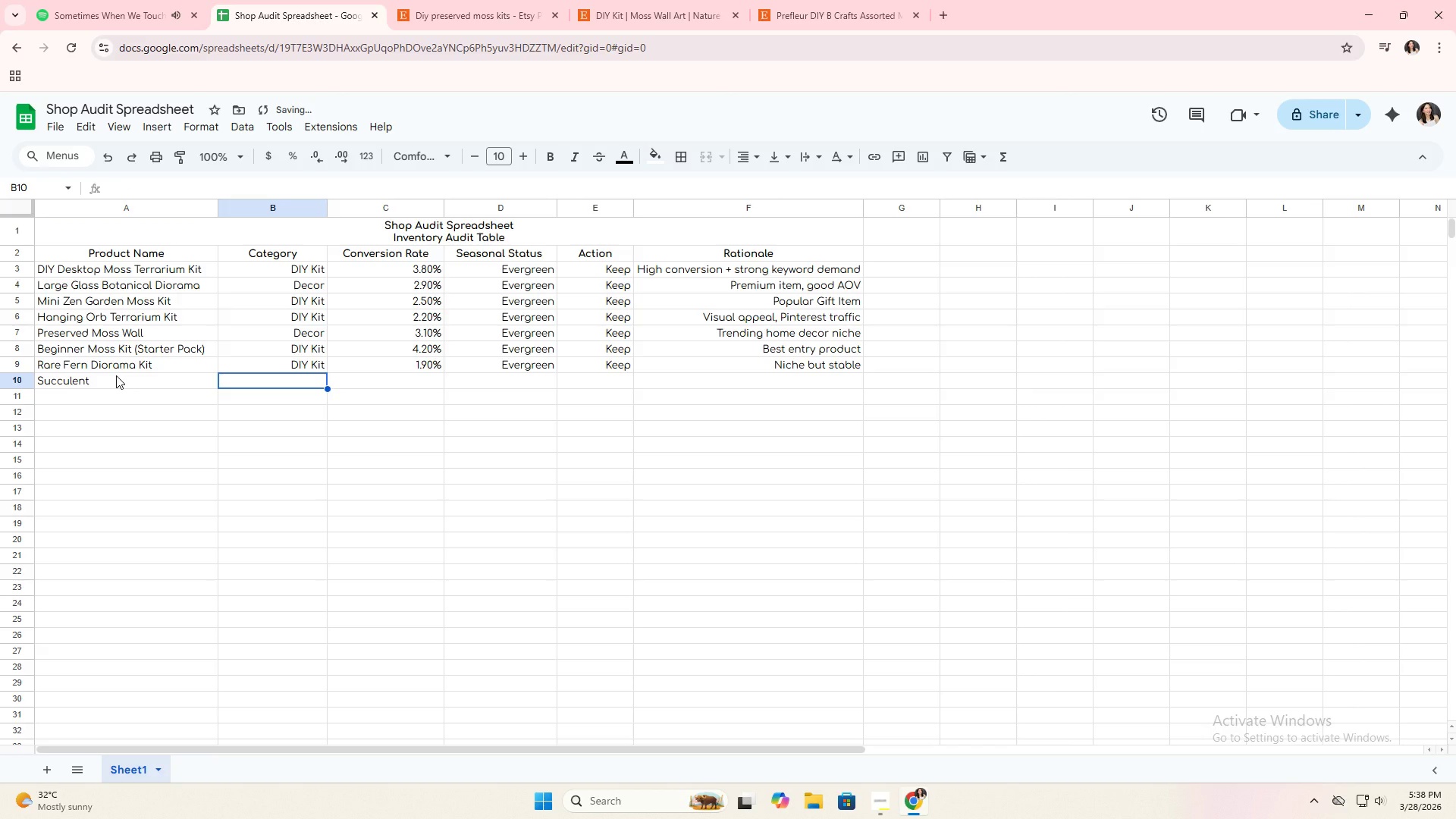 
key(Control+ControlRight)
 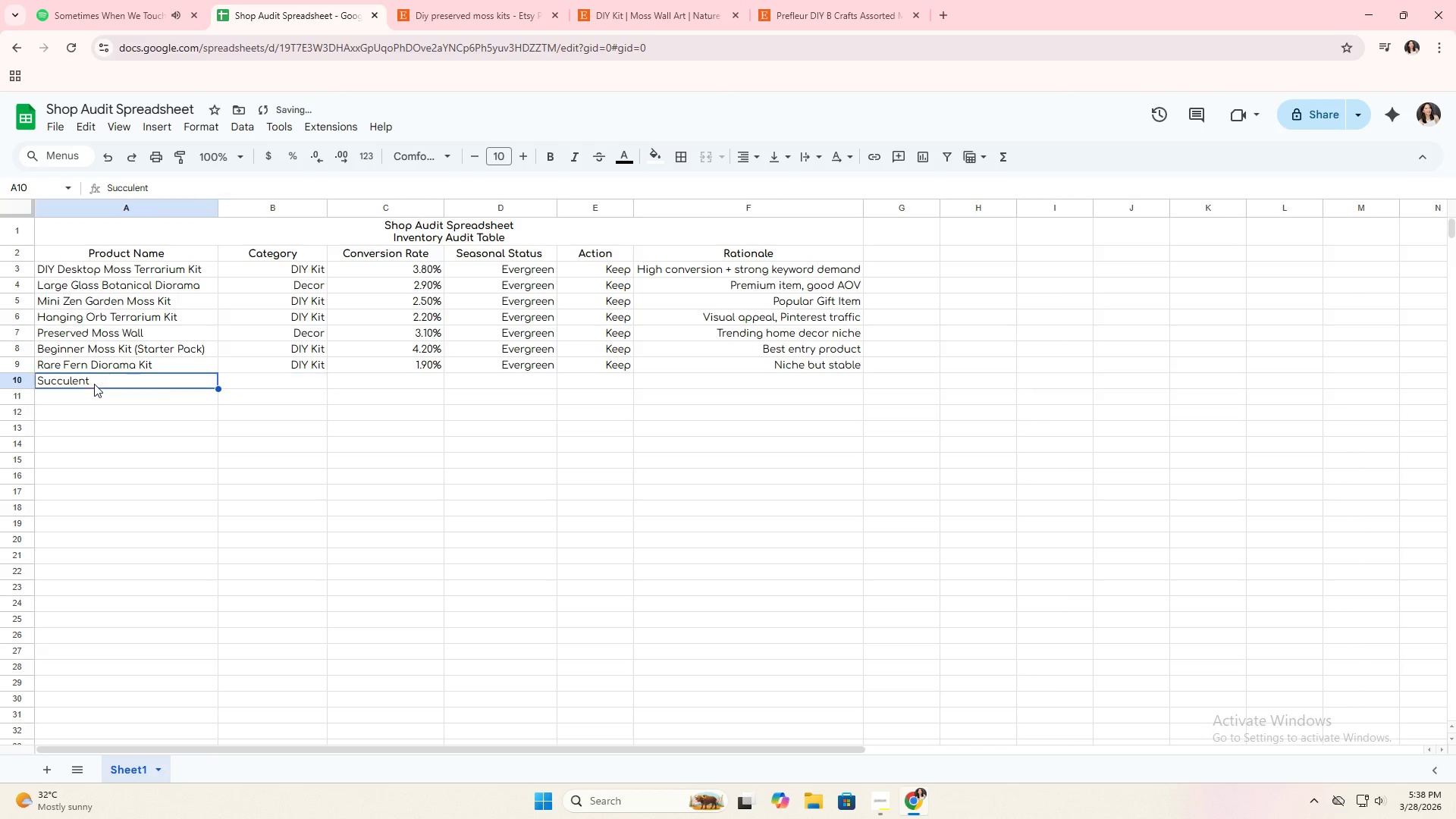 
double_click([94, 383])
 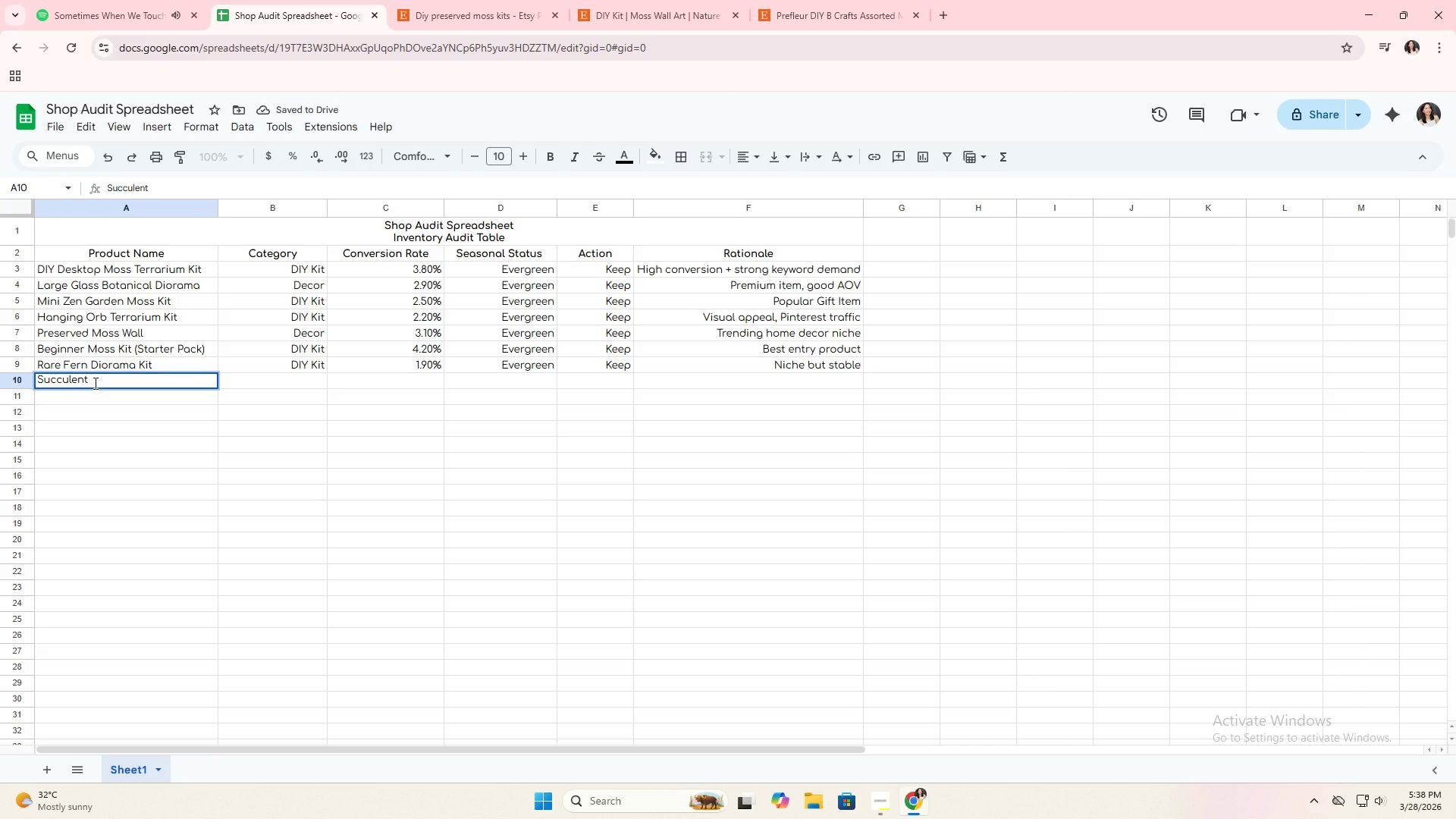 
type( Terrarium Hybrid Kit)
 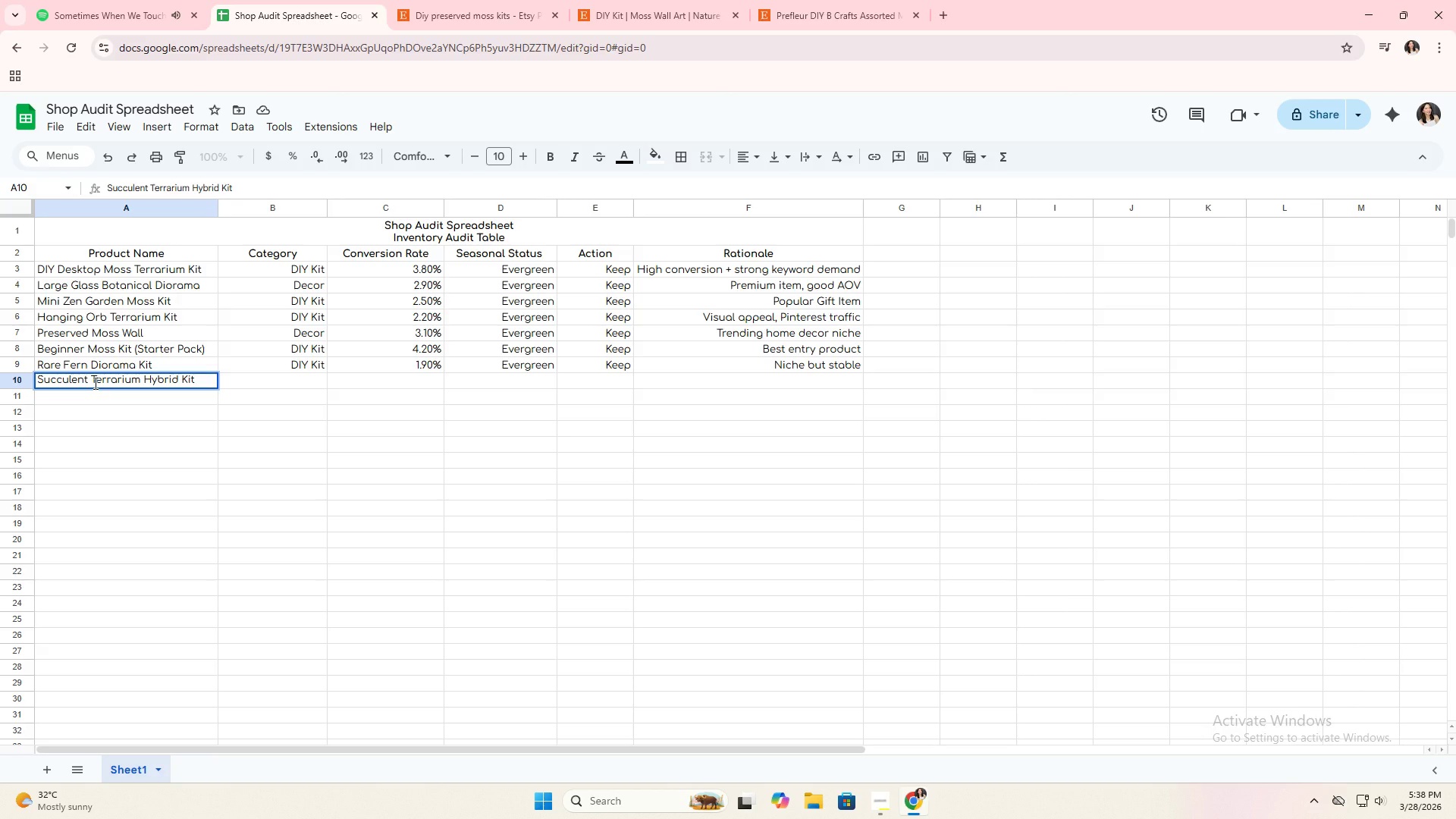 
key(ArrowRight)
 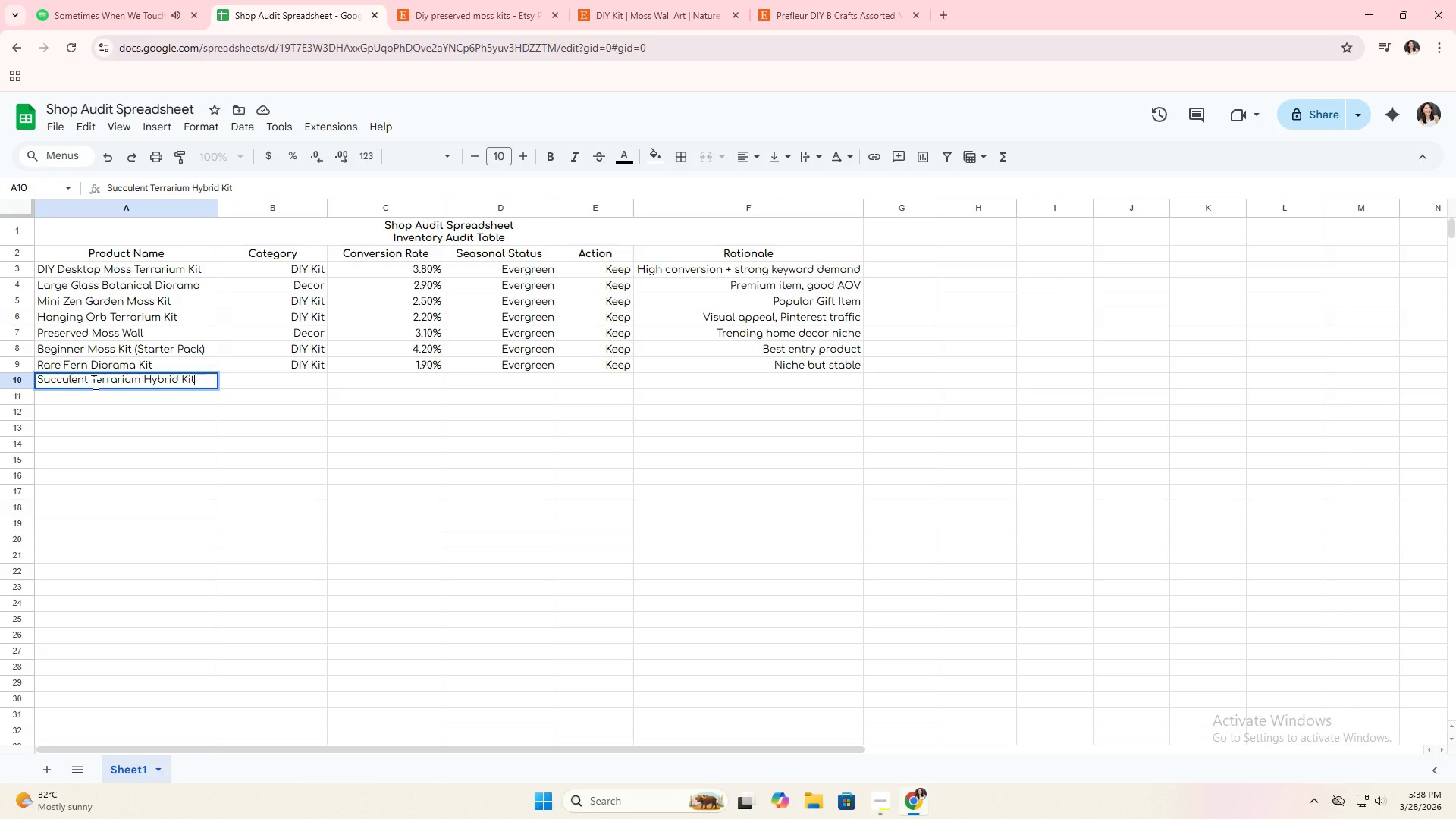 
key(ArrowRight)
 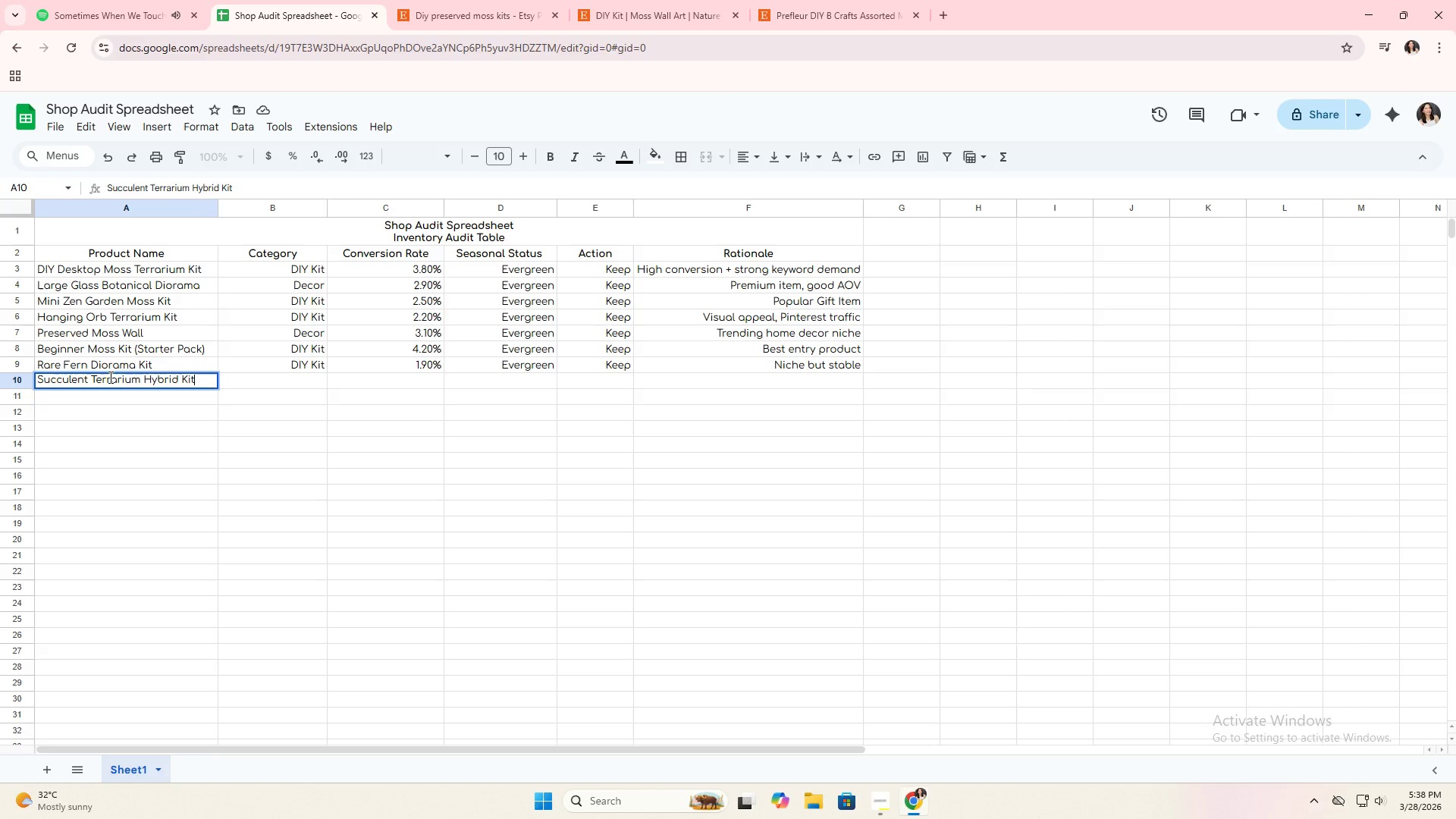 
key(Enter)
 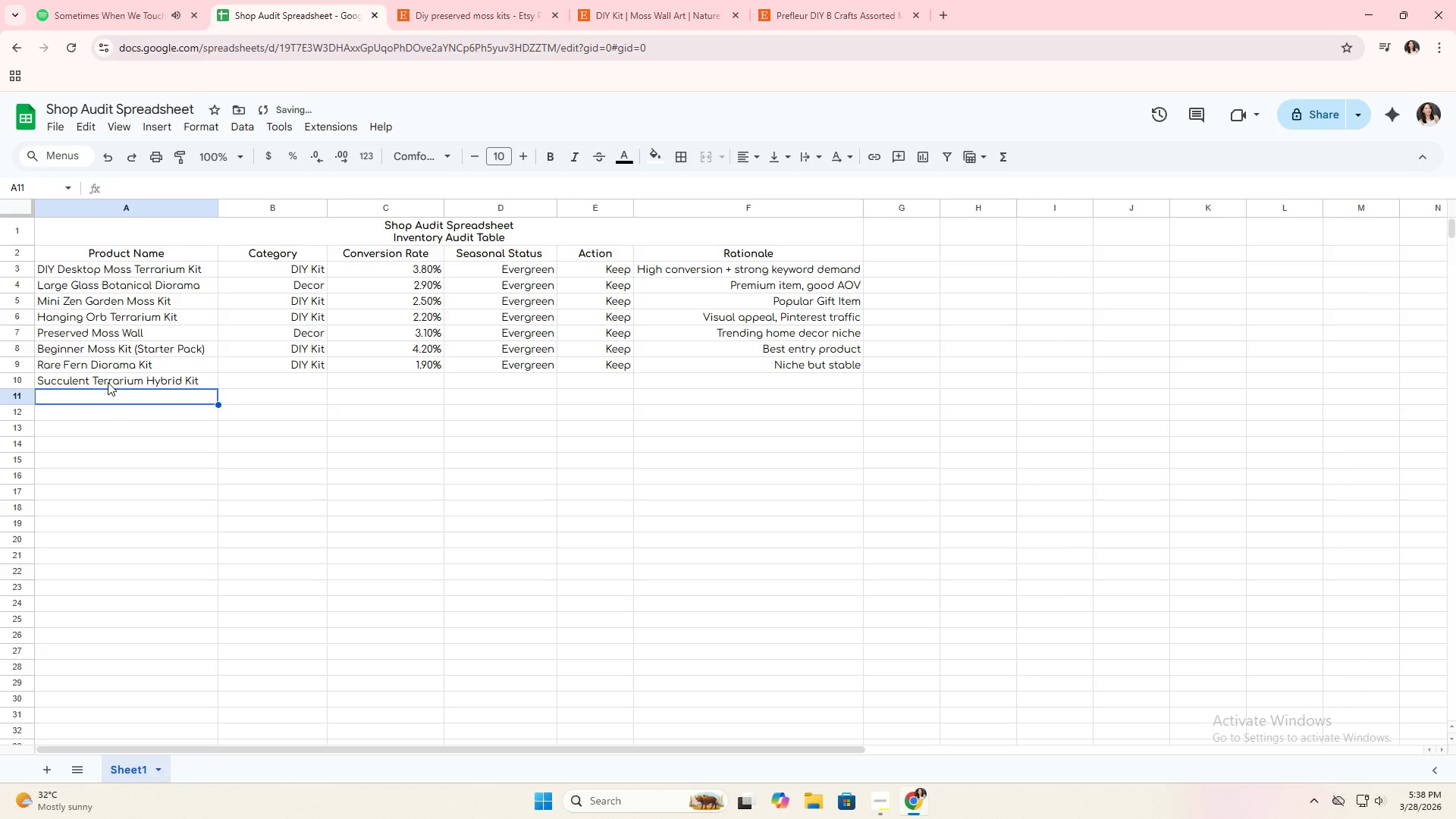 
left_click([108, 382])
 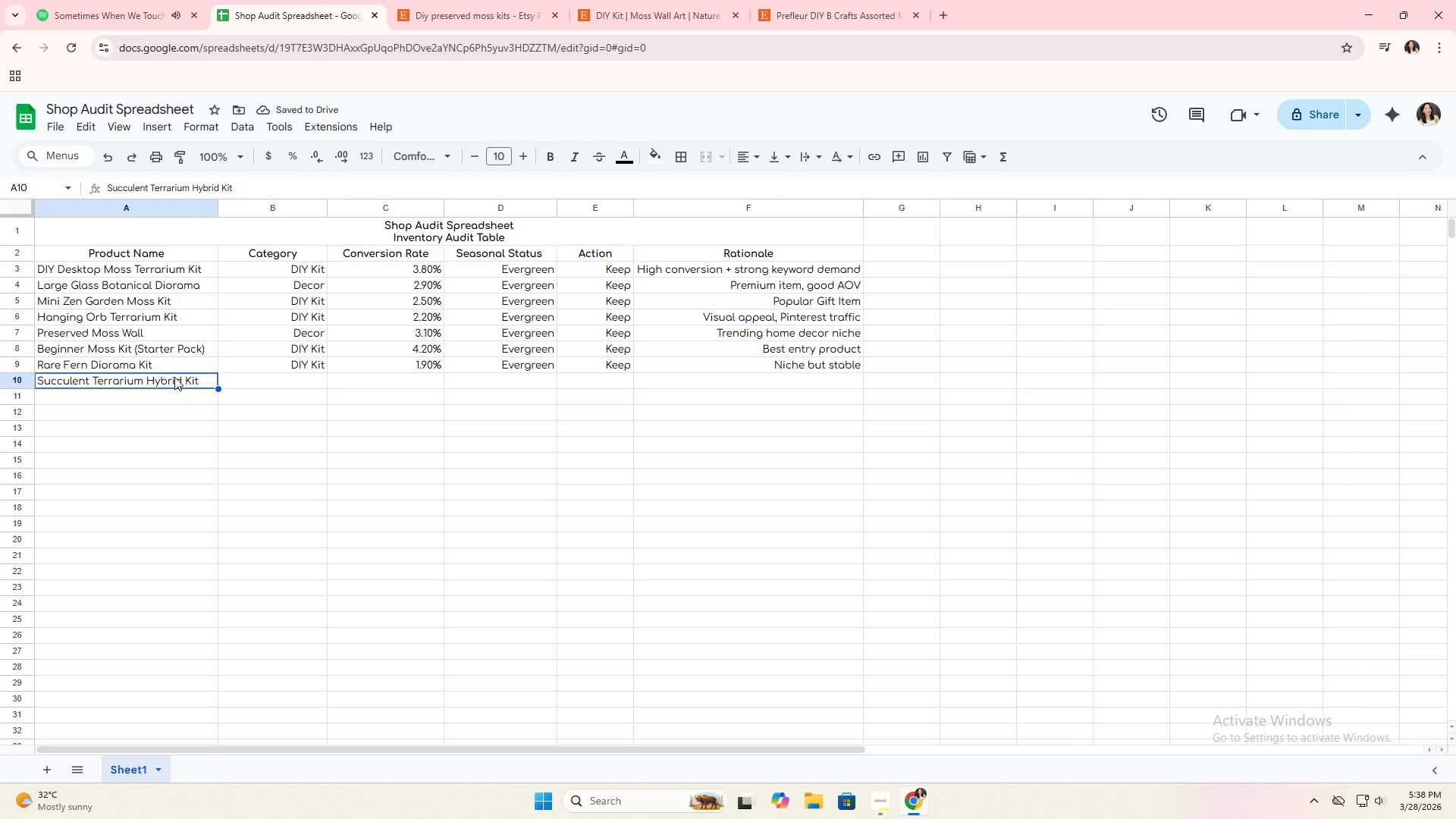 
left_click([256, 368])
 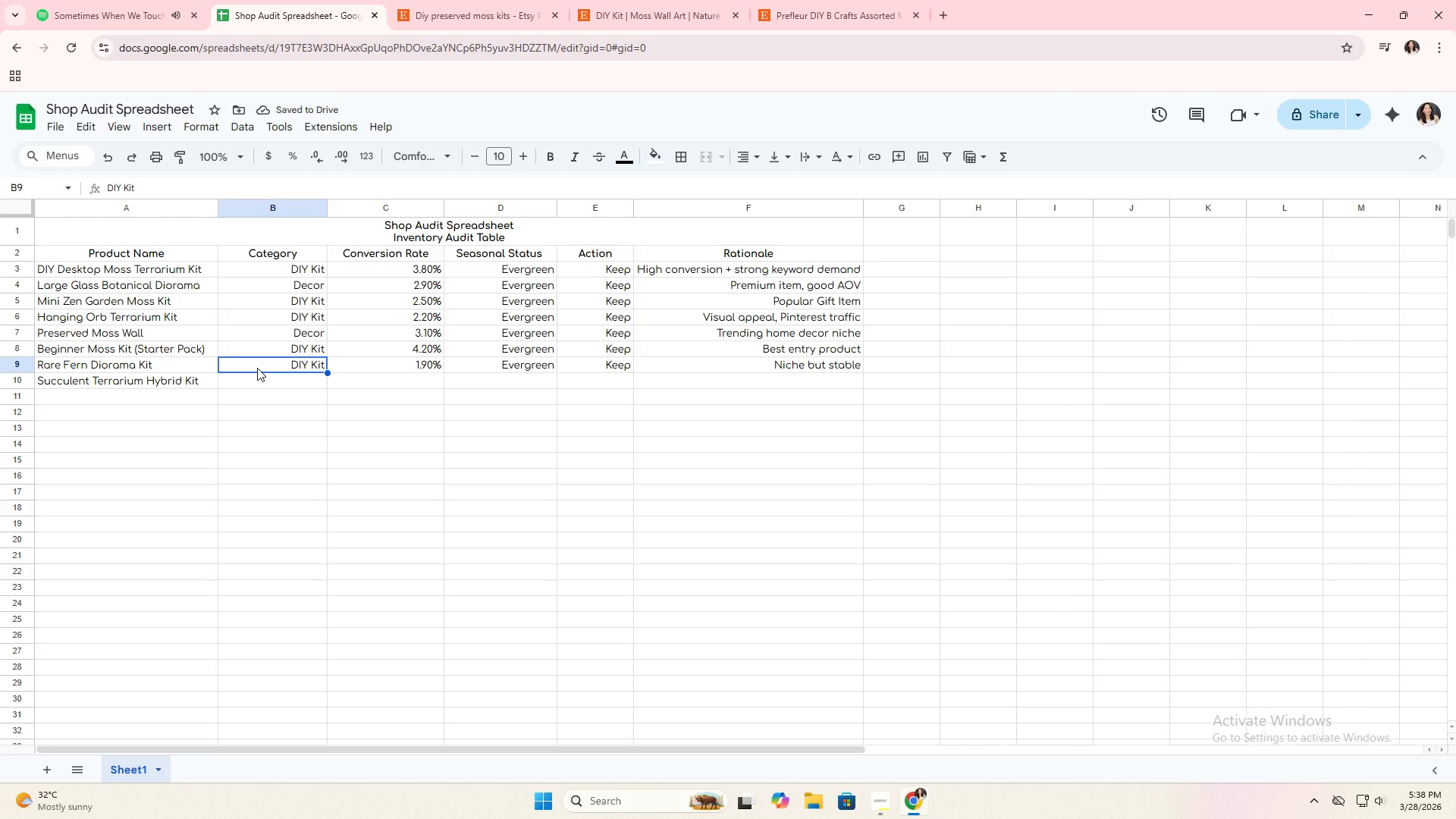 
key(Control+ControlLeft)
 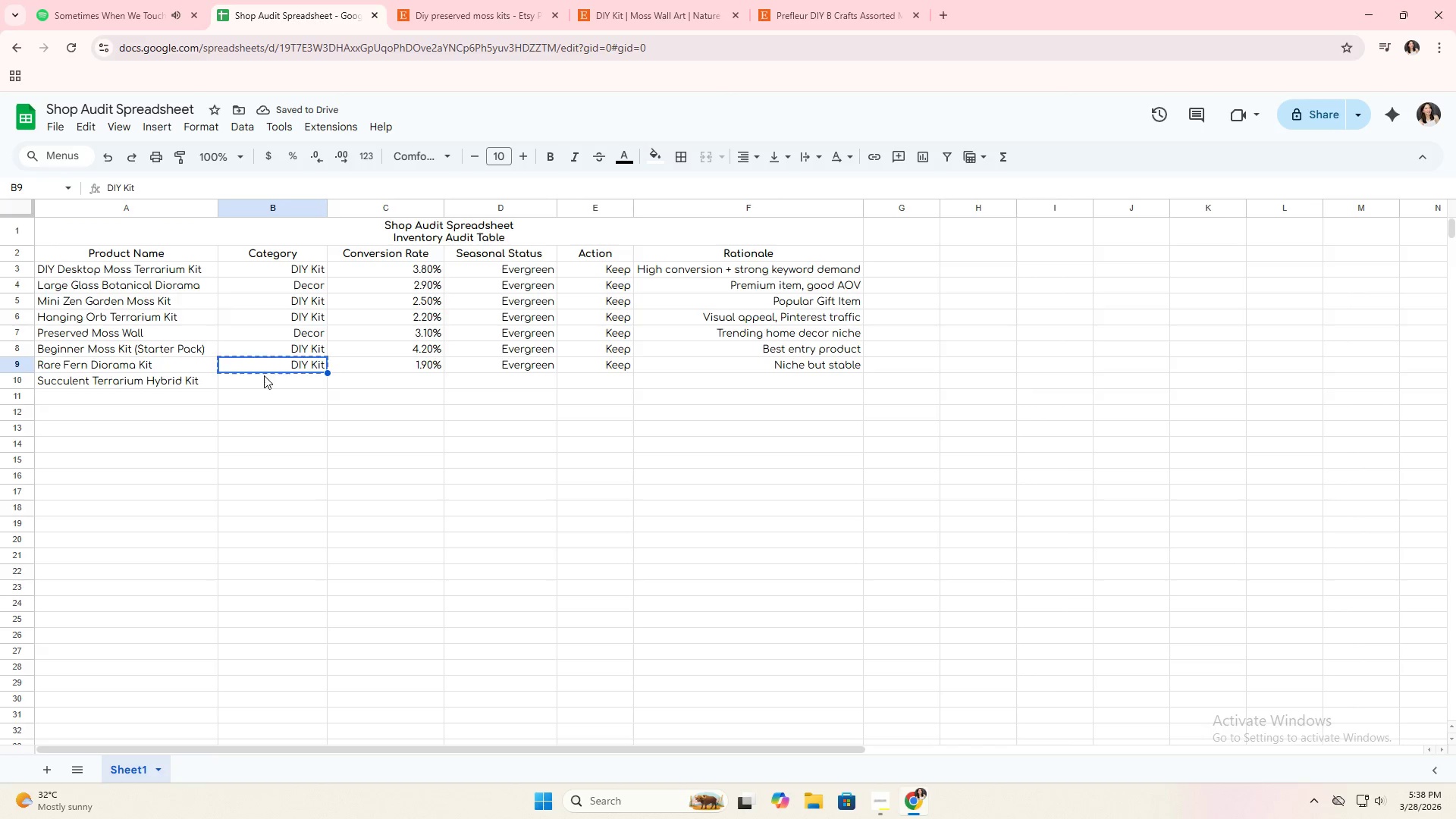 
key(Control+C)
 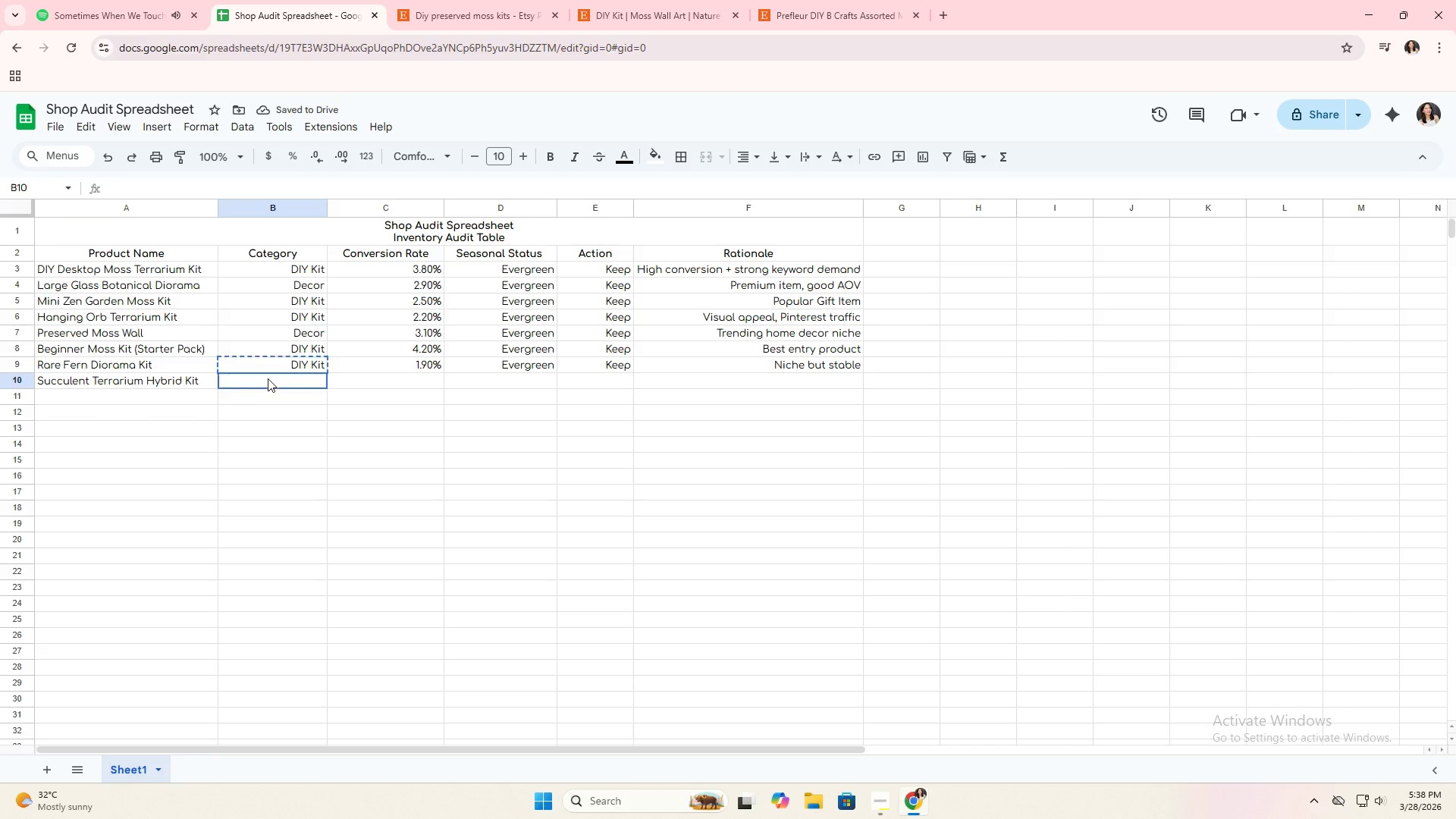 
key(Control+ControlLeft)
 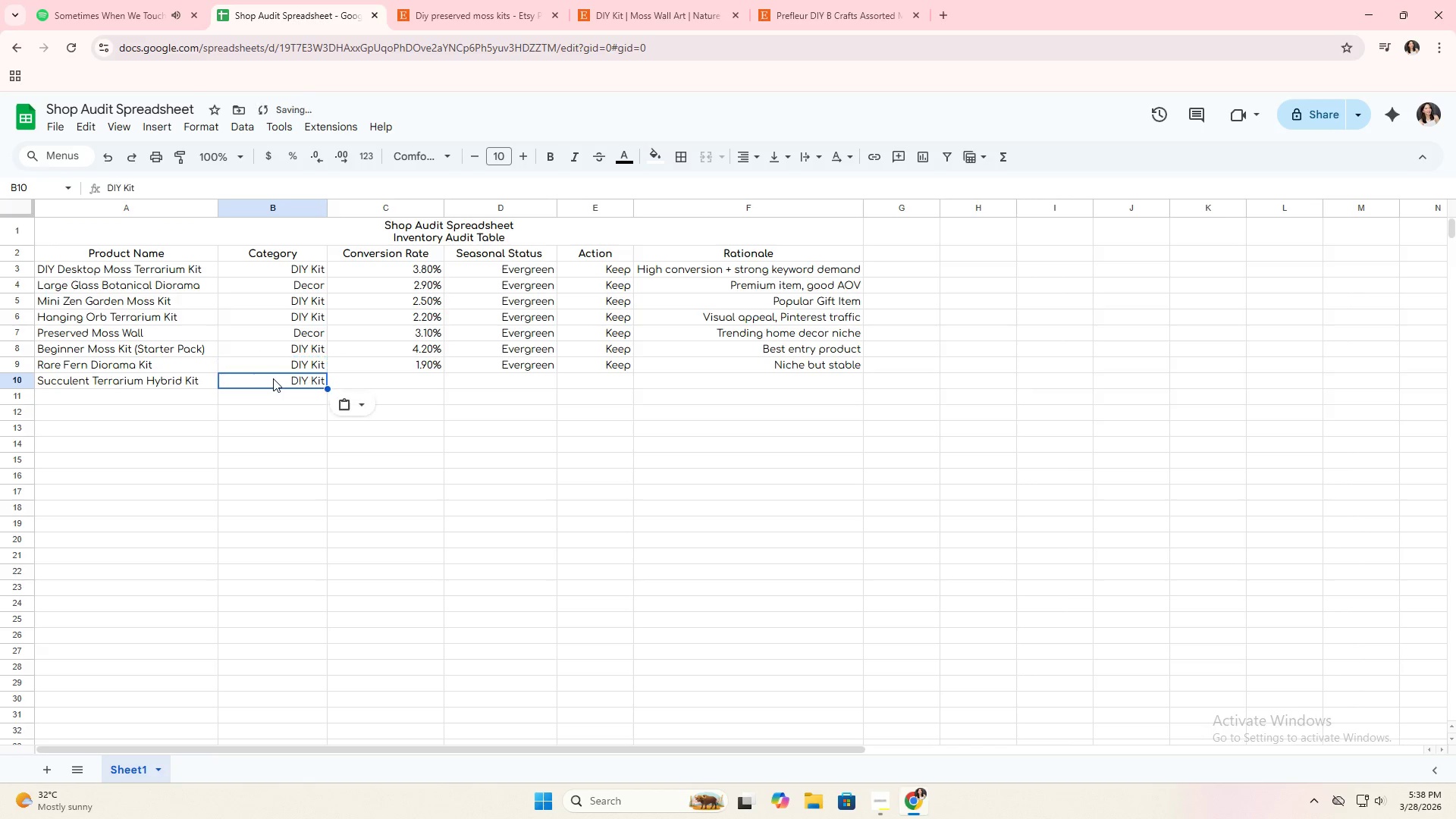 
key(Control+V)
 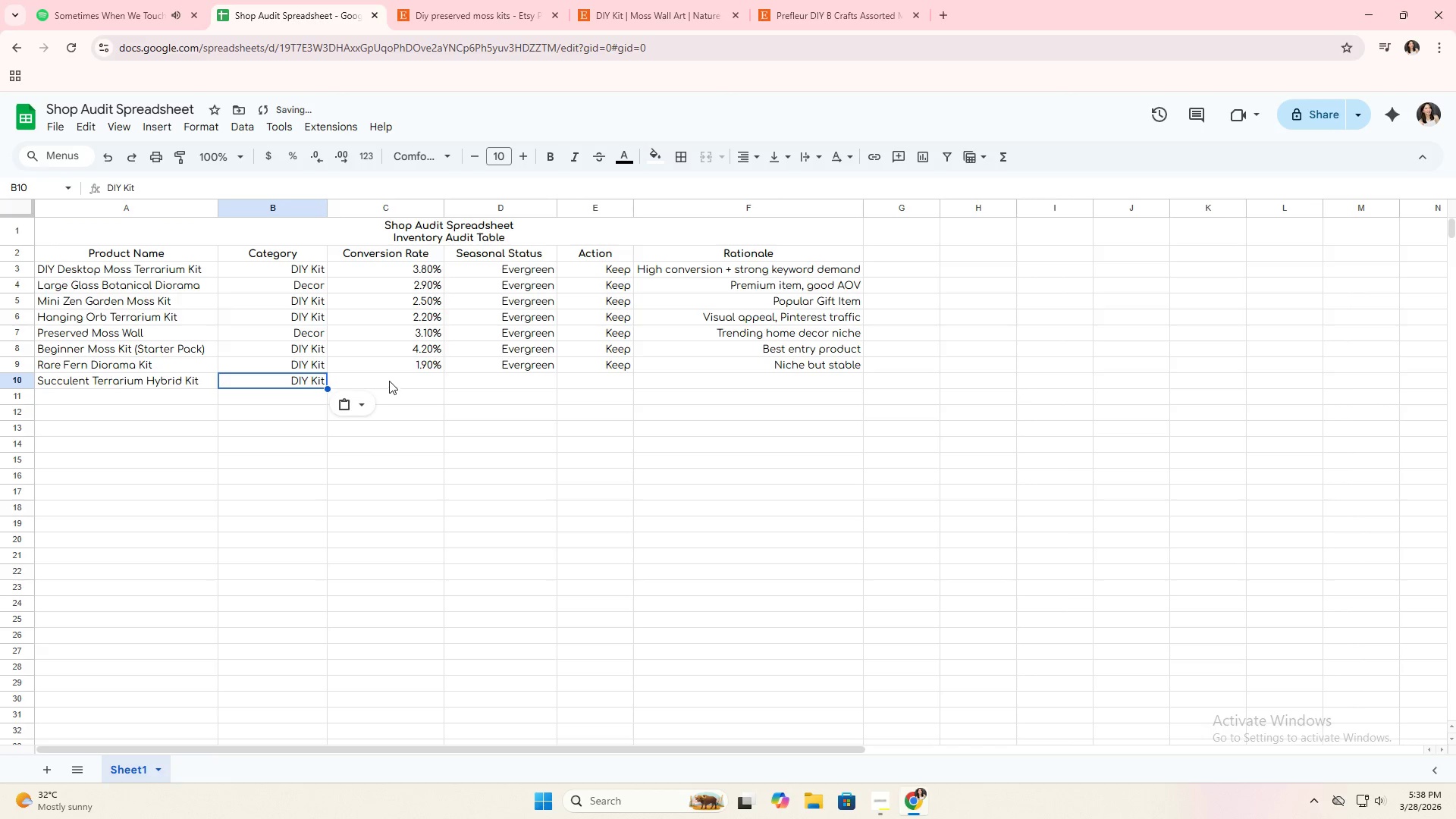 
left_click([395, 380])
 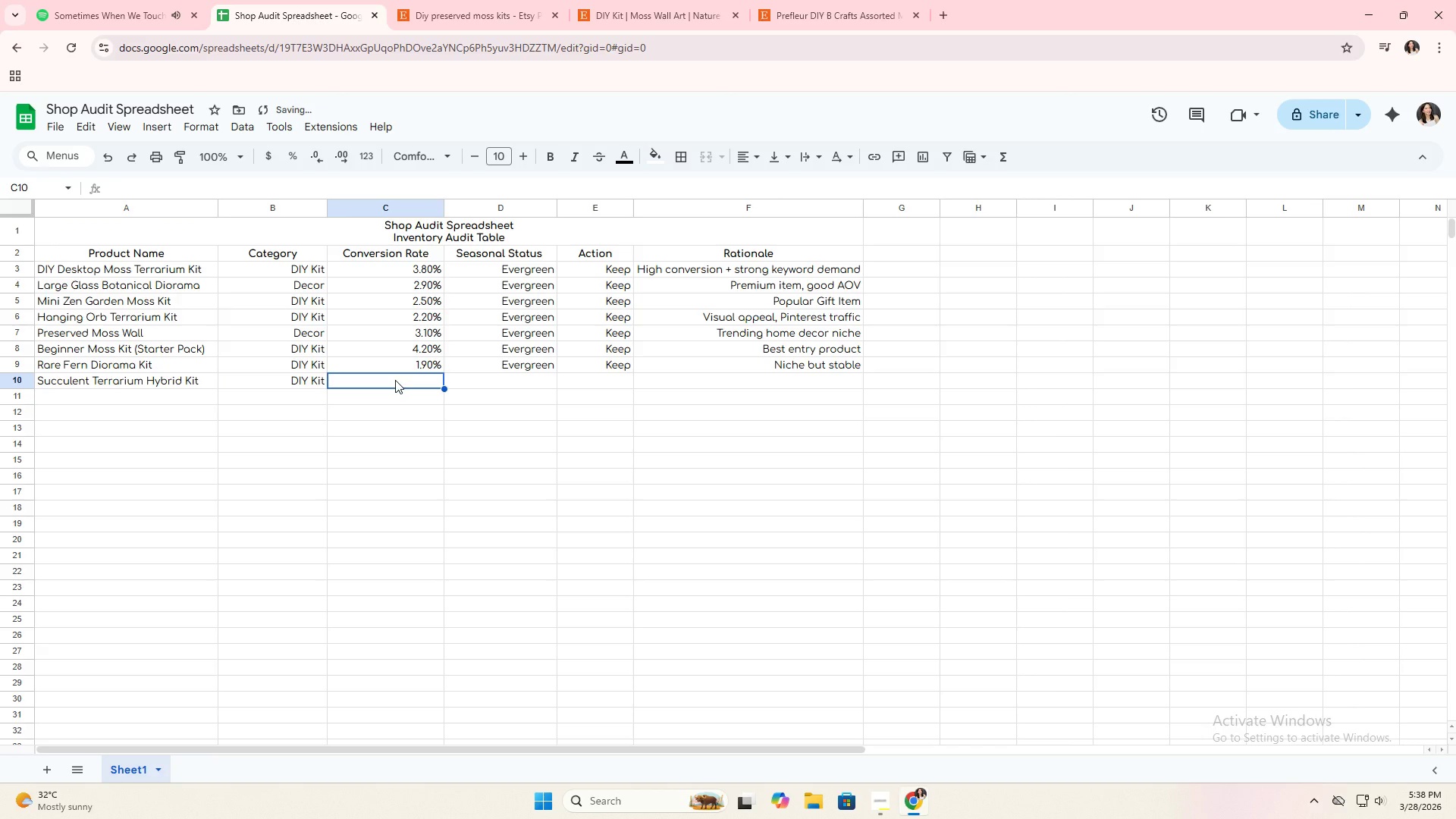 
type(2/)
key(Backspace)
type(.0%)
 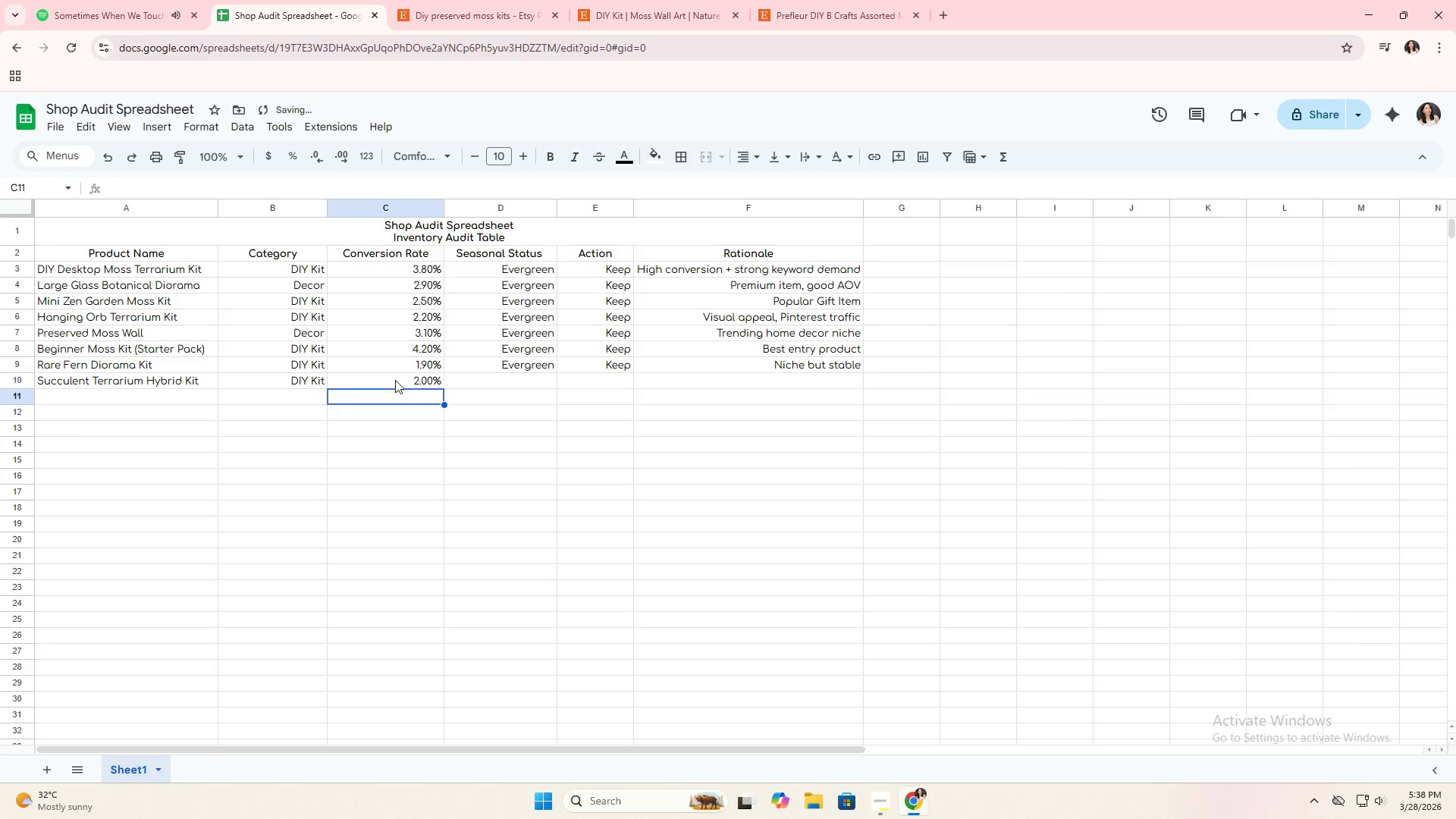 
 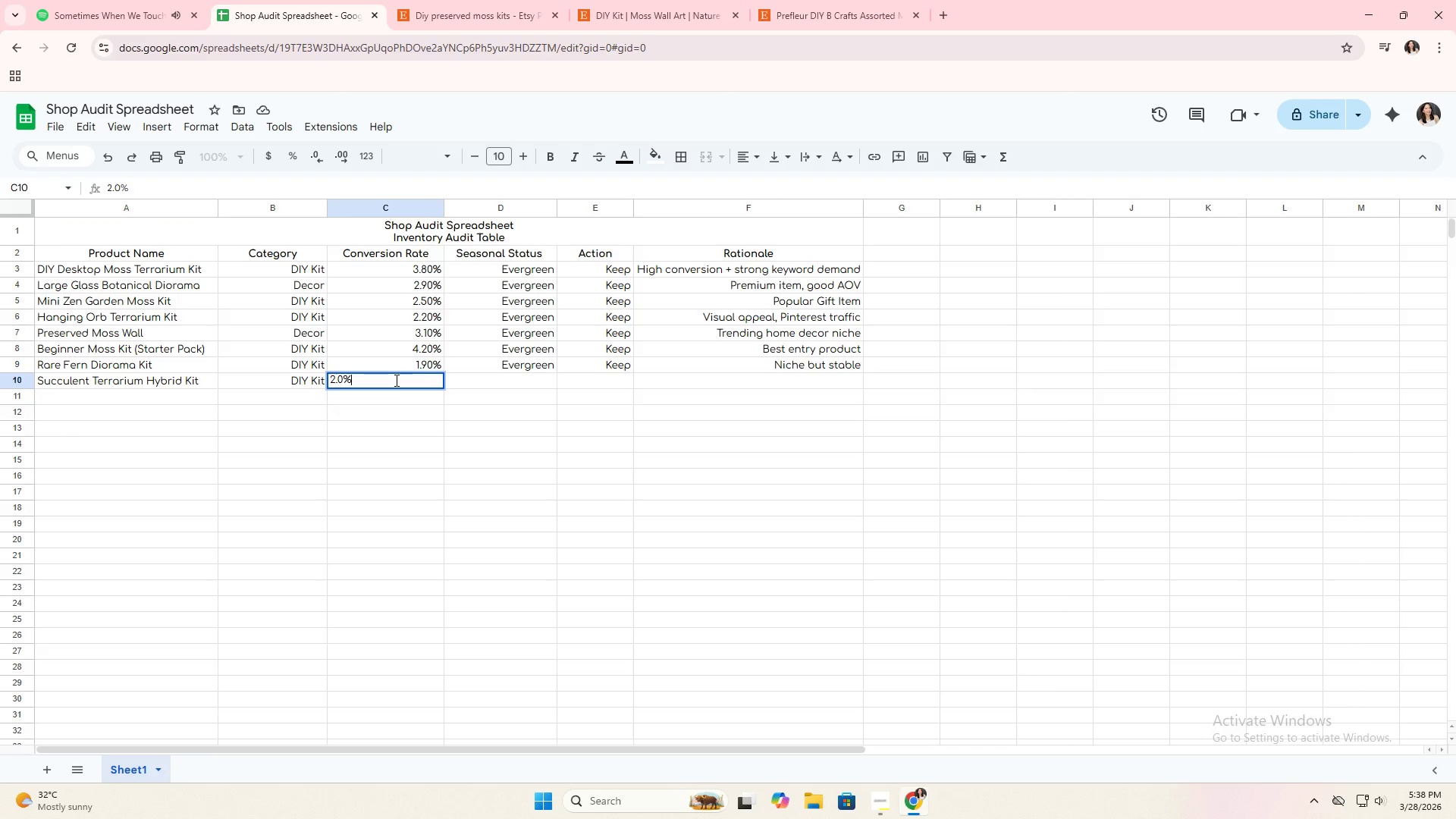 
key(Enter)
 